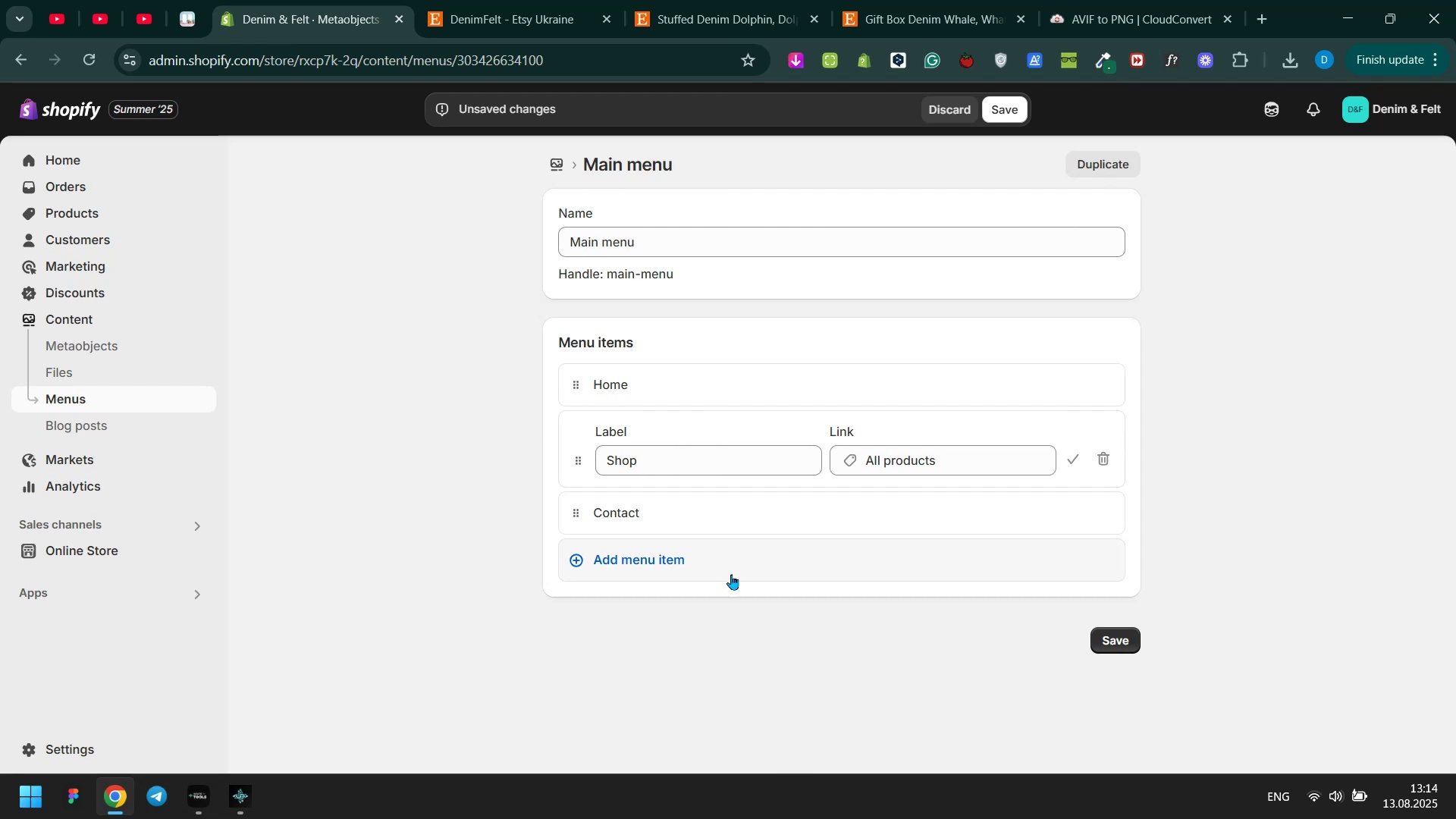 
left_click([731, 567])
 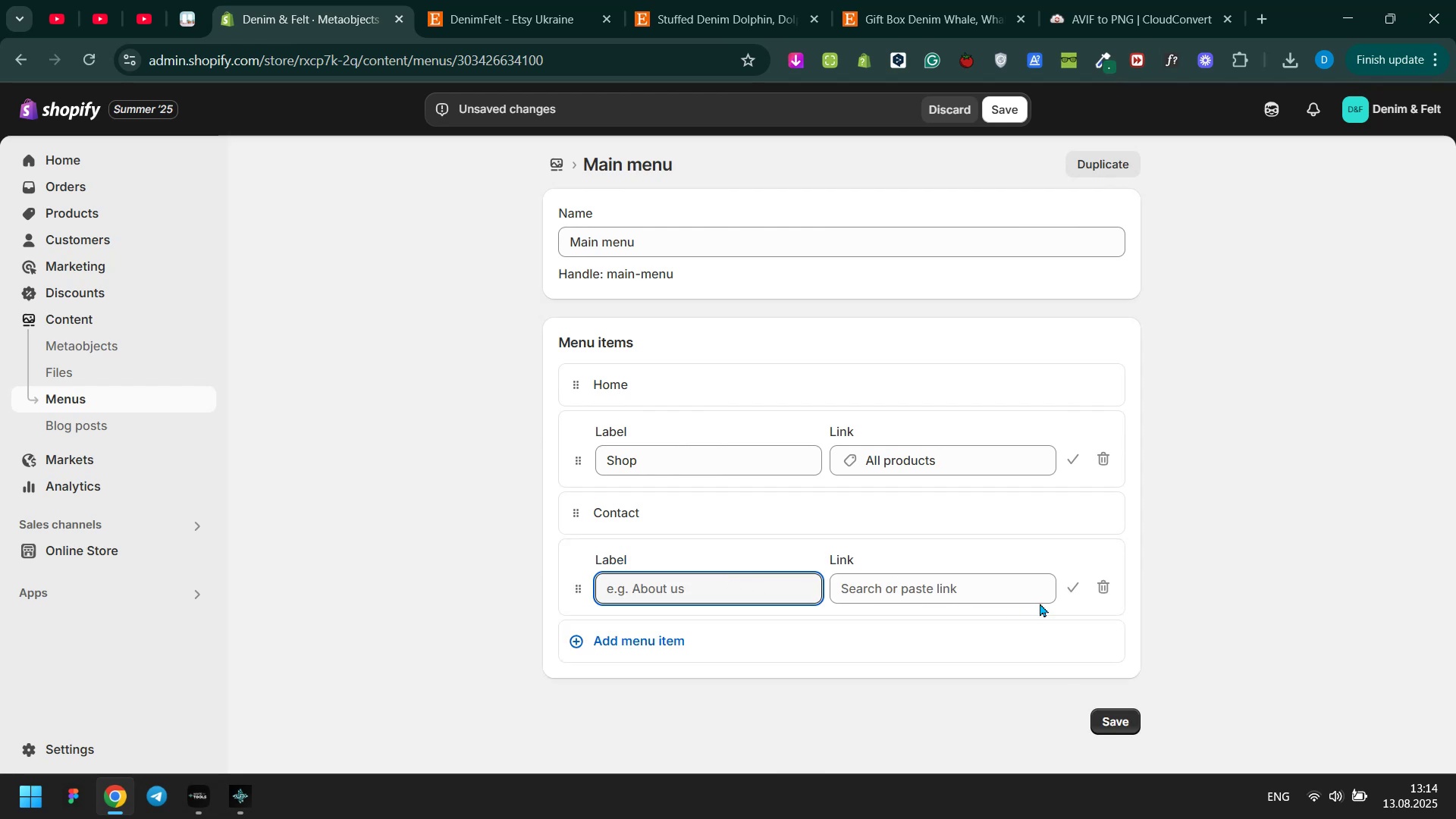 
left_click([1097, 587])
 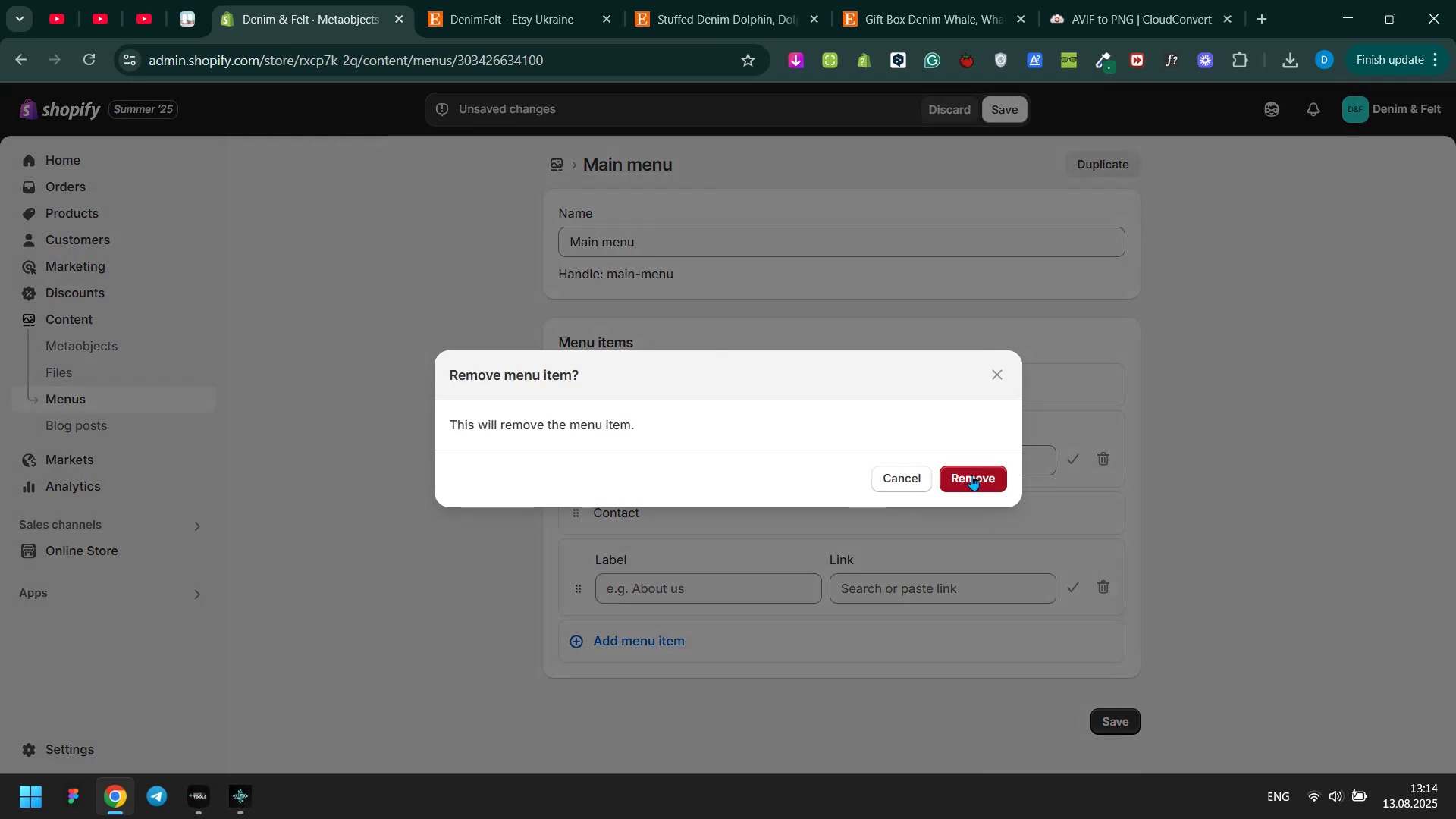 
left_click([971, 475])
 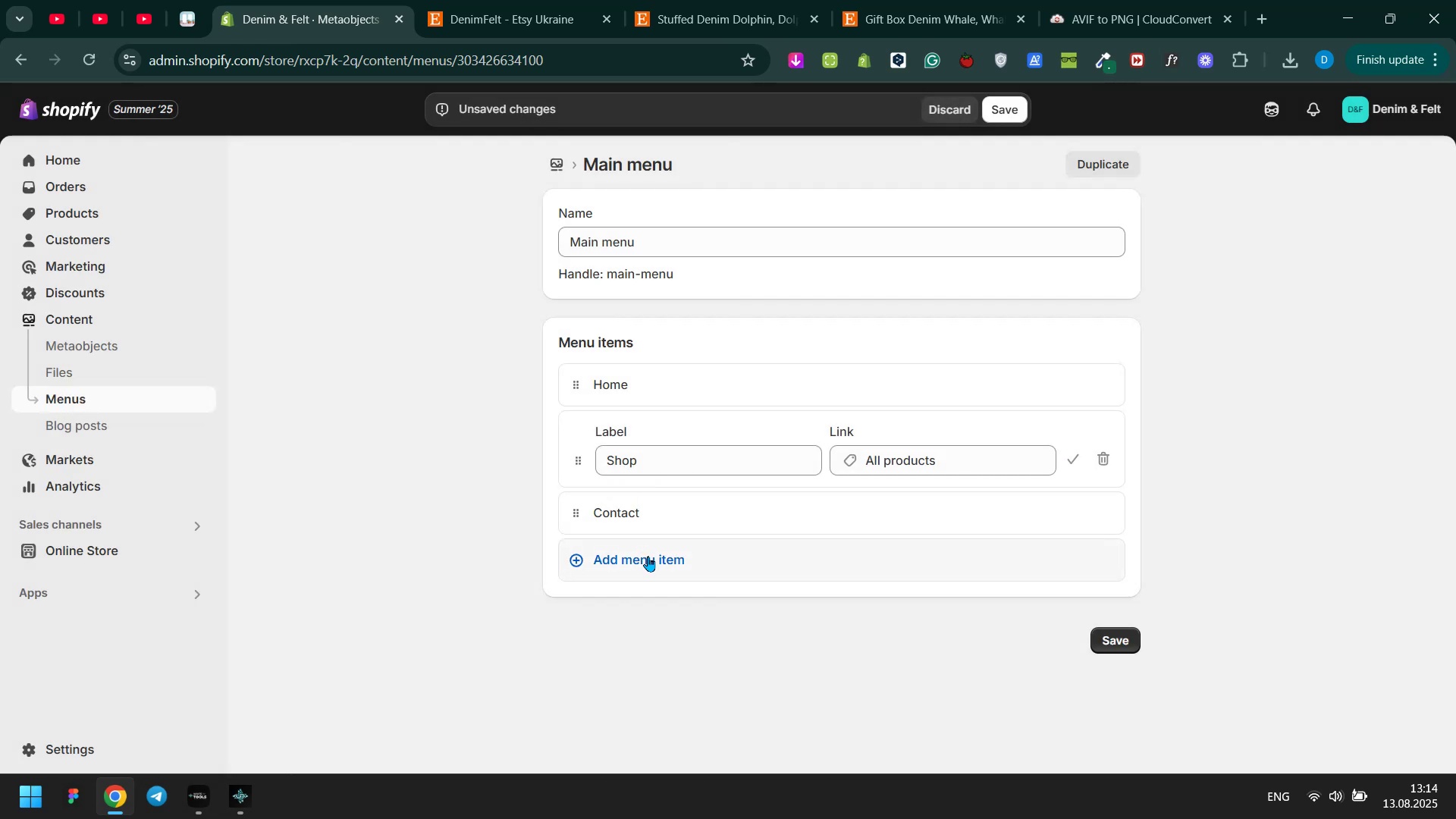 
left_click([648, 556])
 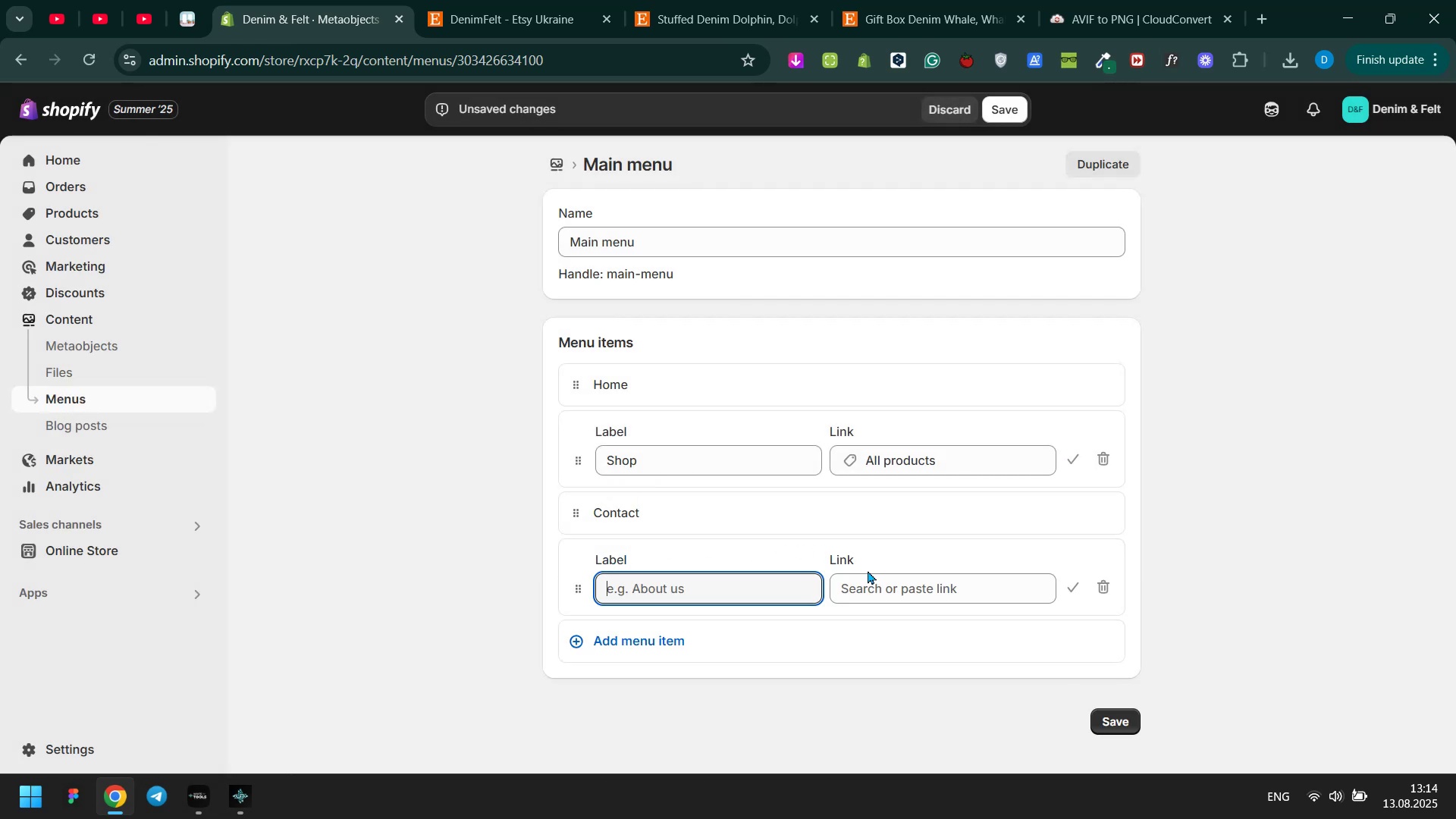 
left_click([874, 573])
 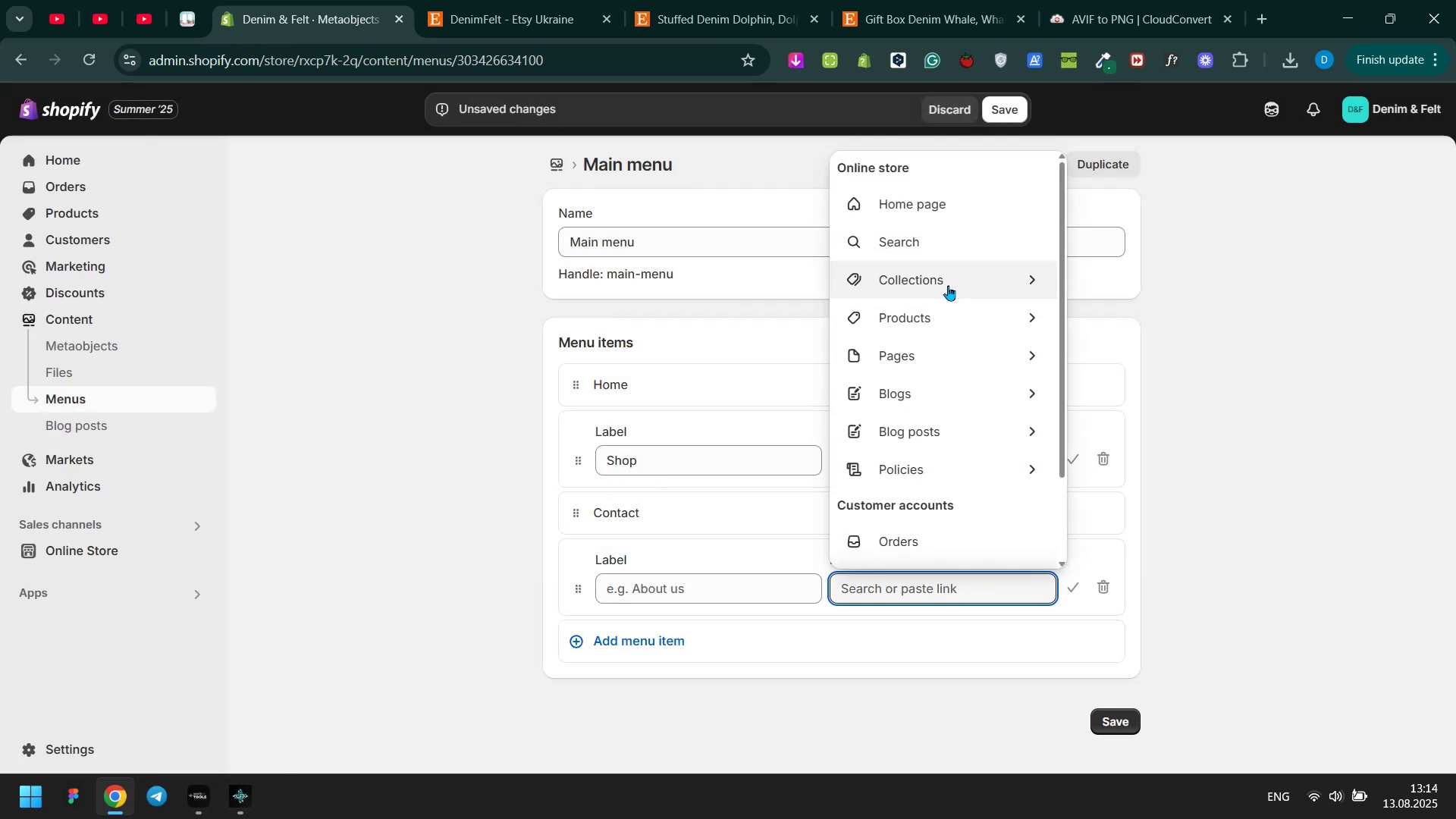 
left_click([948, 284])
 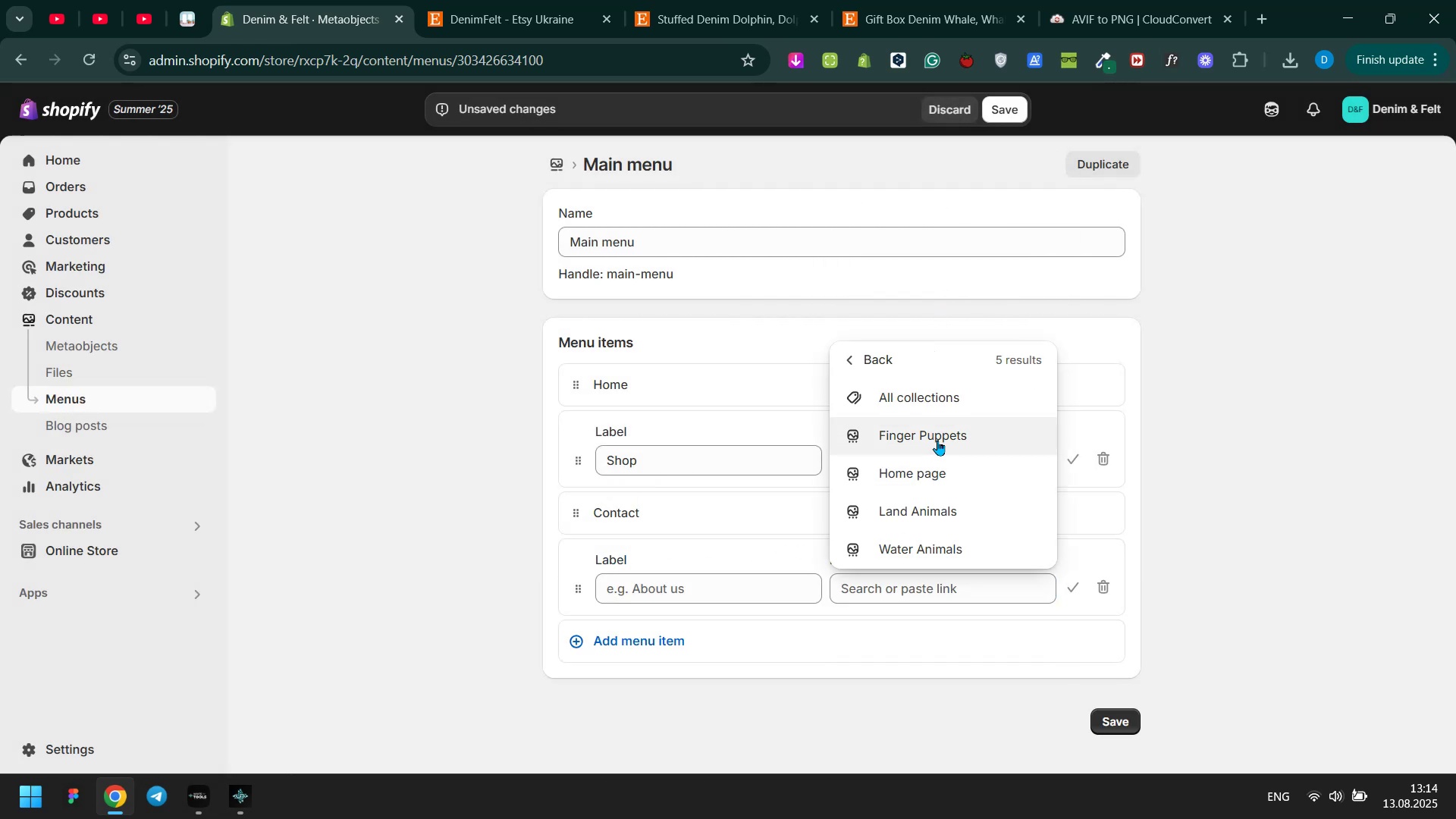 
left_click([937, 440])
 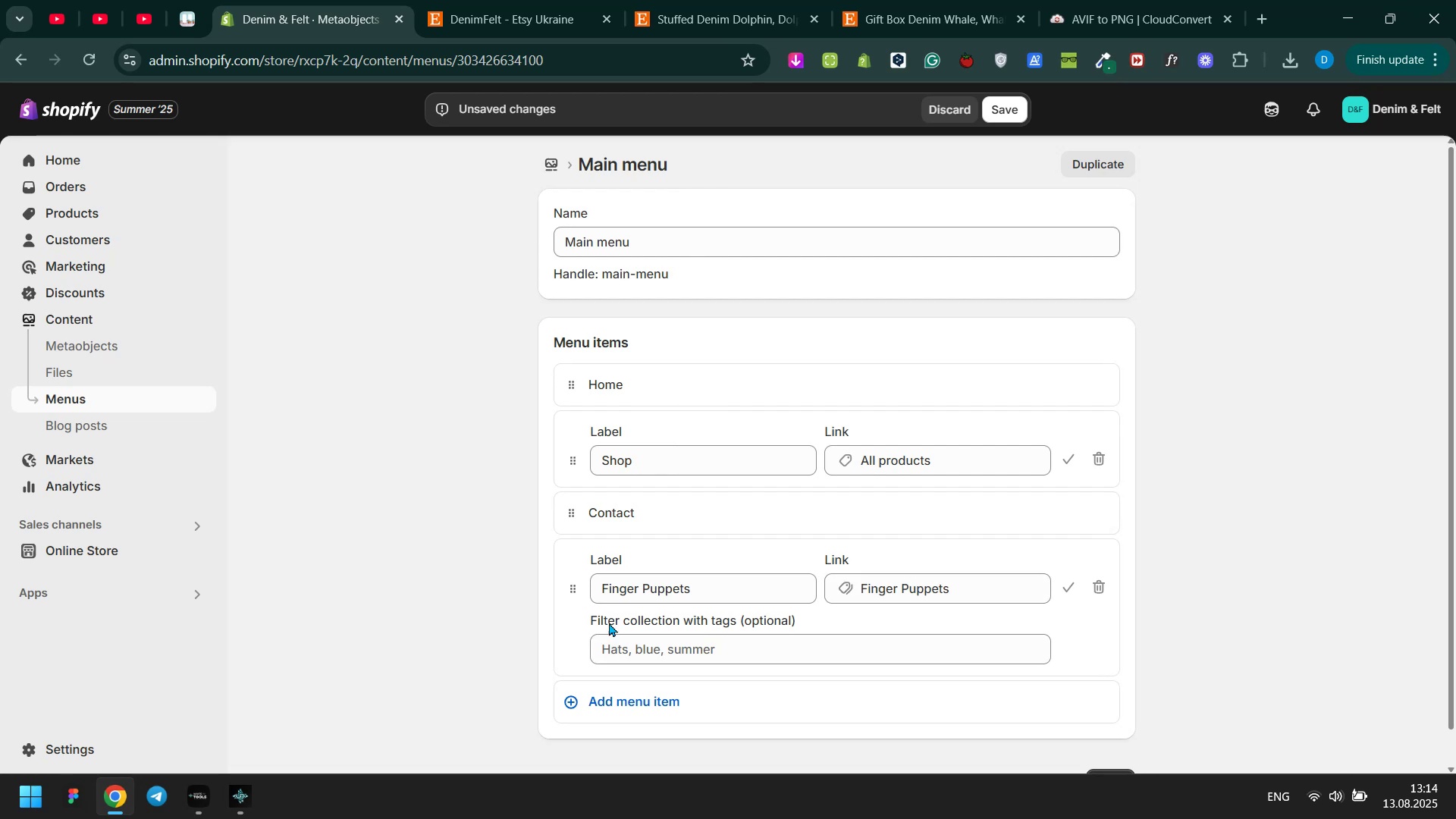 
left_click_drag(start_coordinate=[567, 588], to_coordinate=[627, 522])
 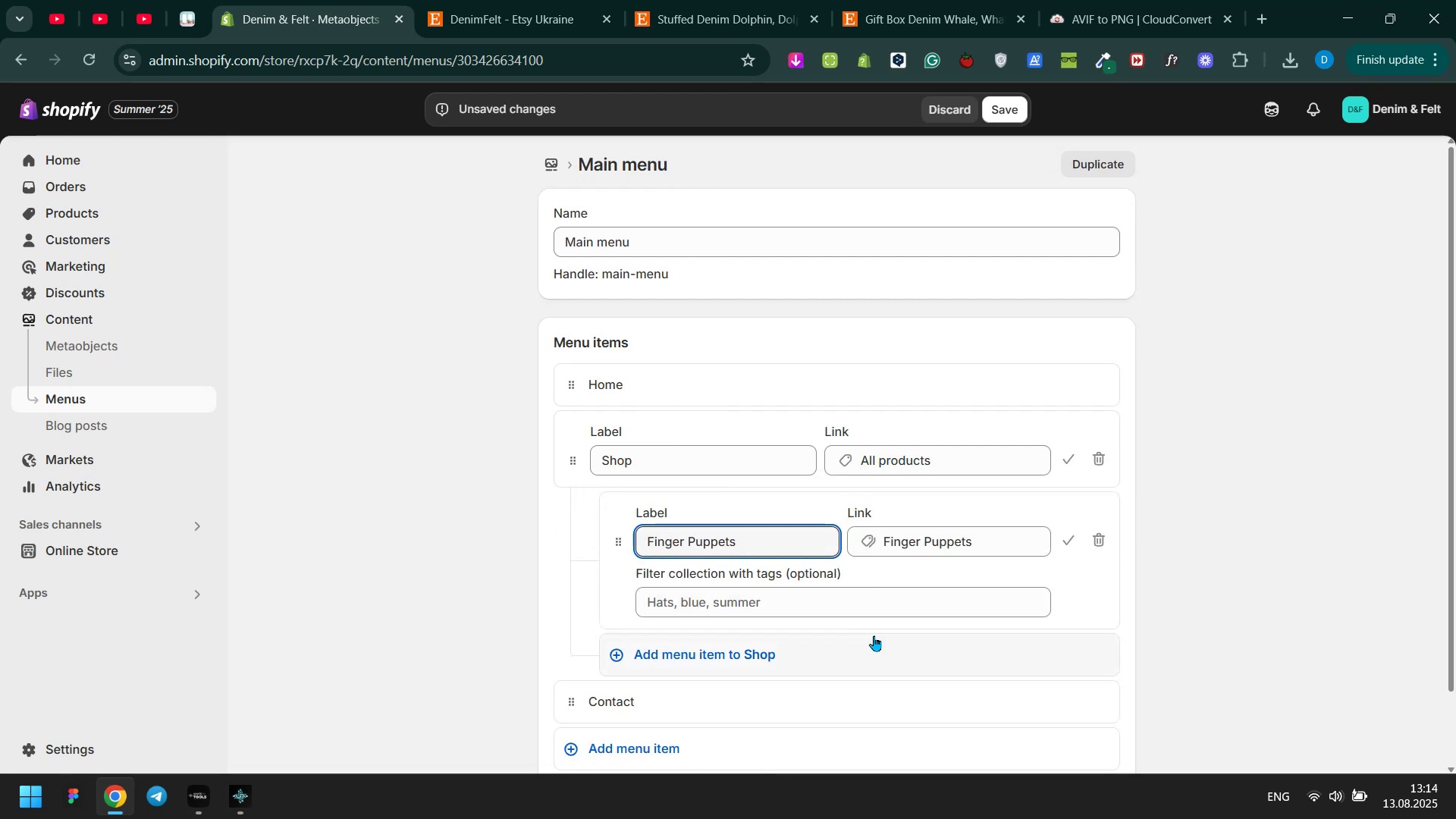 
left_click([824, 657])
 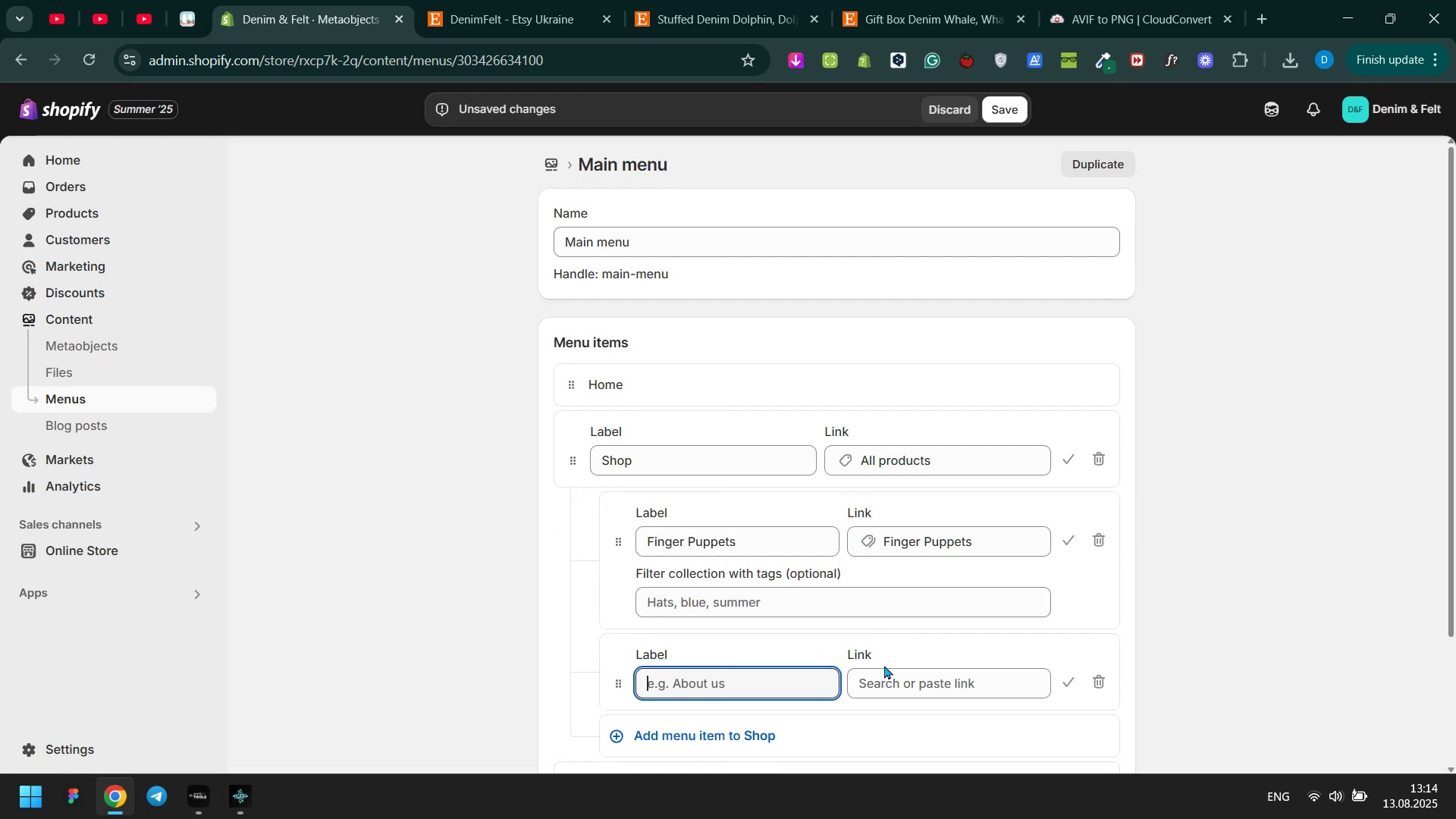 
left_click([887, 669])
 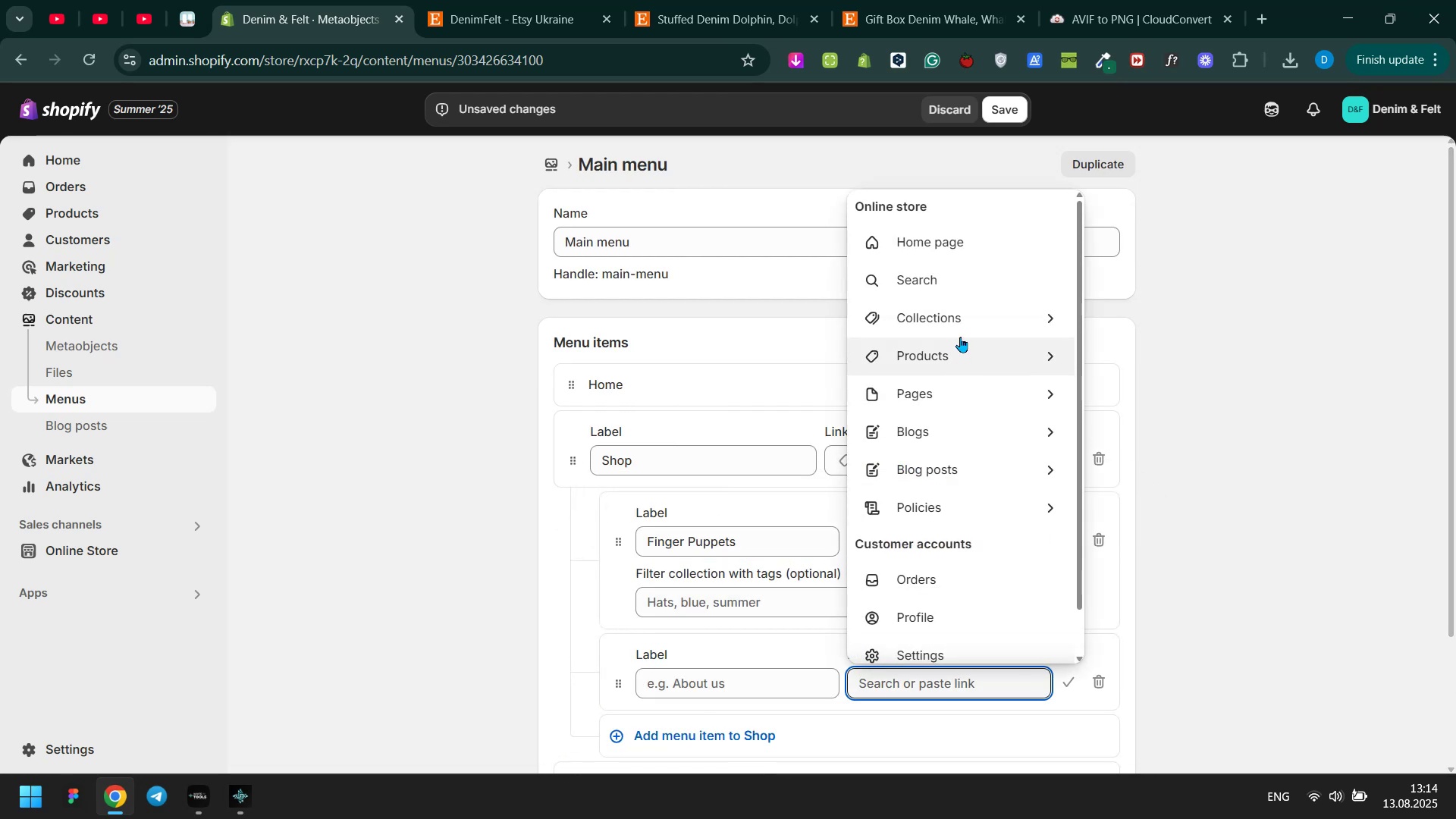 
left_click([964, 311])
 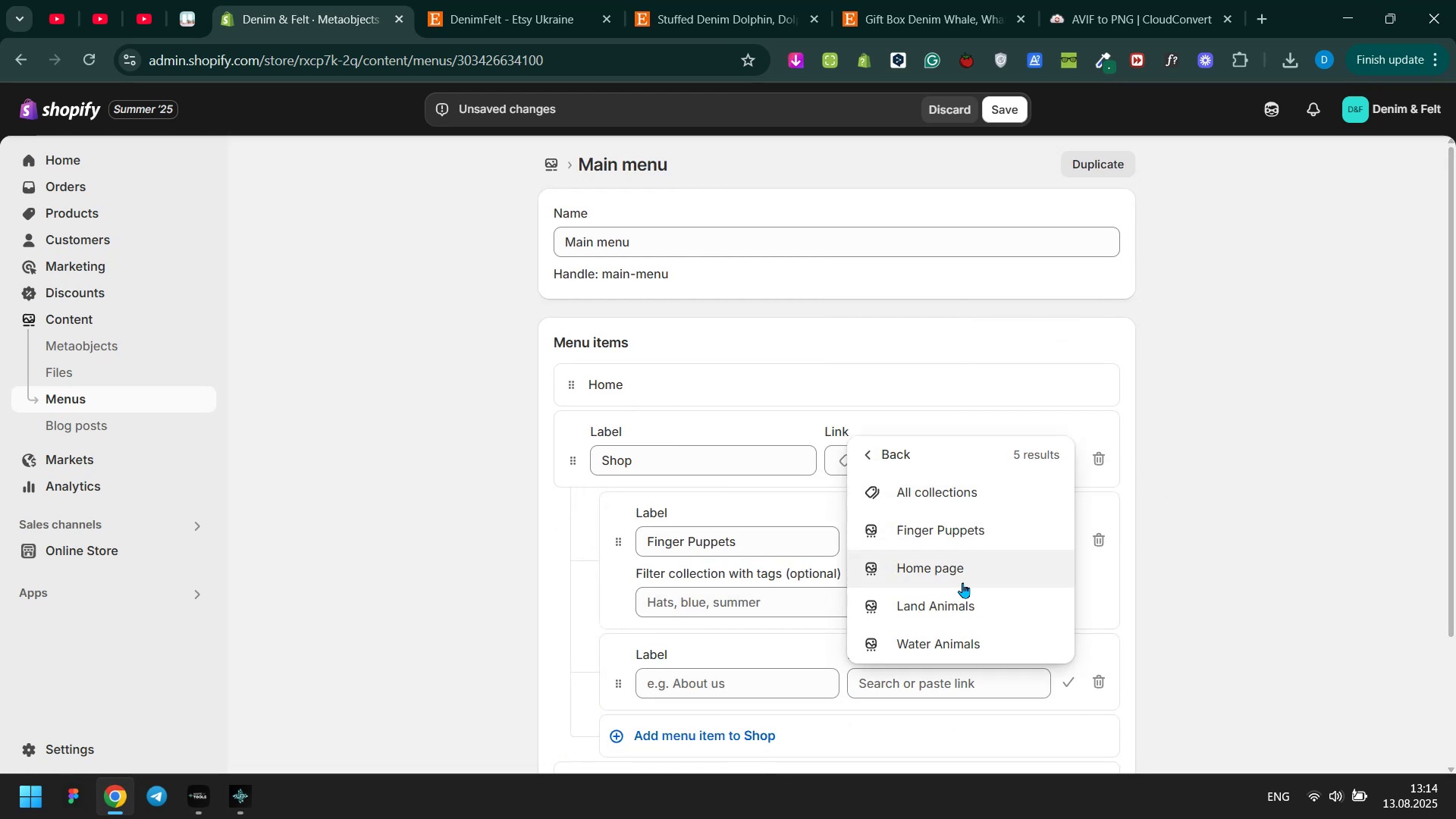 
left_click([961, 610])
 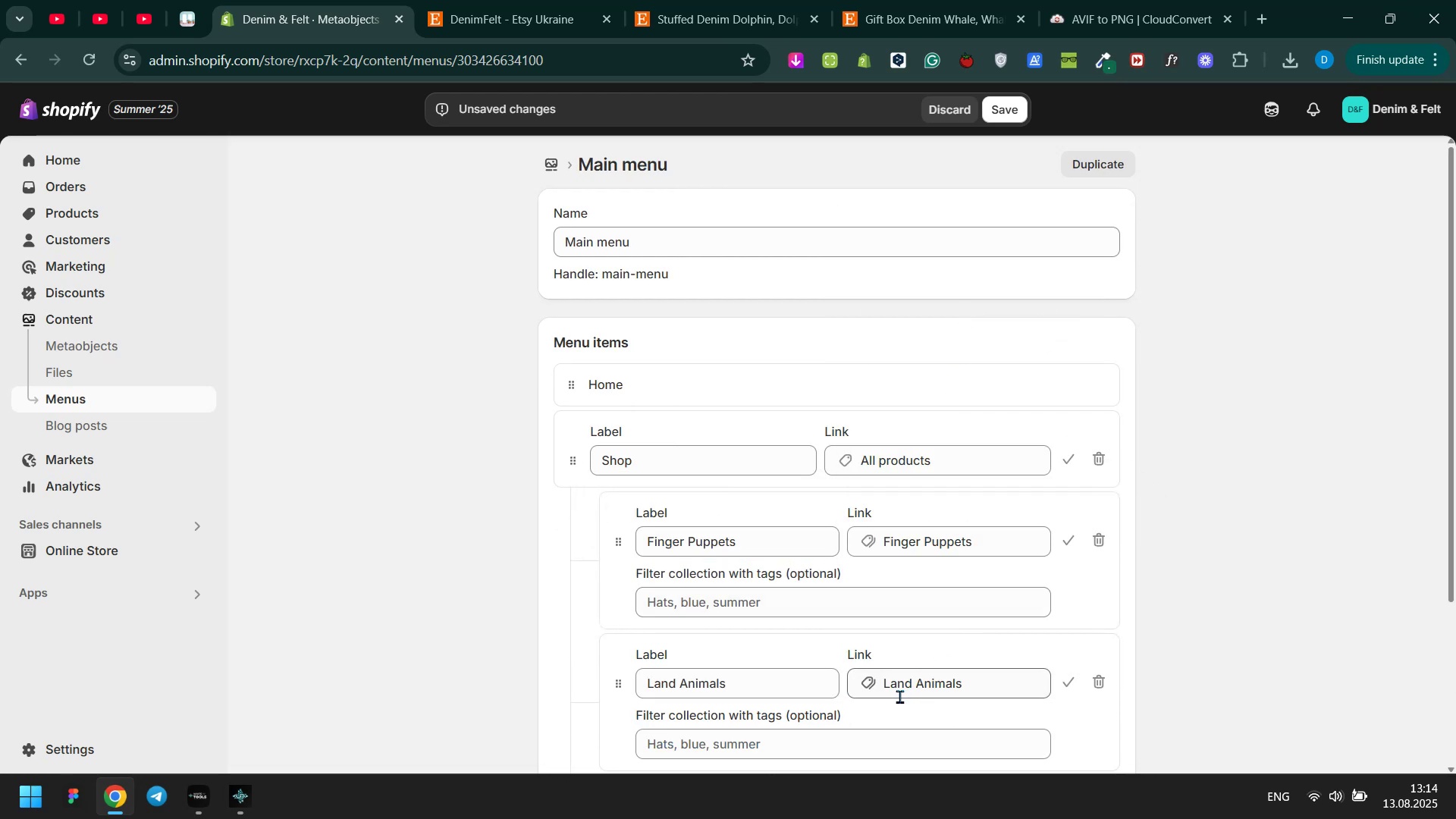 
scroll: coordinate [894, 695], scroll_direction: down, amount: 2.0
 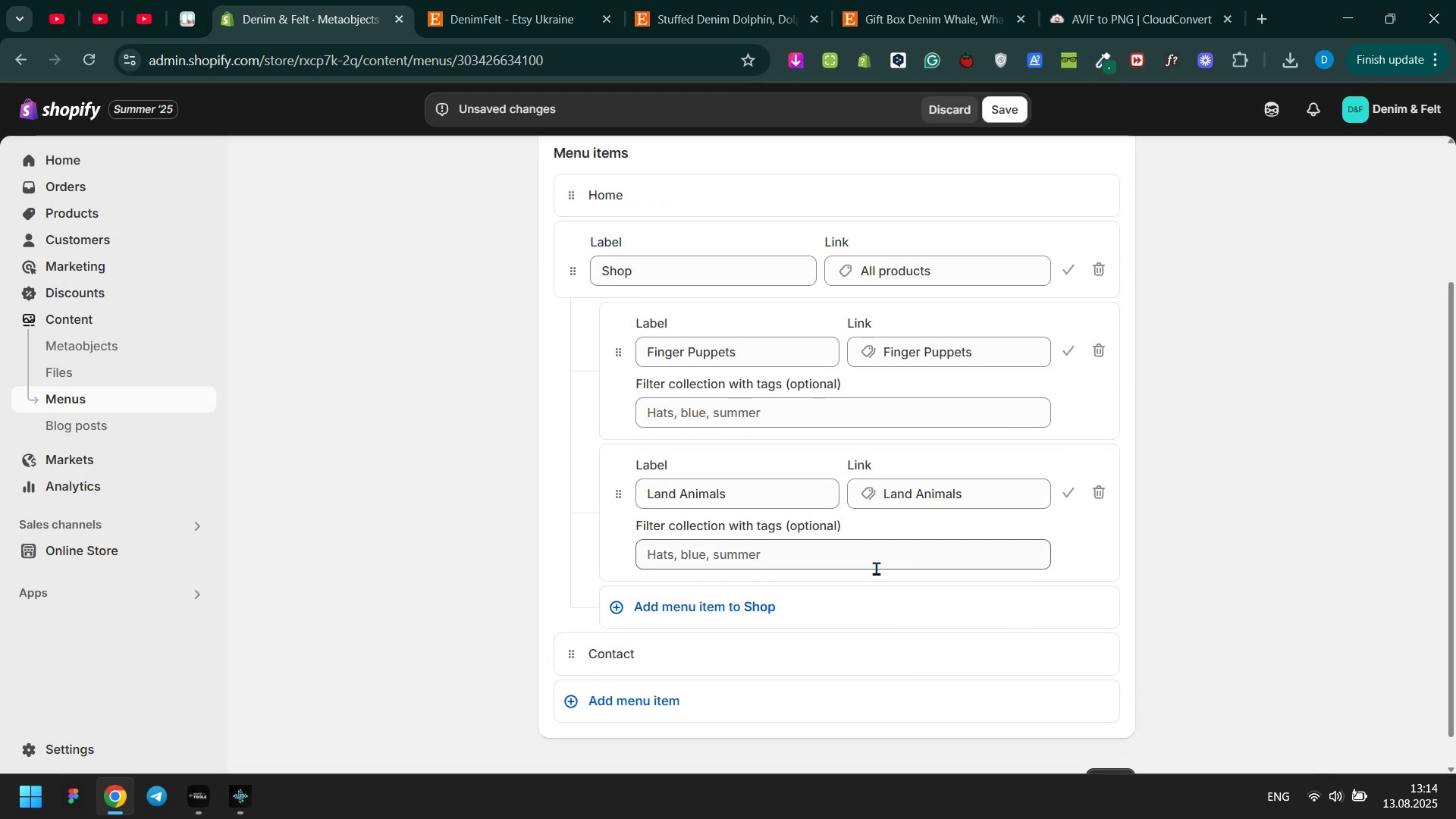 
left_click([847, 597])
 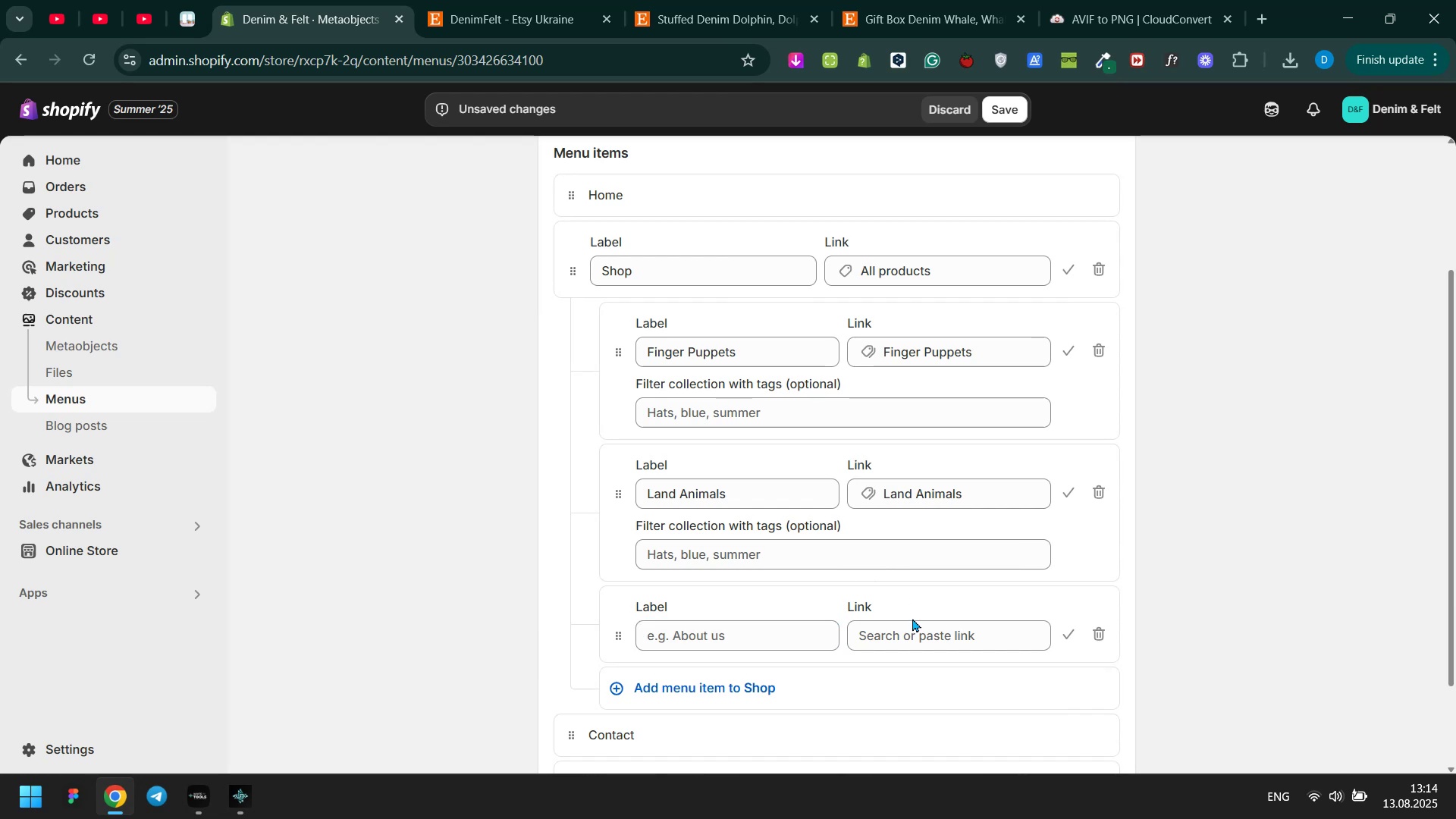 
double_click([912, 634])
 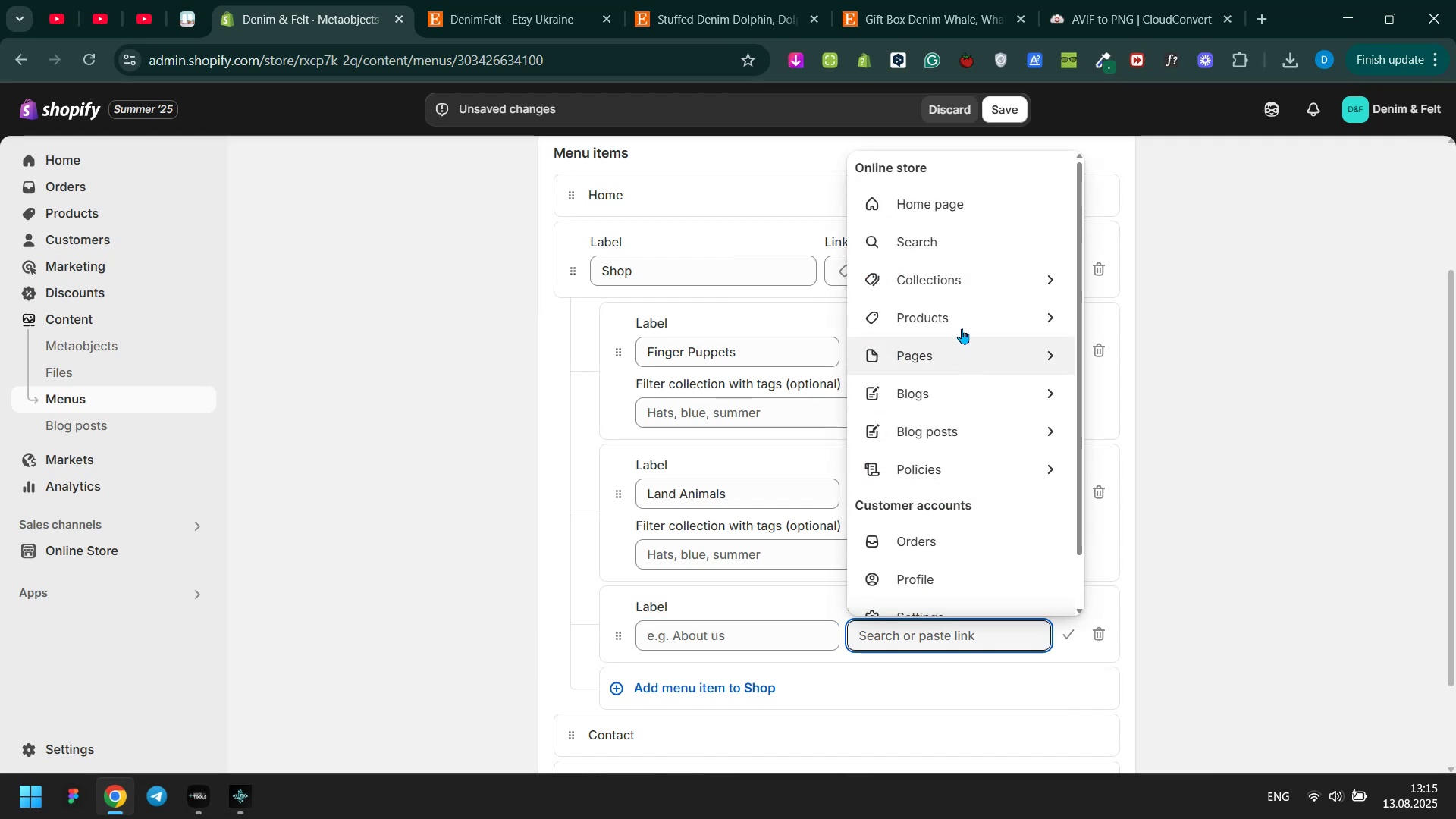 
left_click([958, 276])
 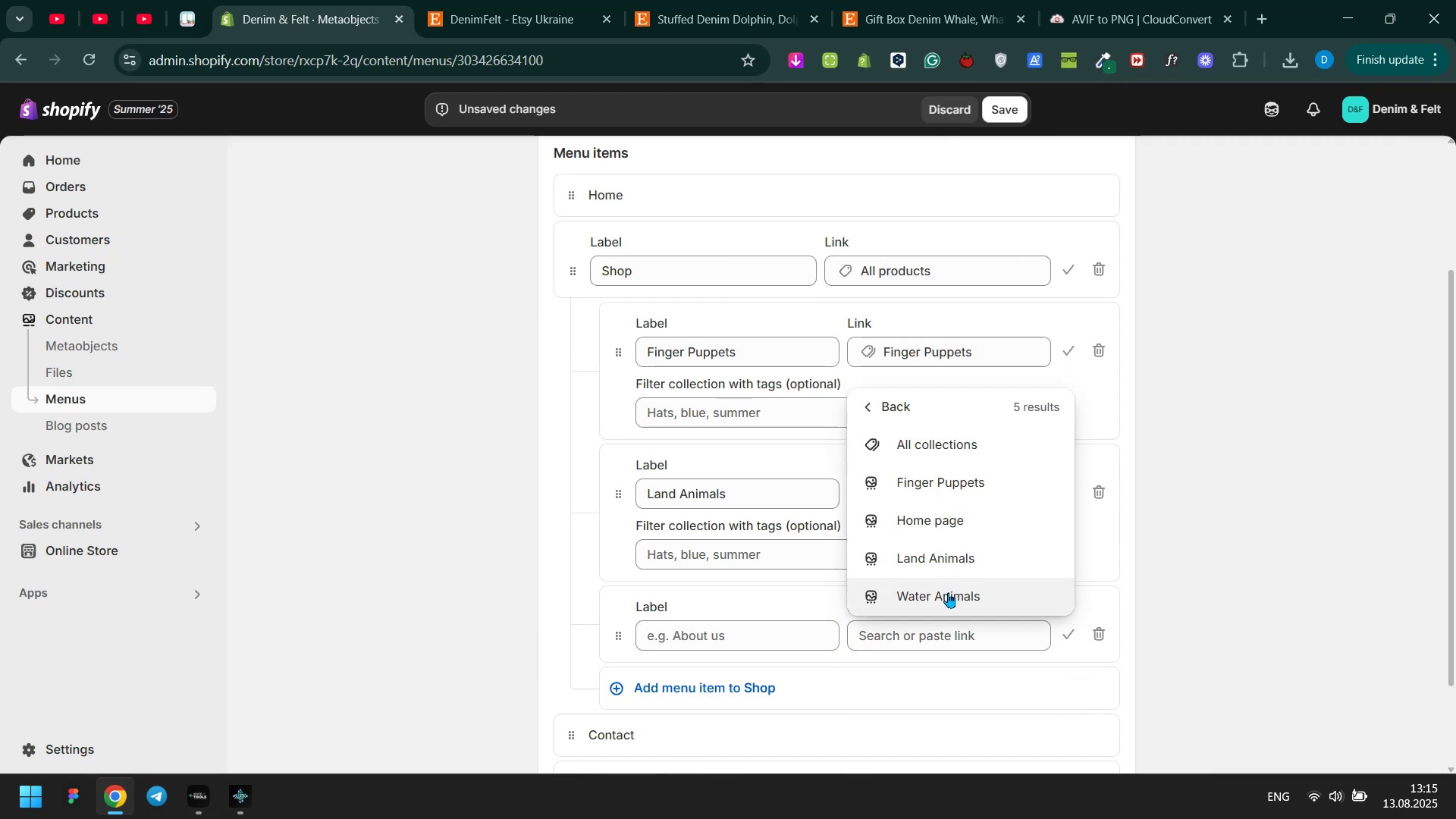 
left_click([949, 592])
 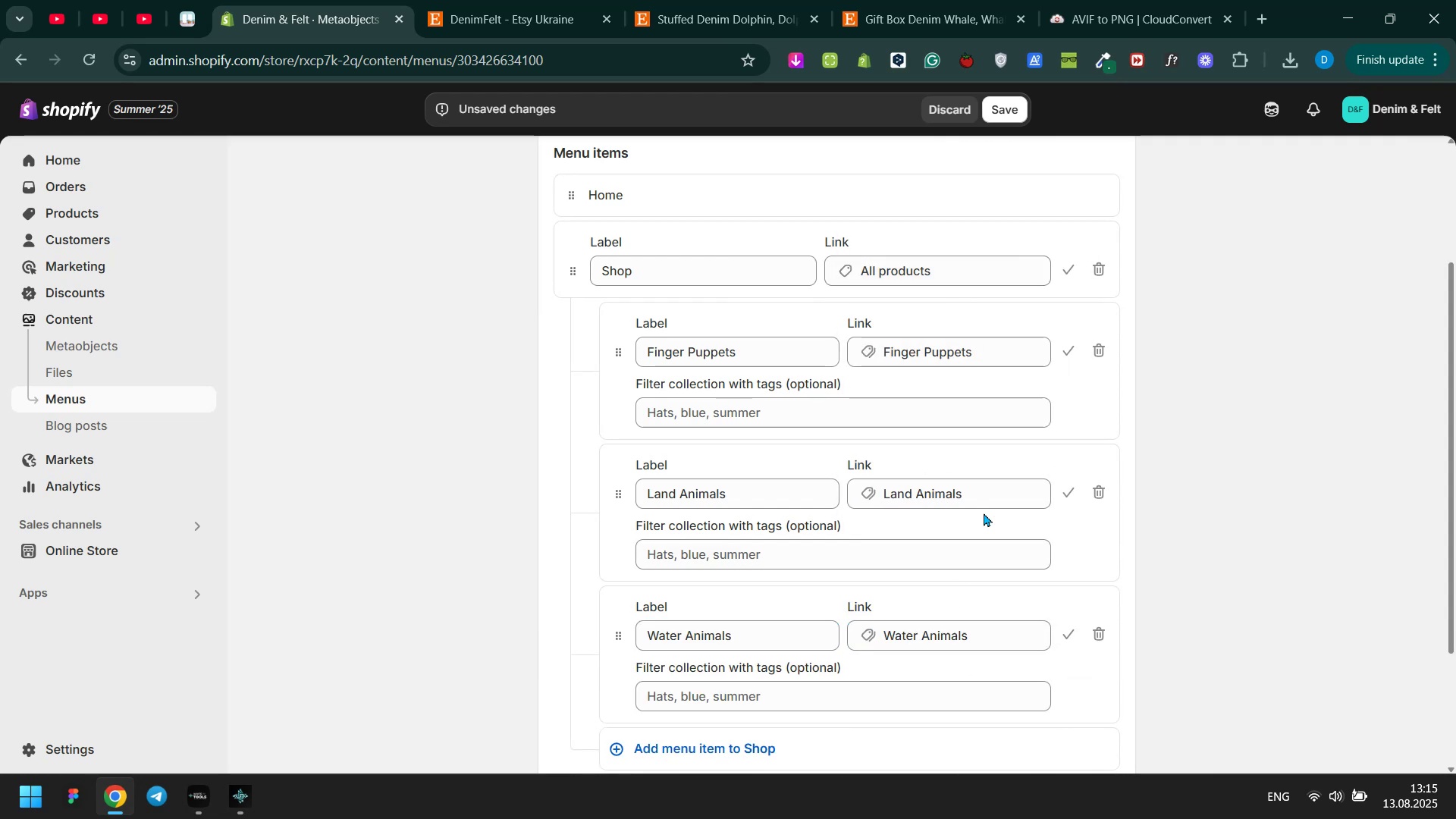 
scroll: coordinate [997, 497], scroll_direction: down, amount: 3.0
 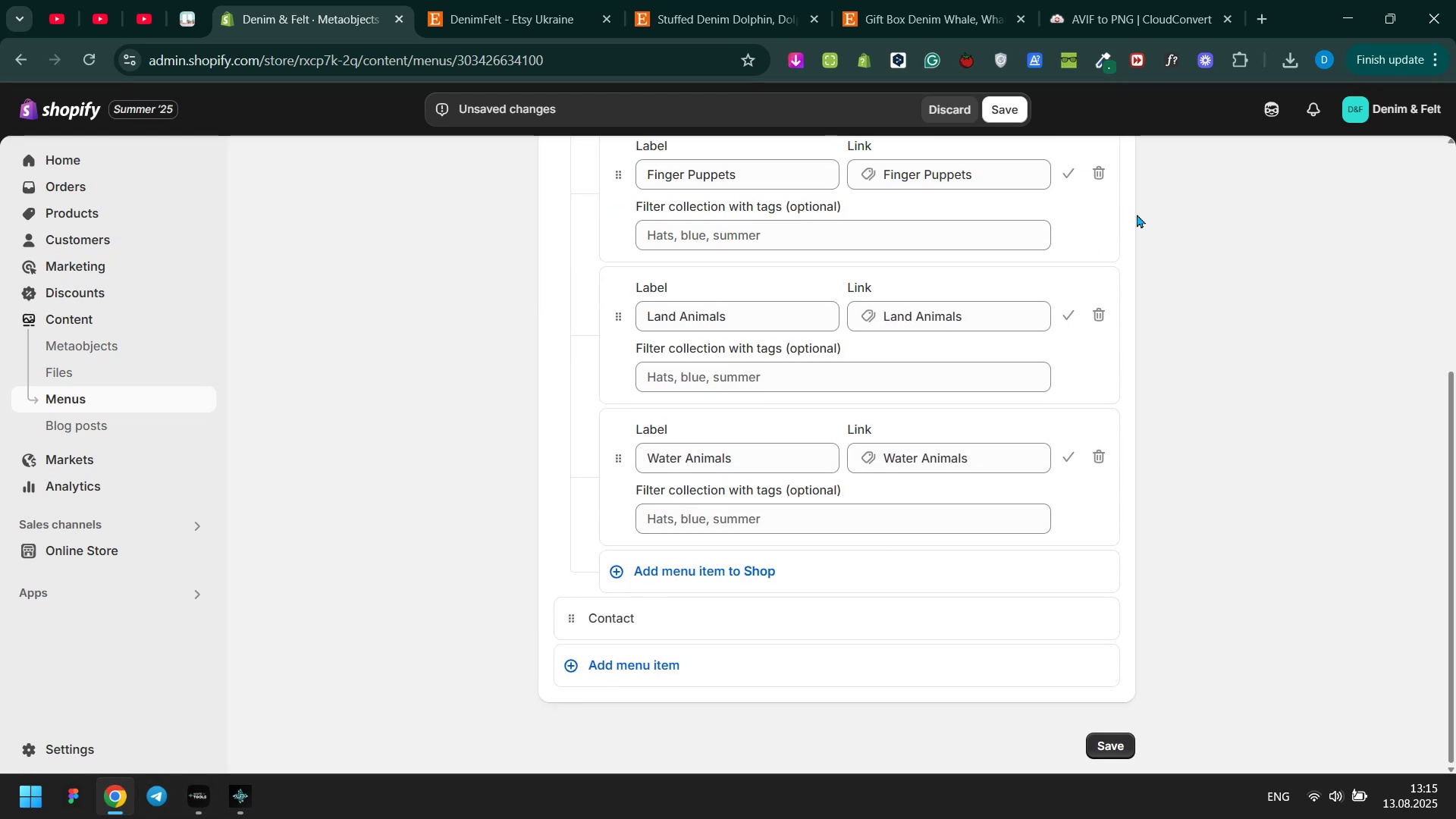 
left_click([1009, 105])
 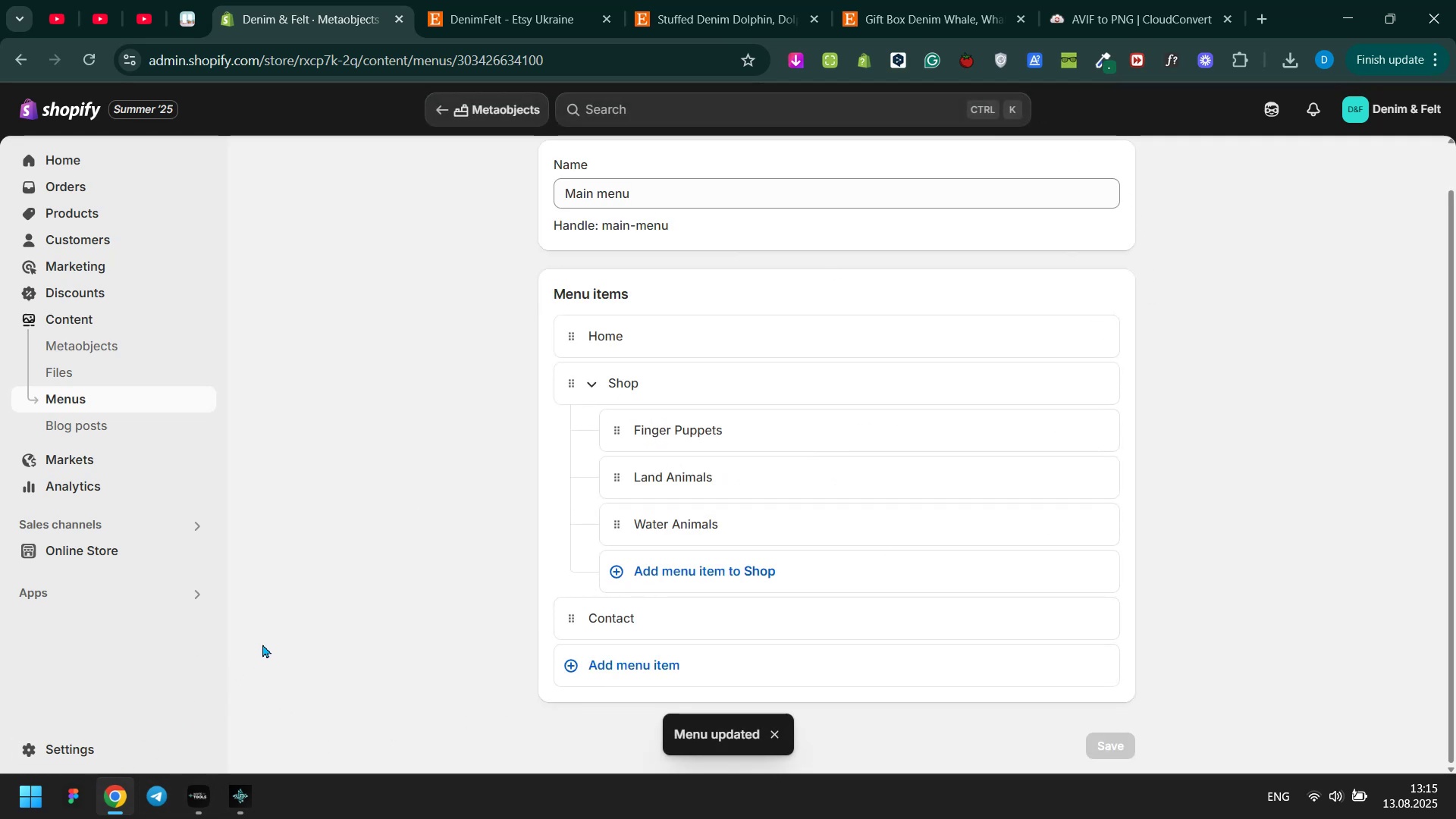 
key(Meta+MetaLeft)
 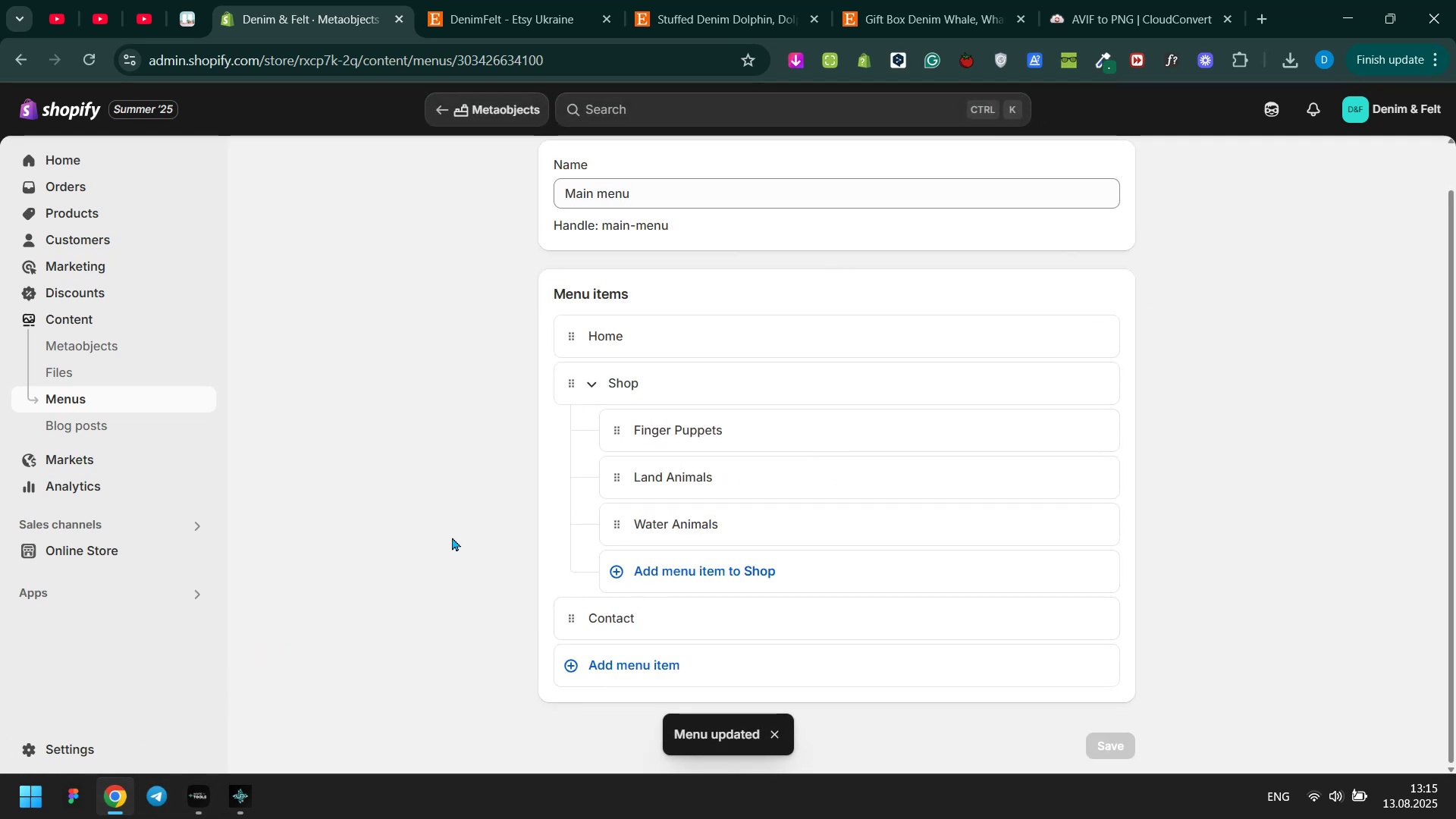 
key(Meta+Tab)
 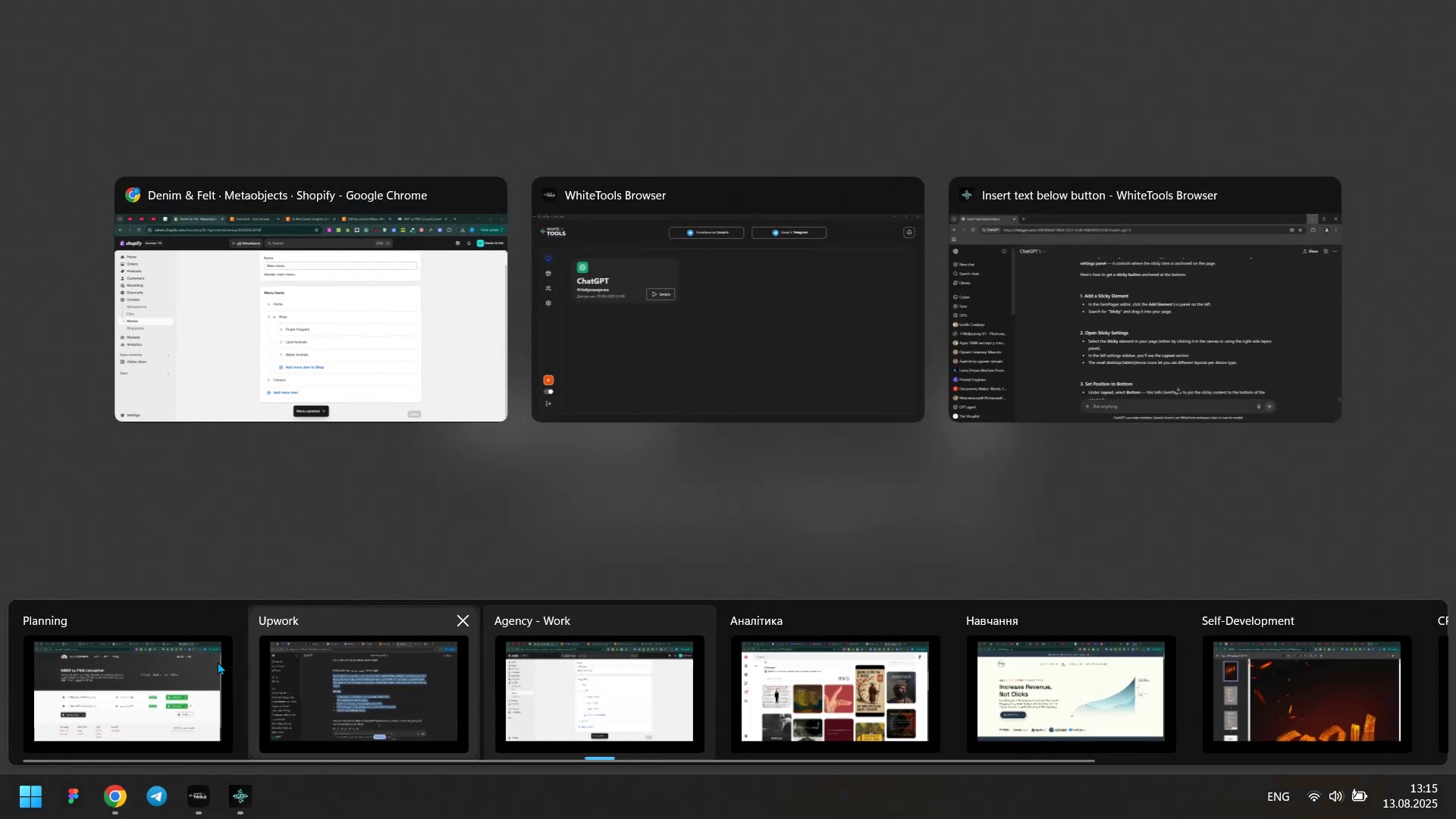 
left_click([158, 674])
 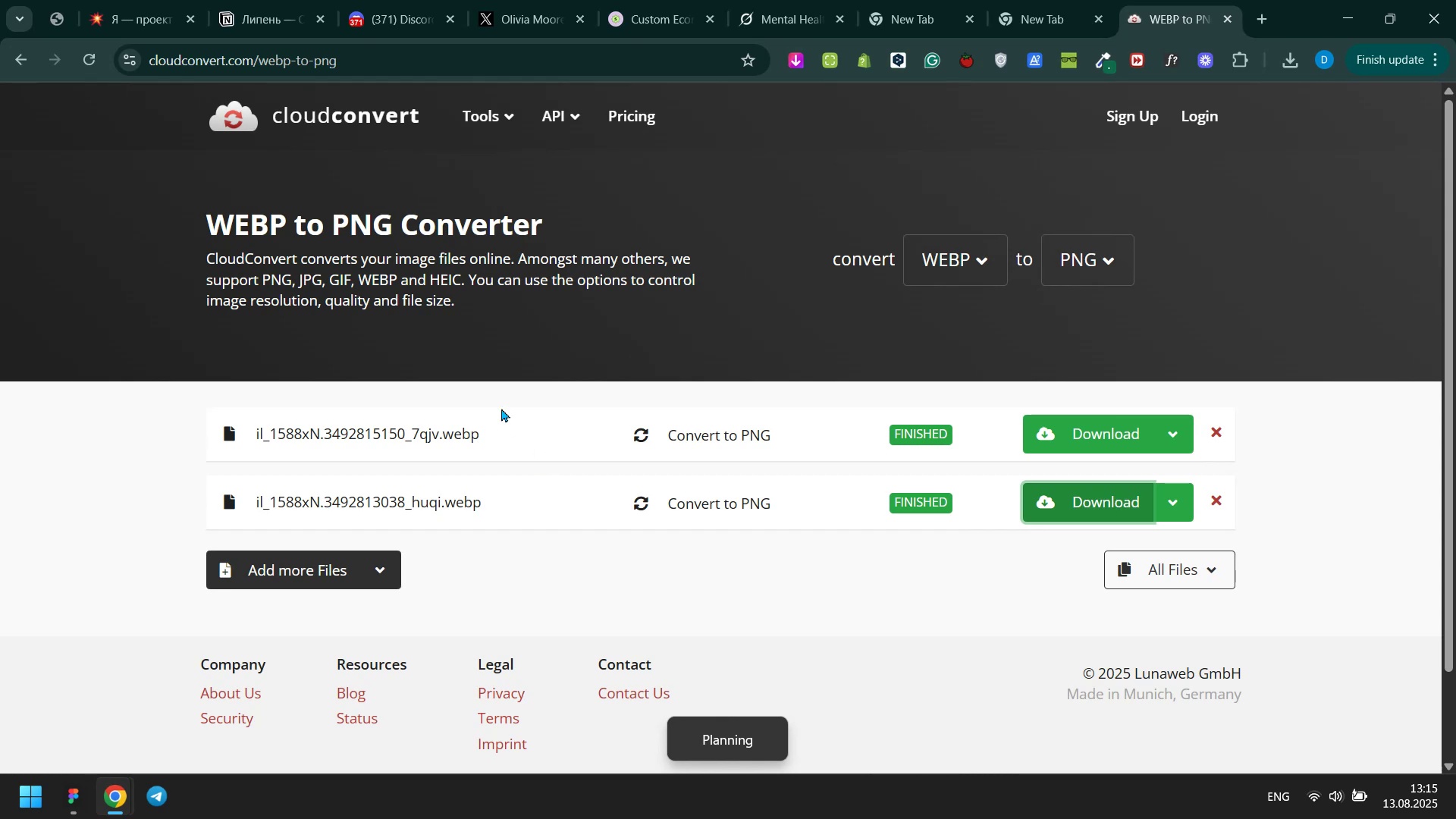 
key(Meta+MetaLeft)
 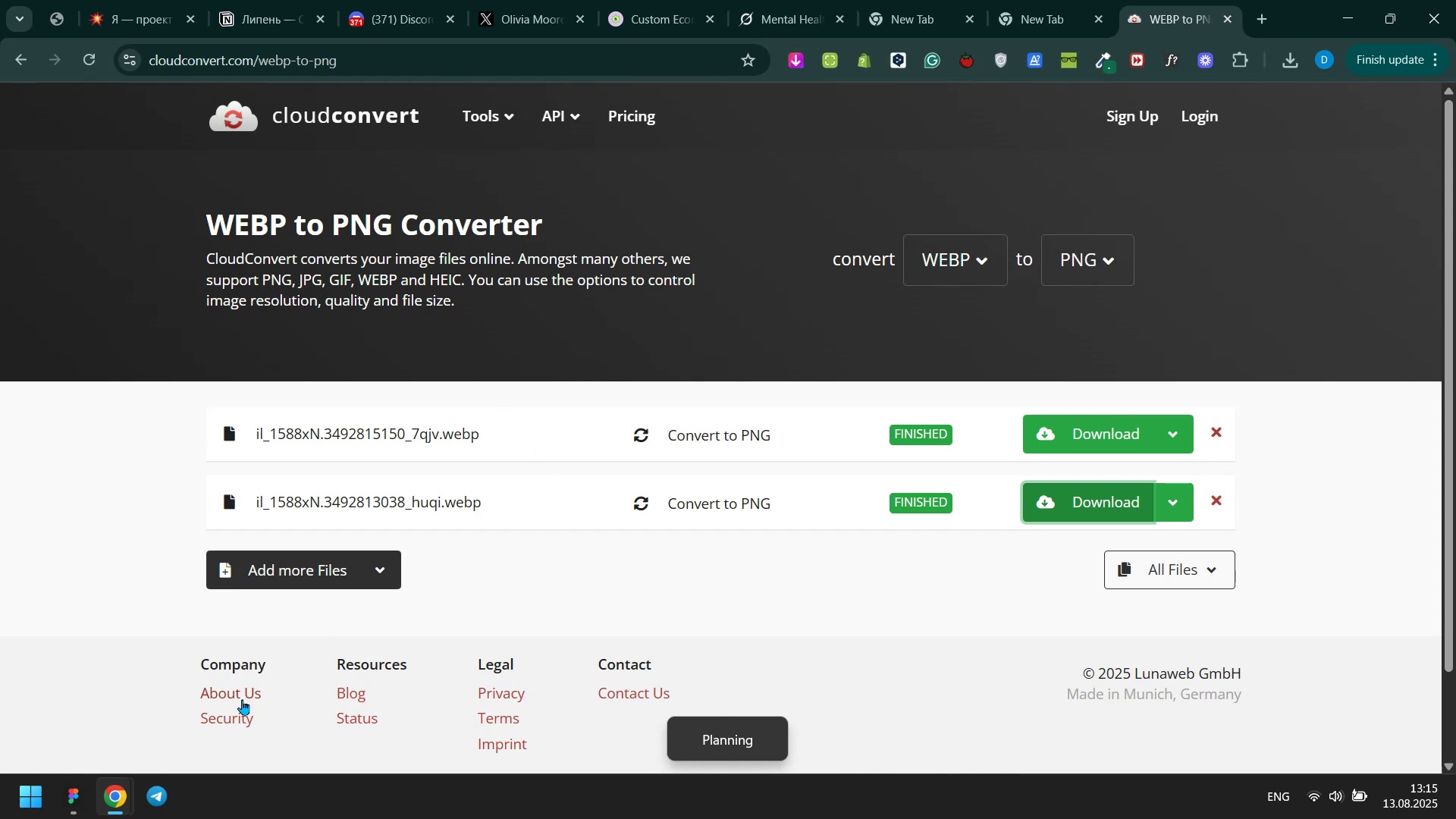 
key(Meta+Tab)
 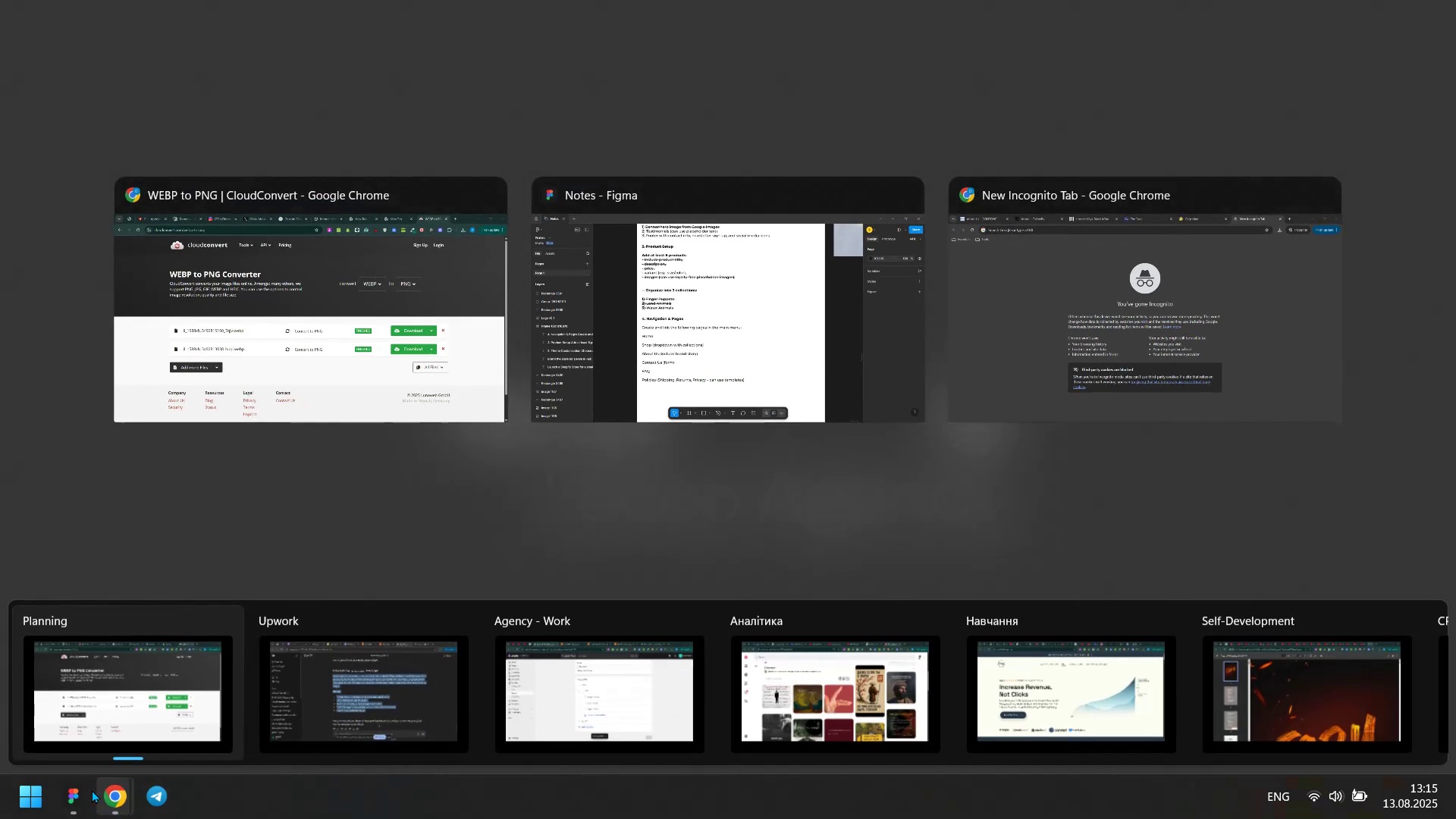 
left_click([78, 792])
 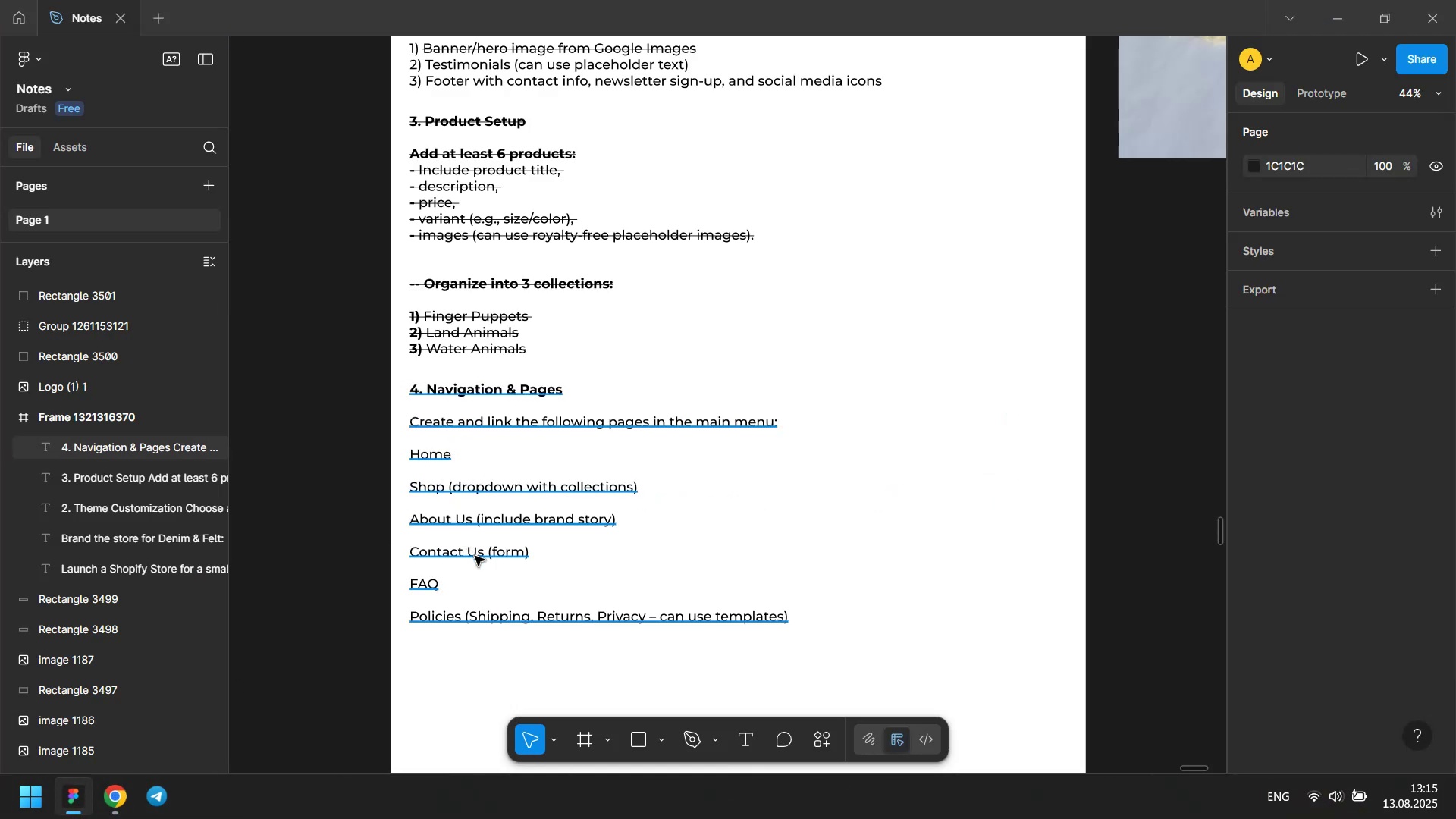 
key(Meta+MetaLeft)
 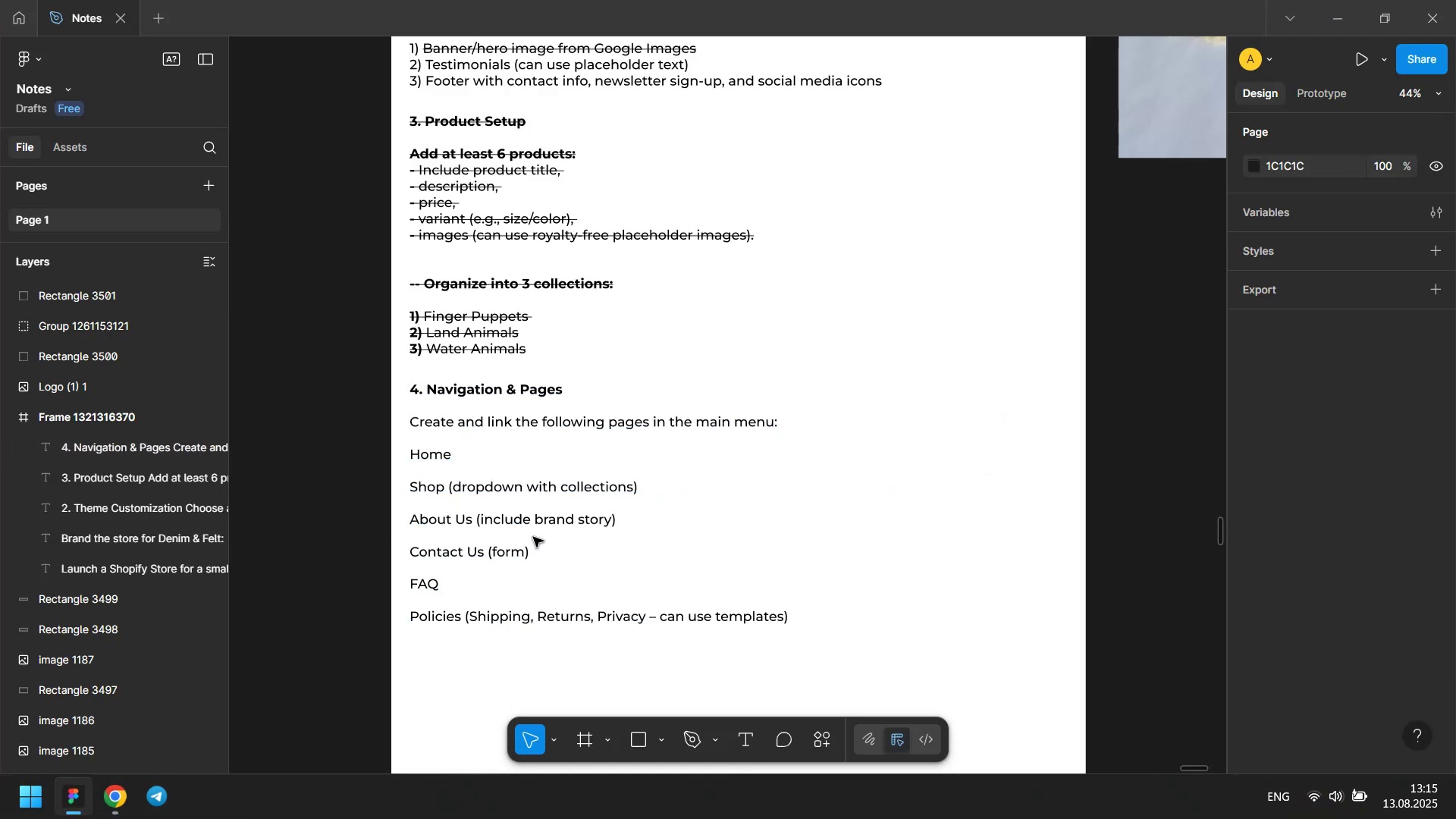 
key(Meta+Tab)
 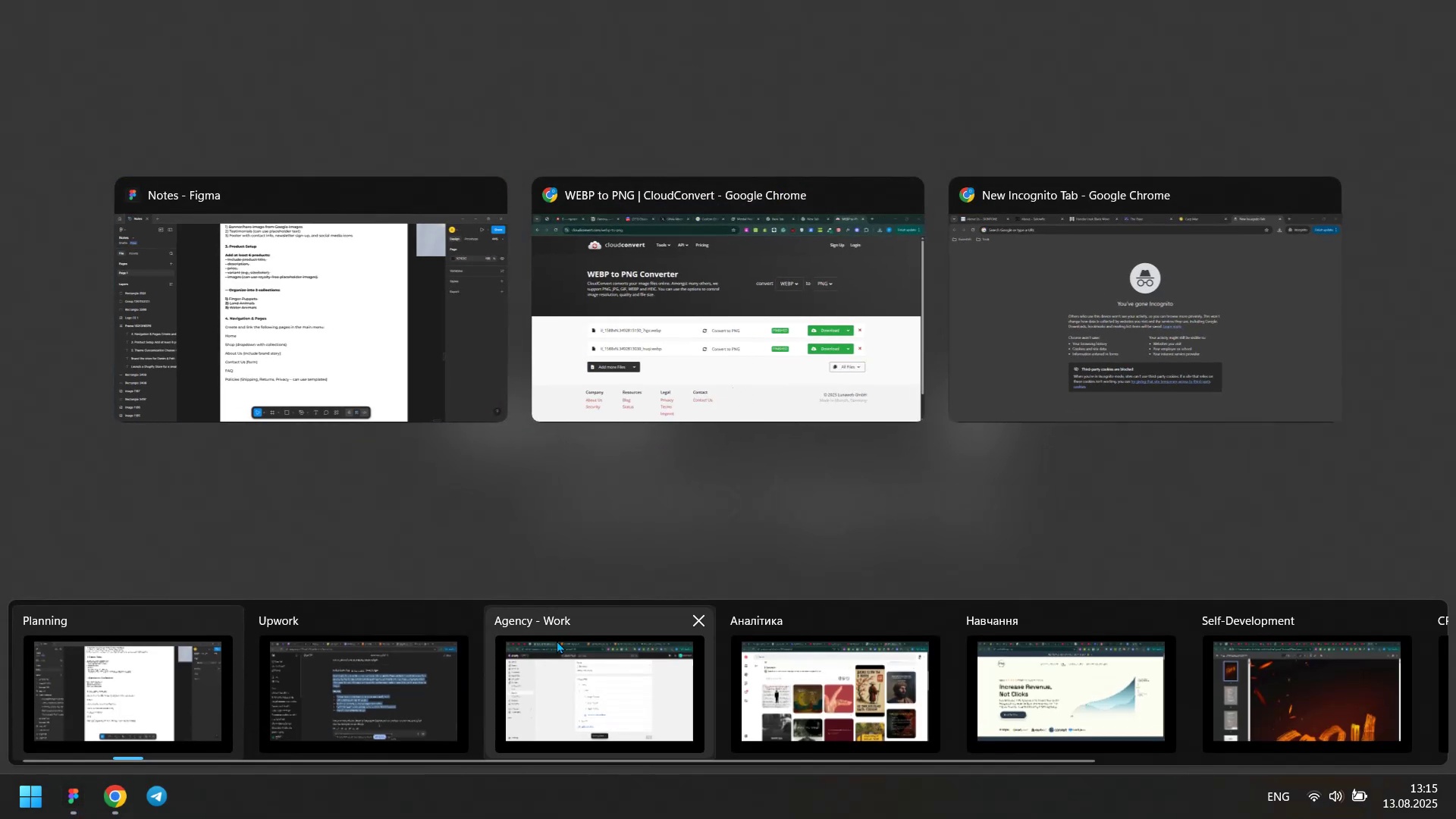 
left_click([549, 679])
 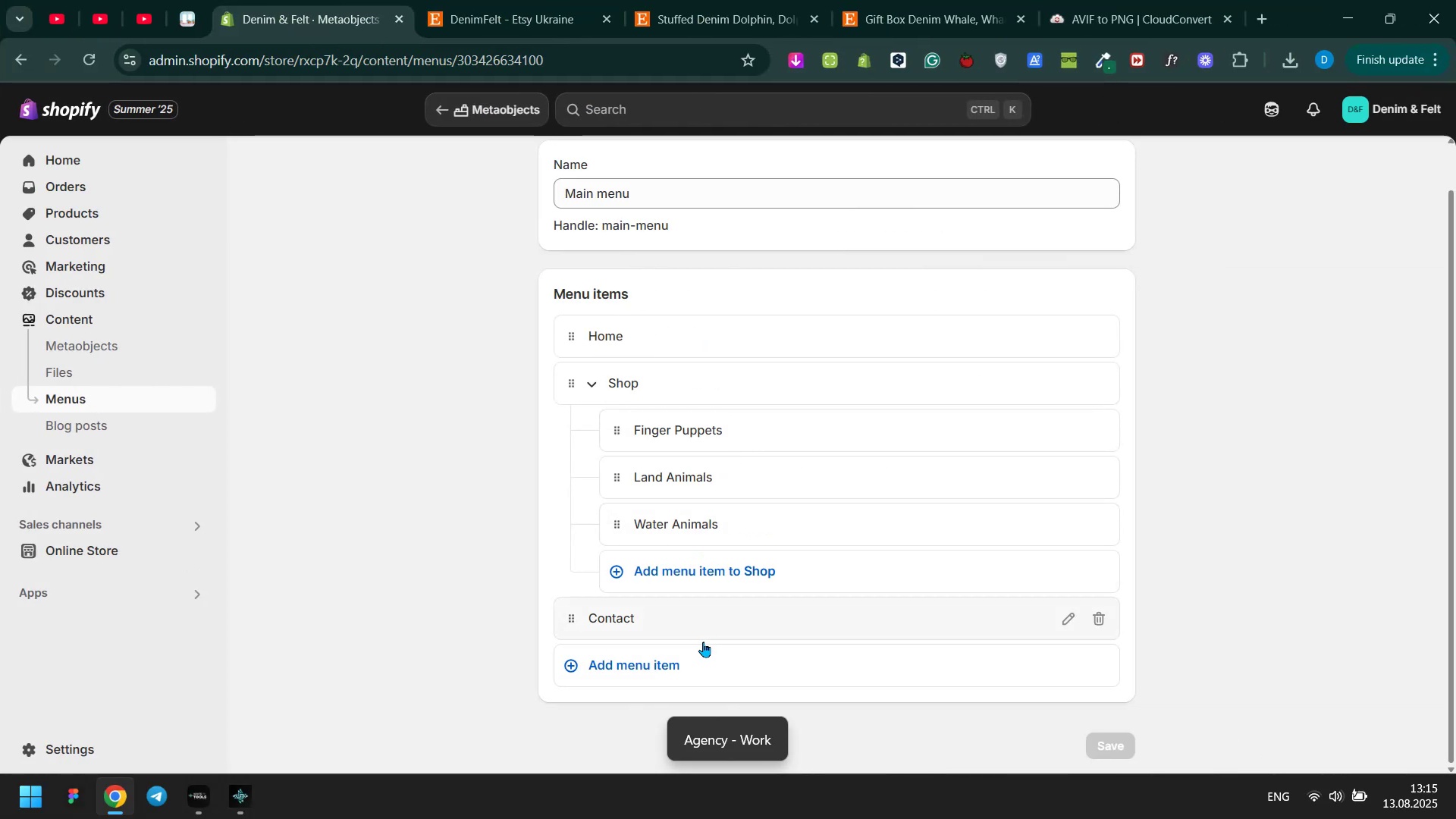 
key(Meta+MetaLeft)
 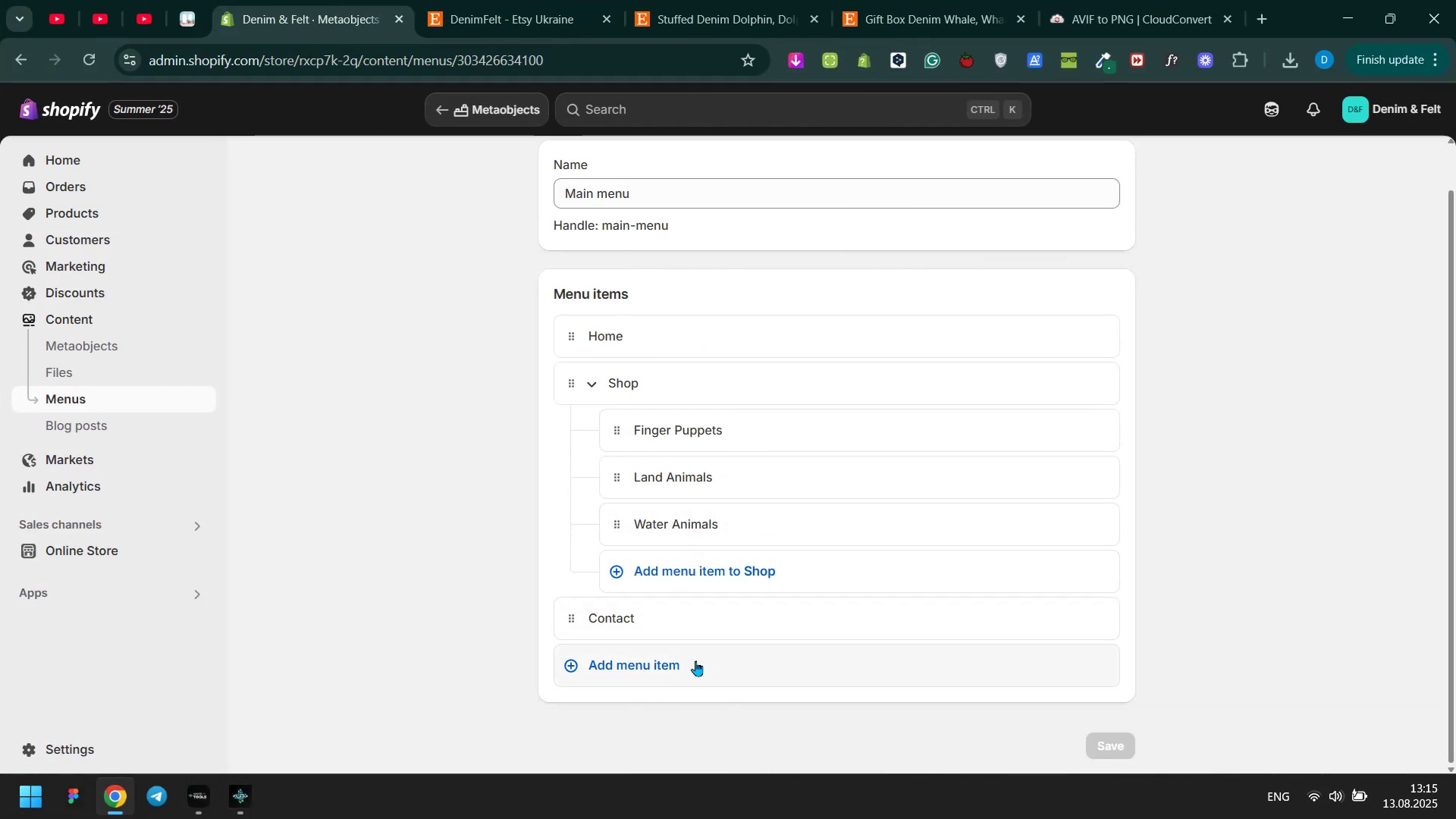 
key(Meta+Tab)
 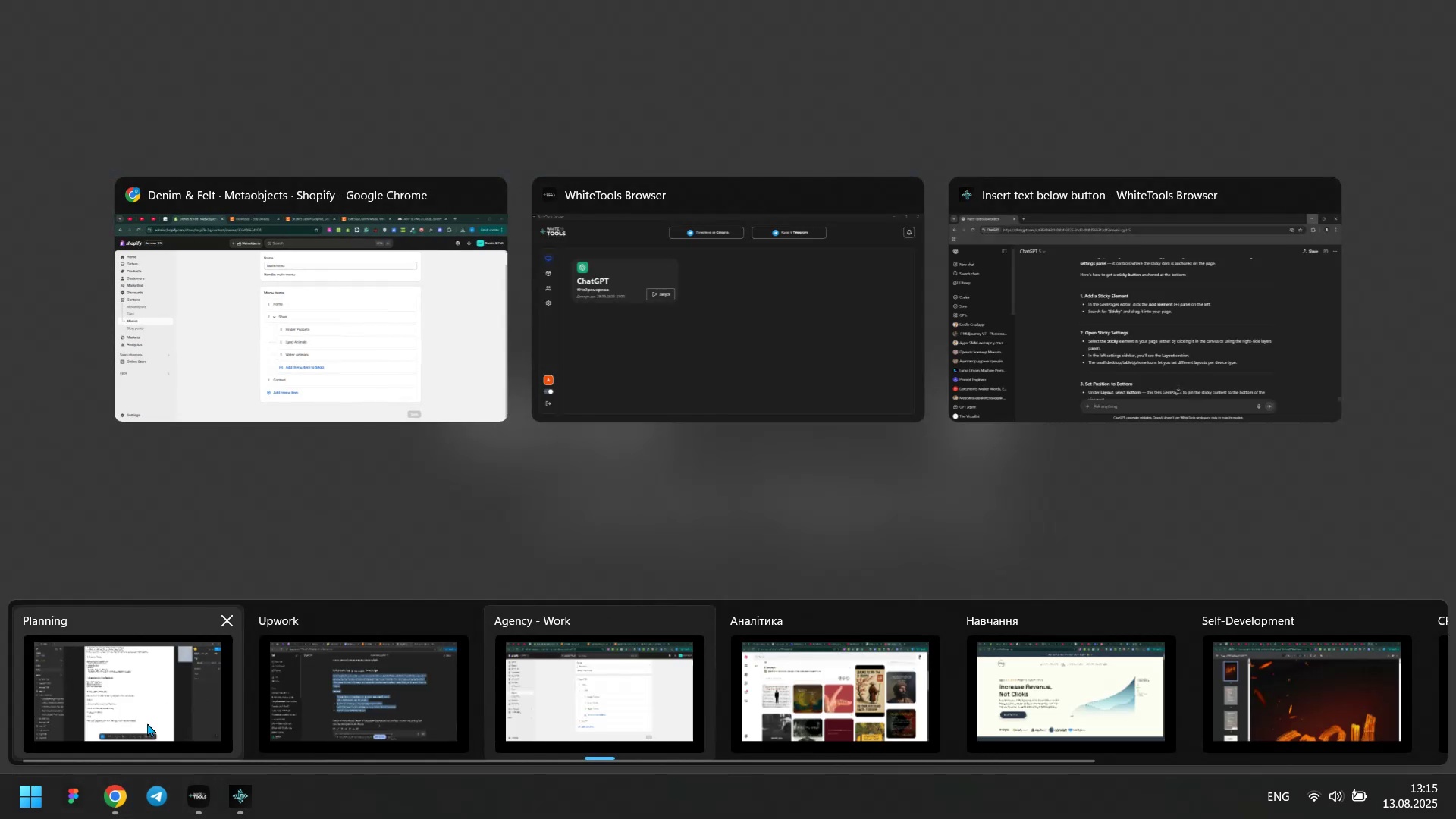 
left_click([136, 732])
 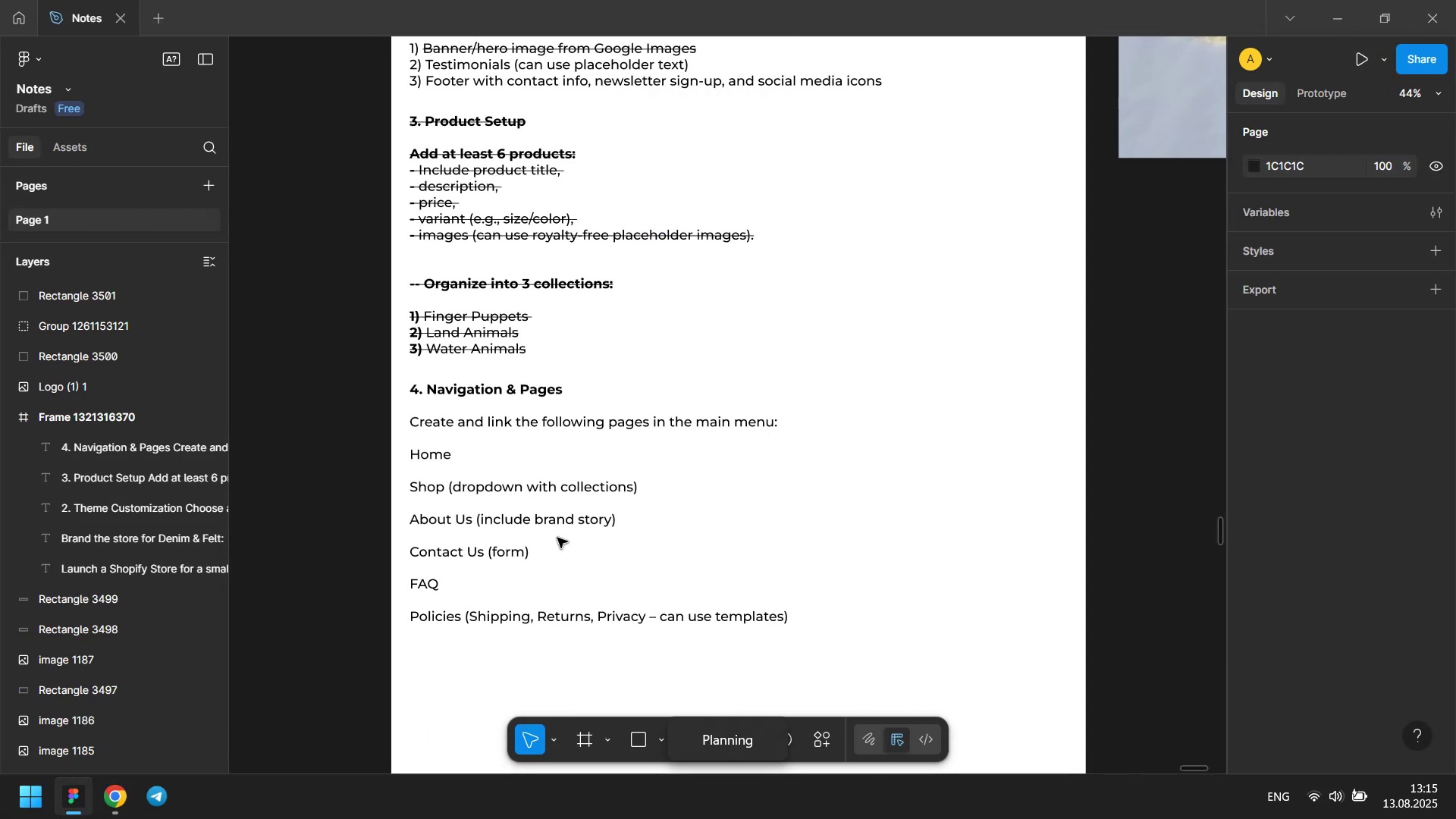 
key(Meta+MetaLeft)
 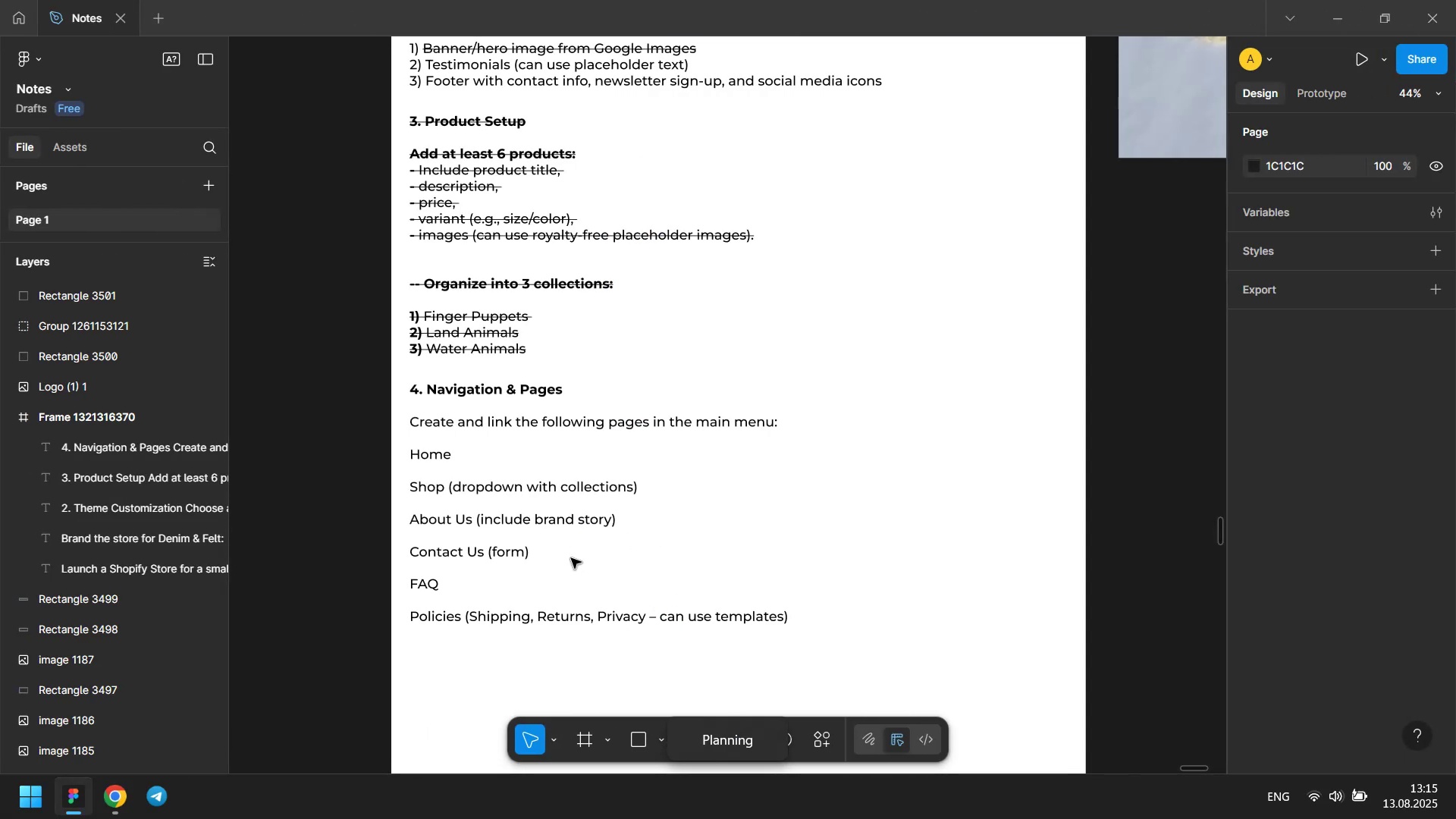 
key(Meta+Tab)
 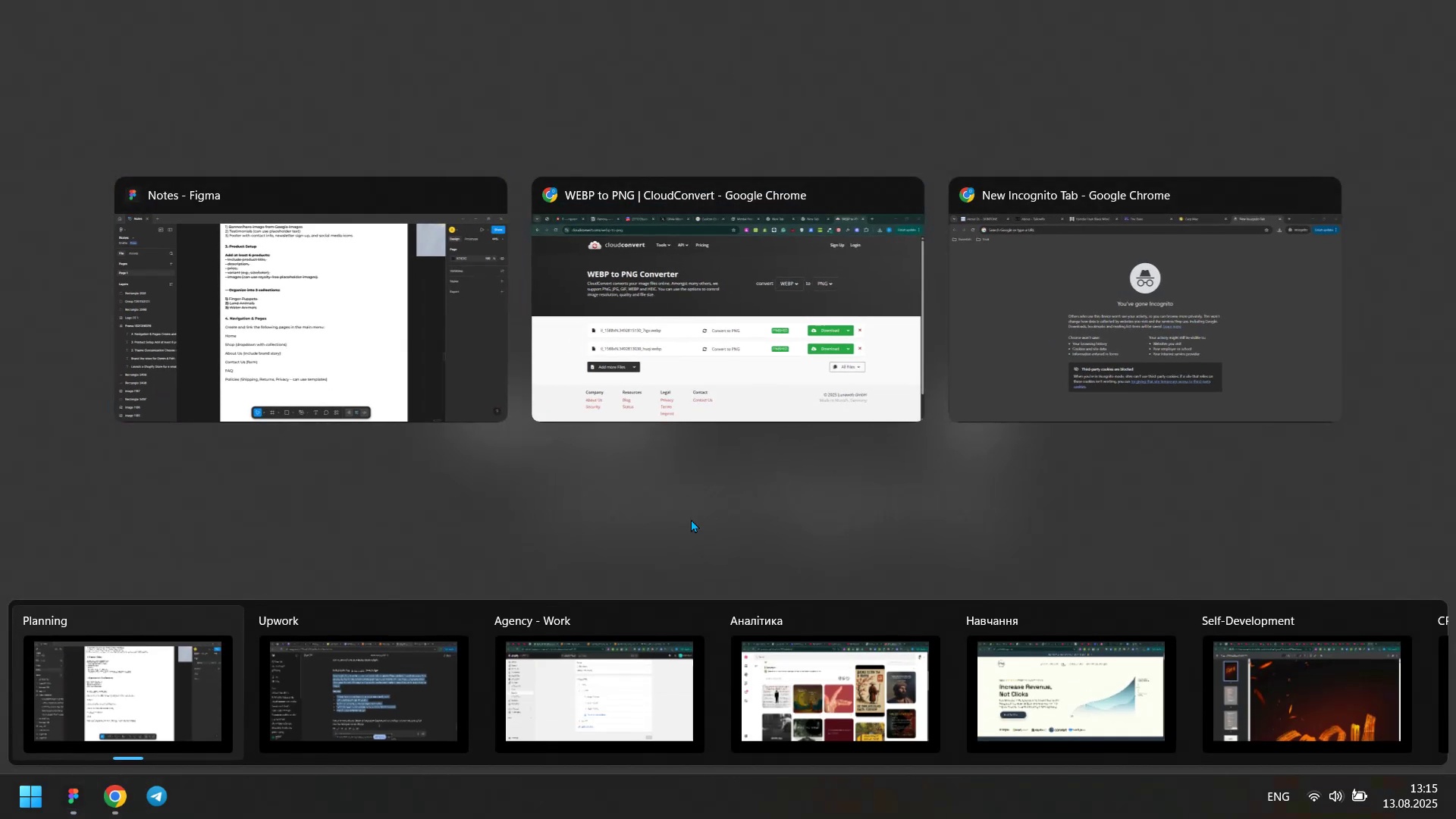 
left_click([587, 672])
 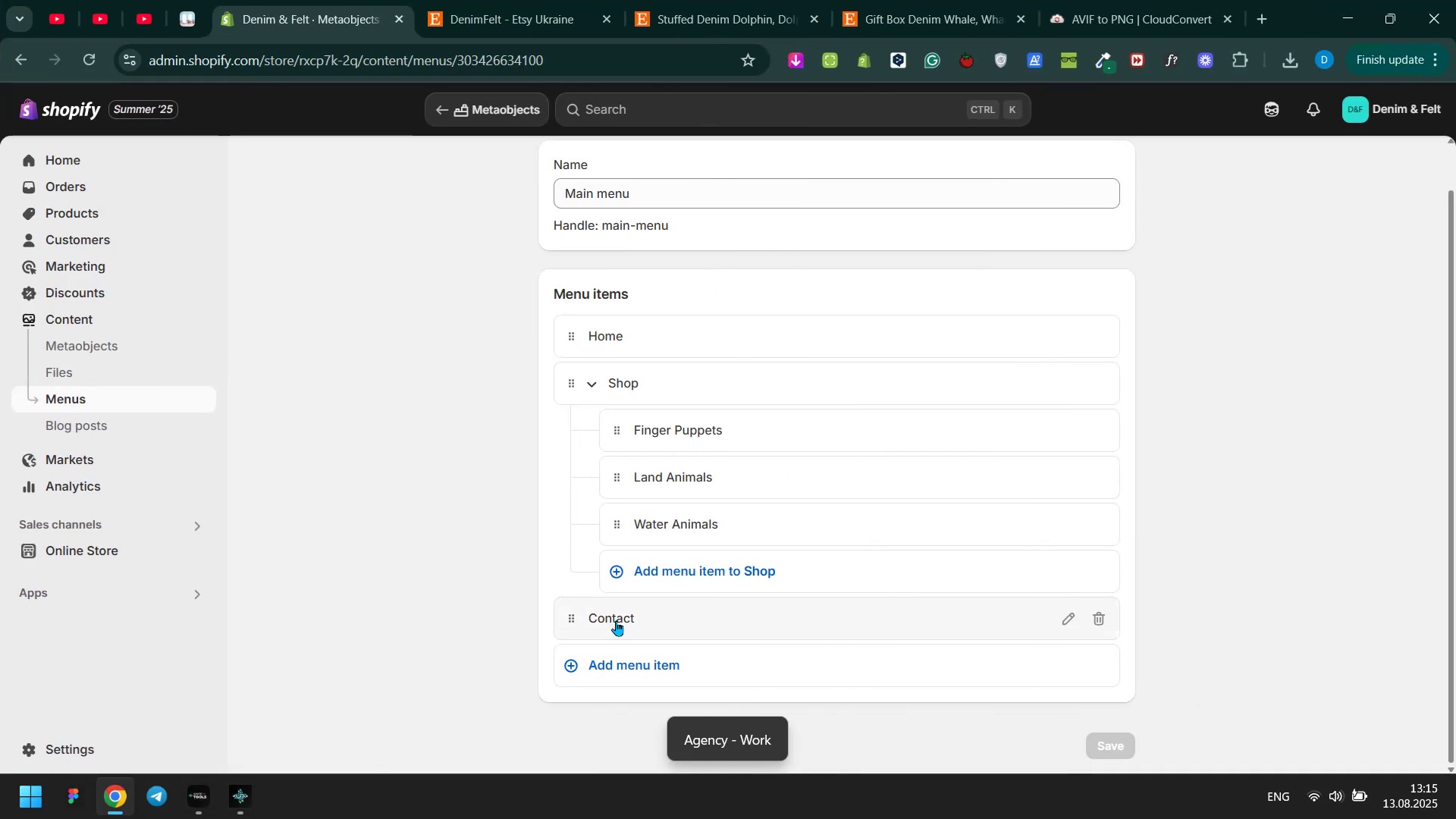 
left_click([613, 624])
 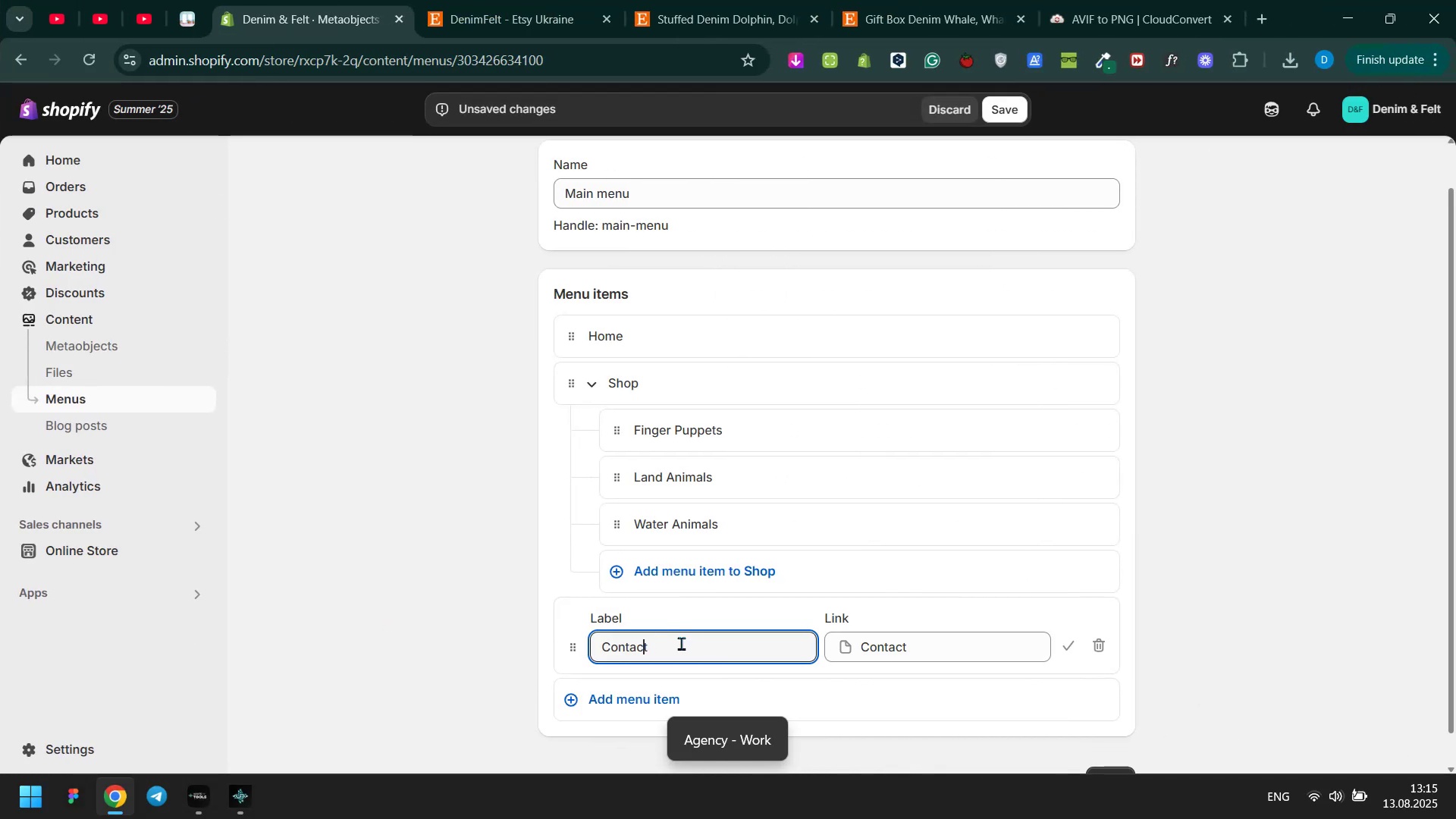 
double_click([681, 643])
 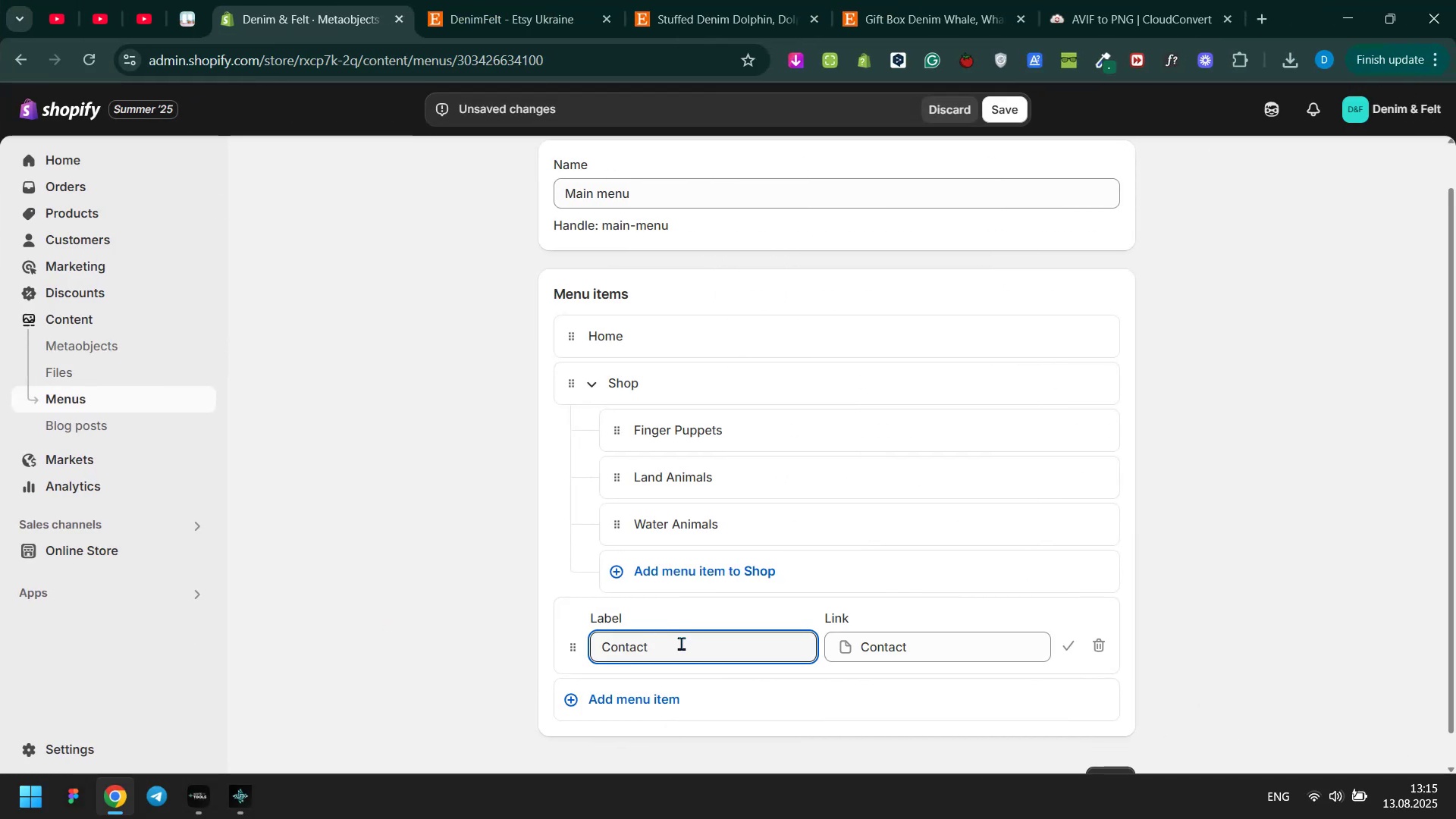 
left_click([681, 643])
 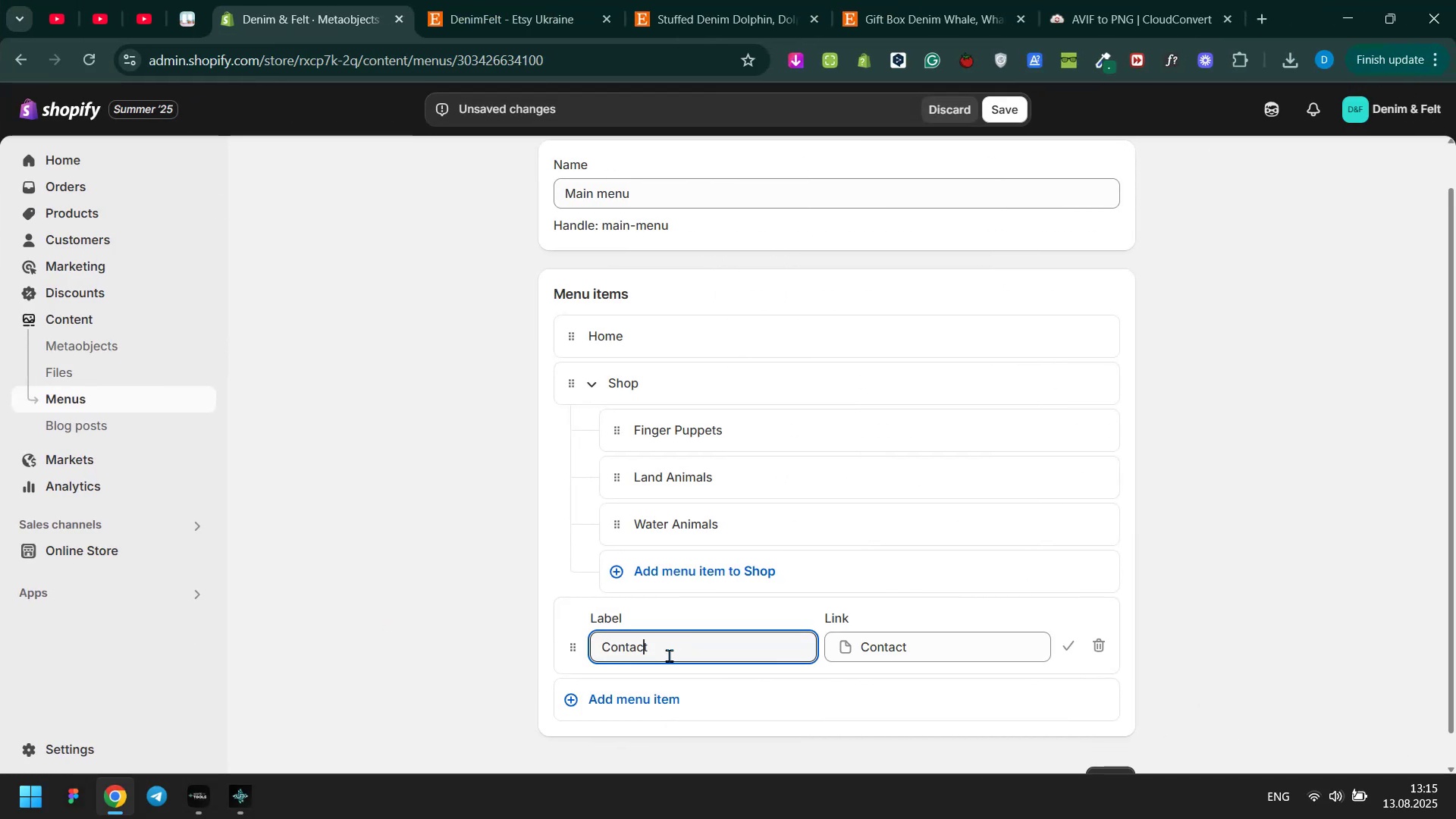 
double_click([655, 649])
 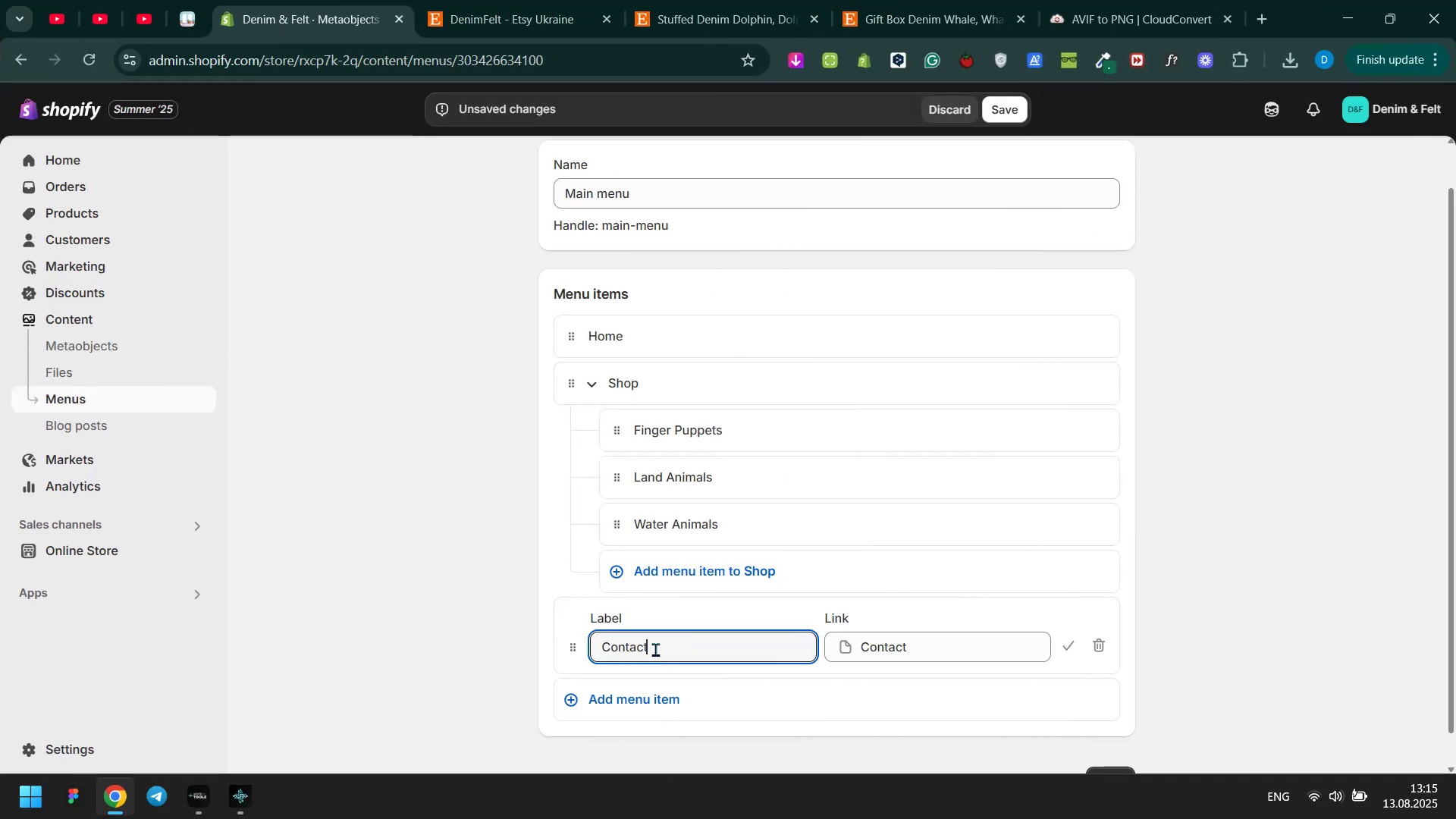 
type( Us)
 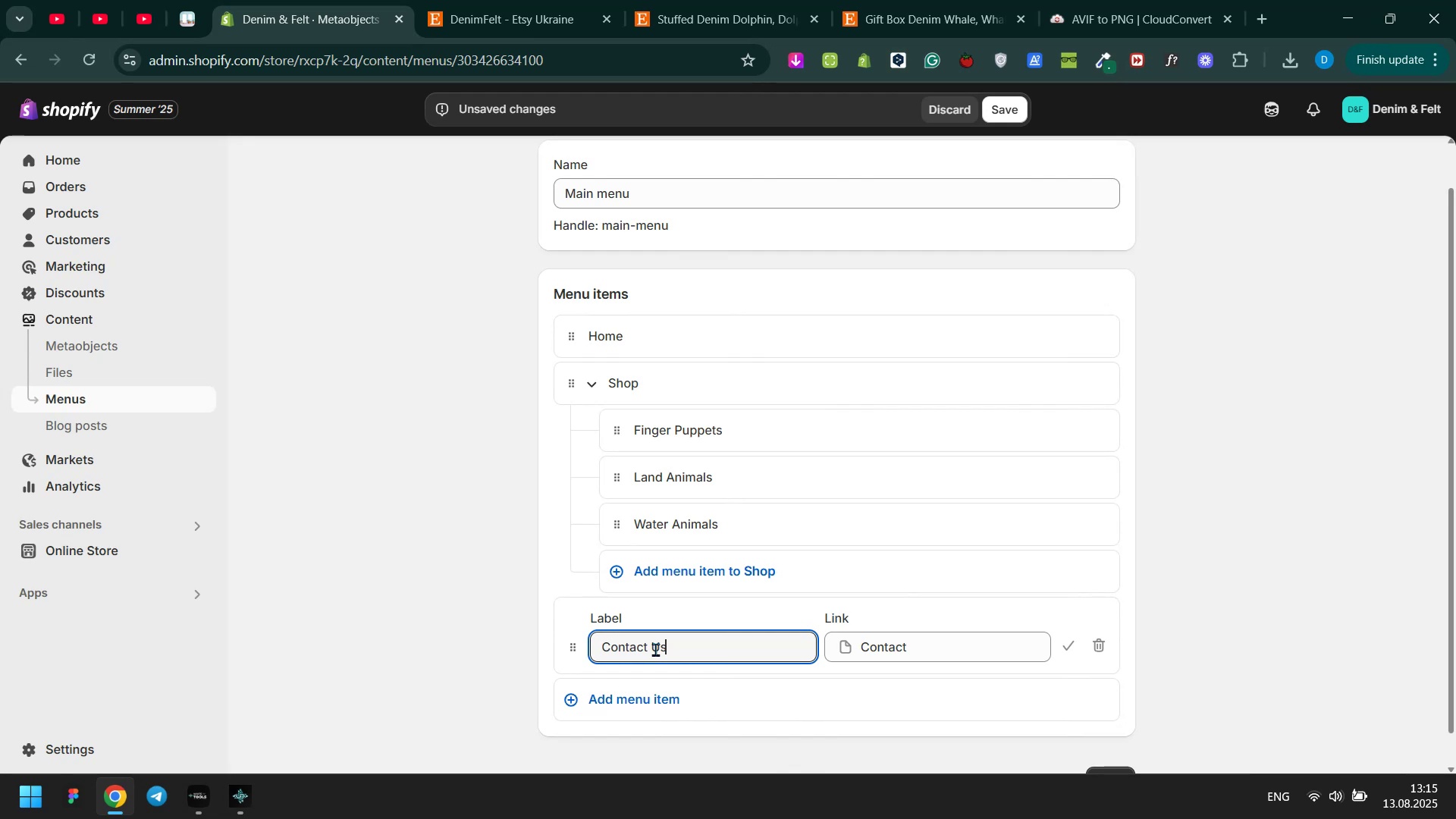 
left_click([683, 686])
 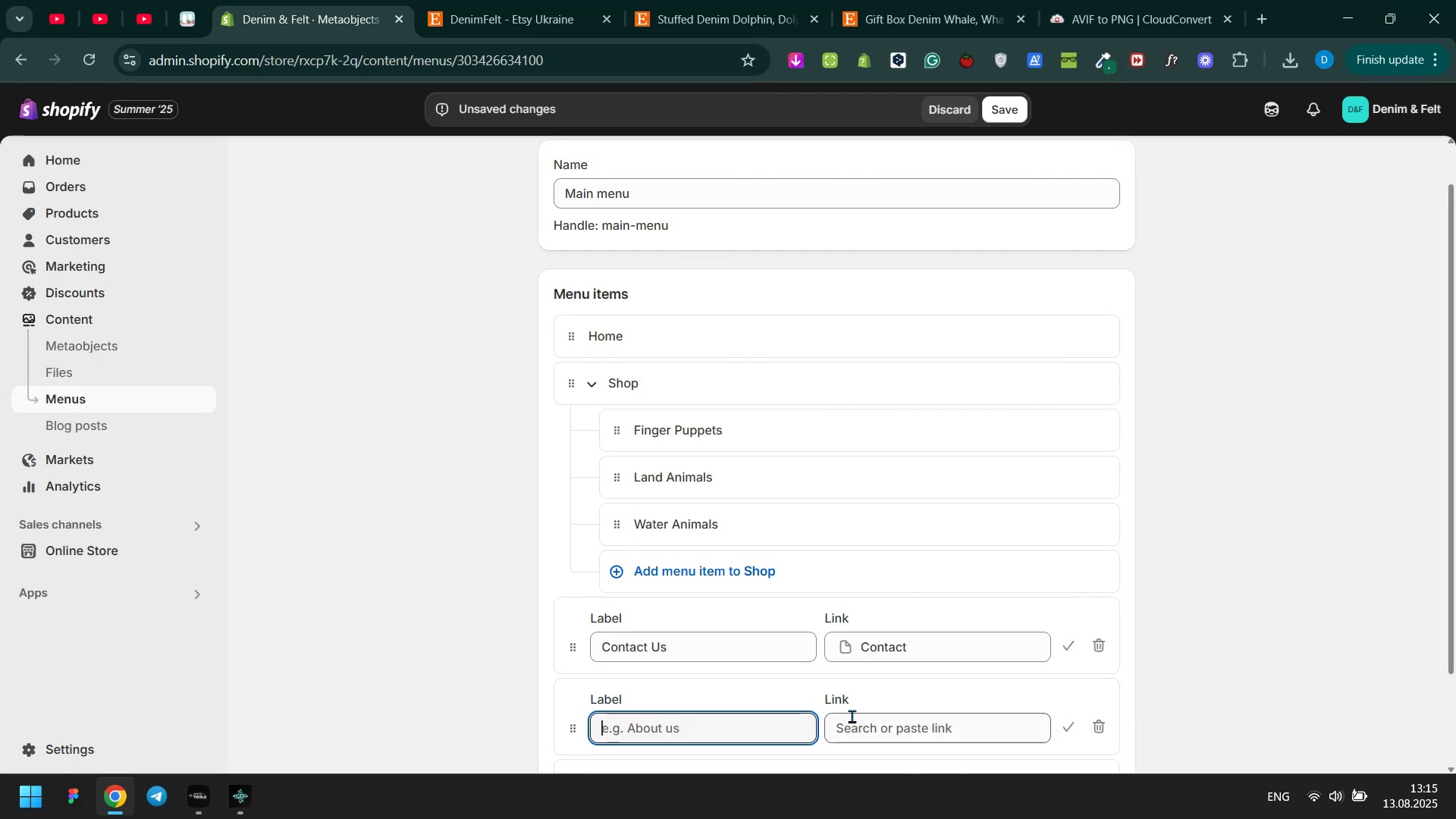 
left_click([854, 716])
 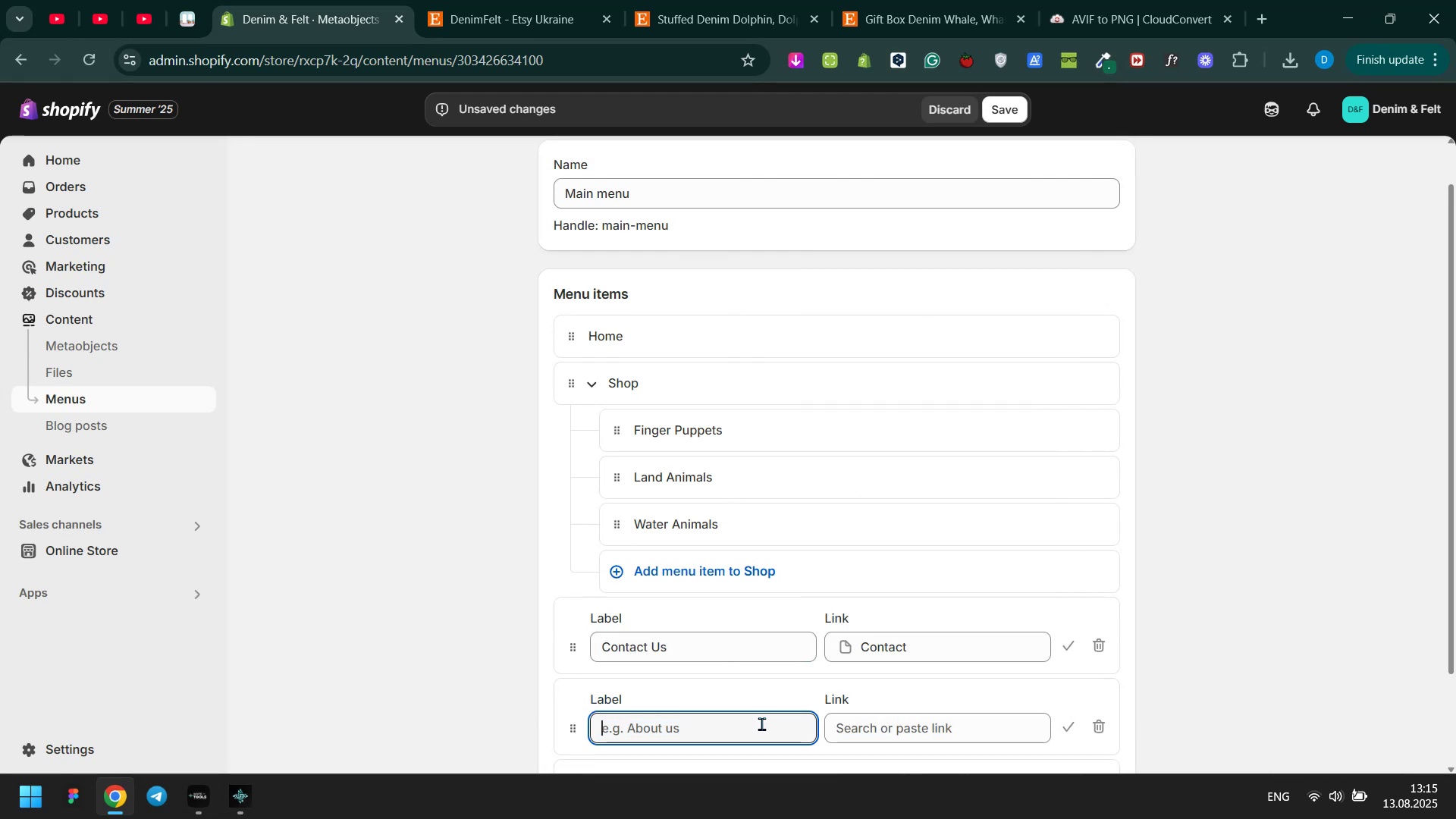 
key(Shift+ShiftLeft)
 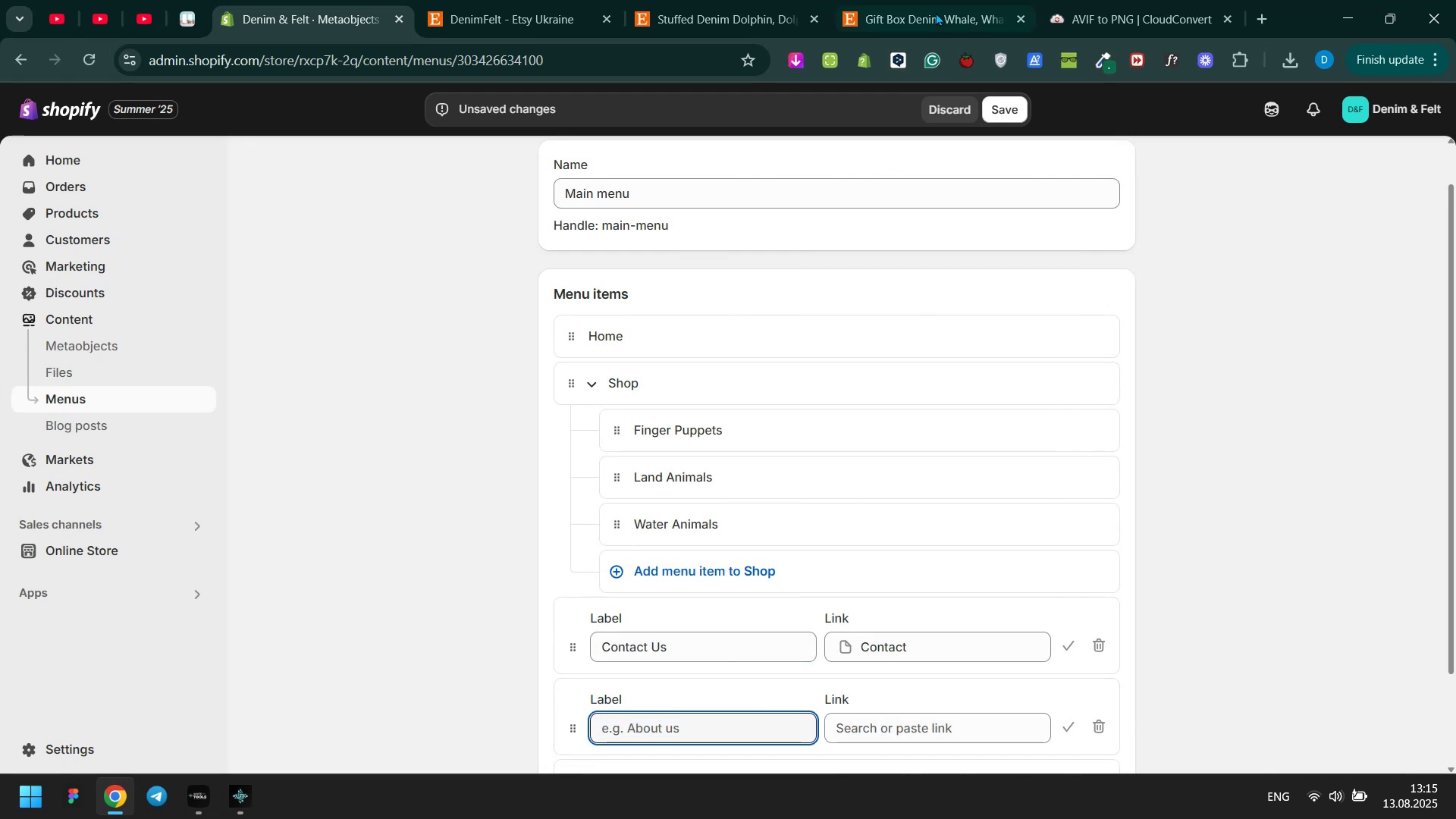 
left_click([1015, 107])
 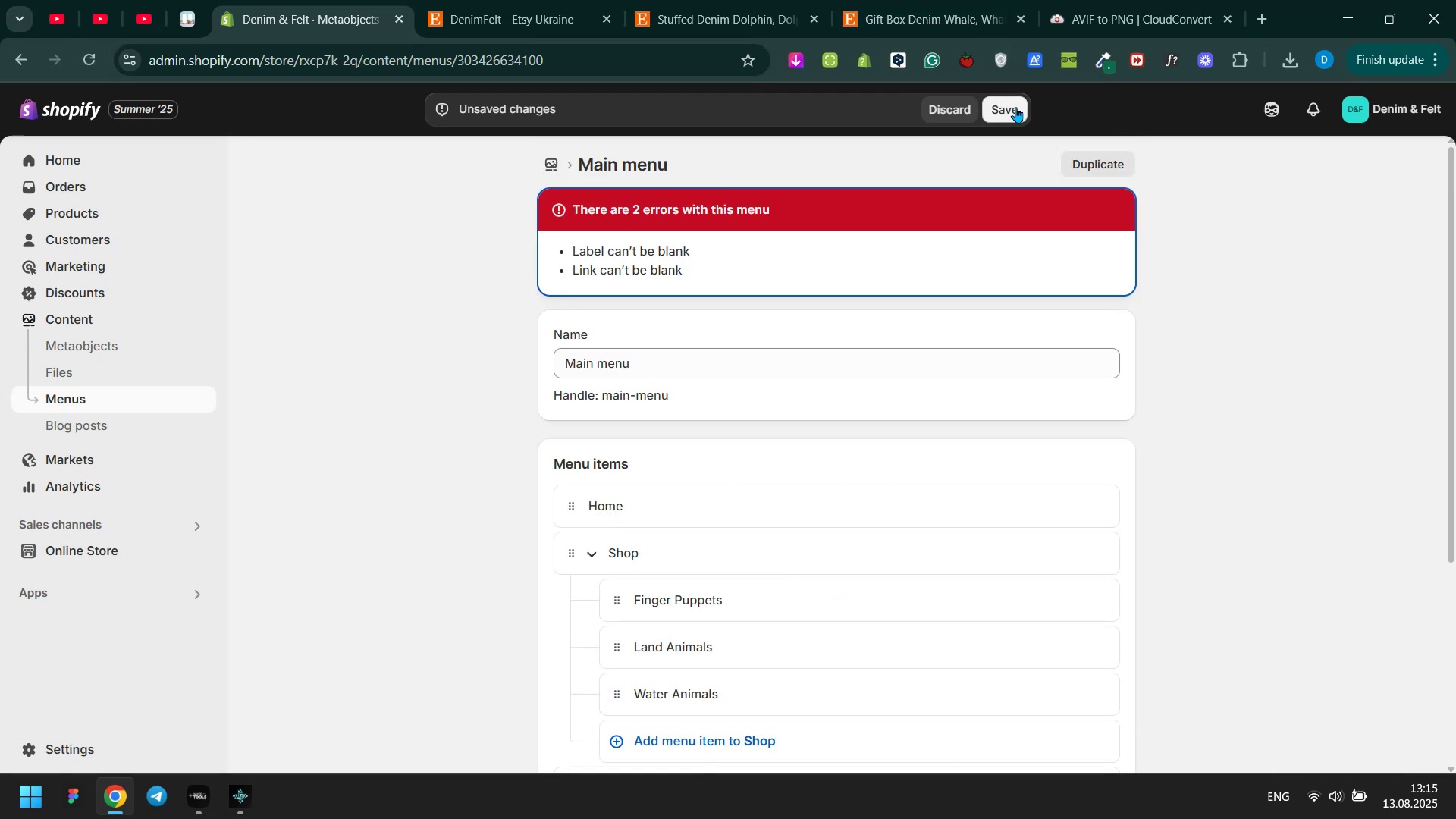 
scroll: coordinate [1183, 330], scroll_direction: down, amount: 5.0
 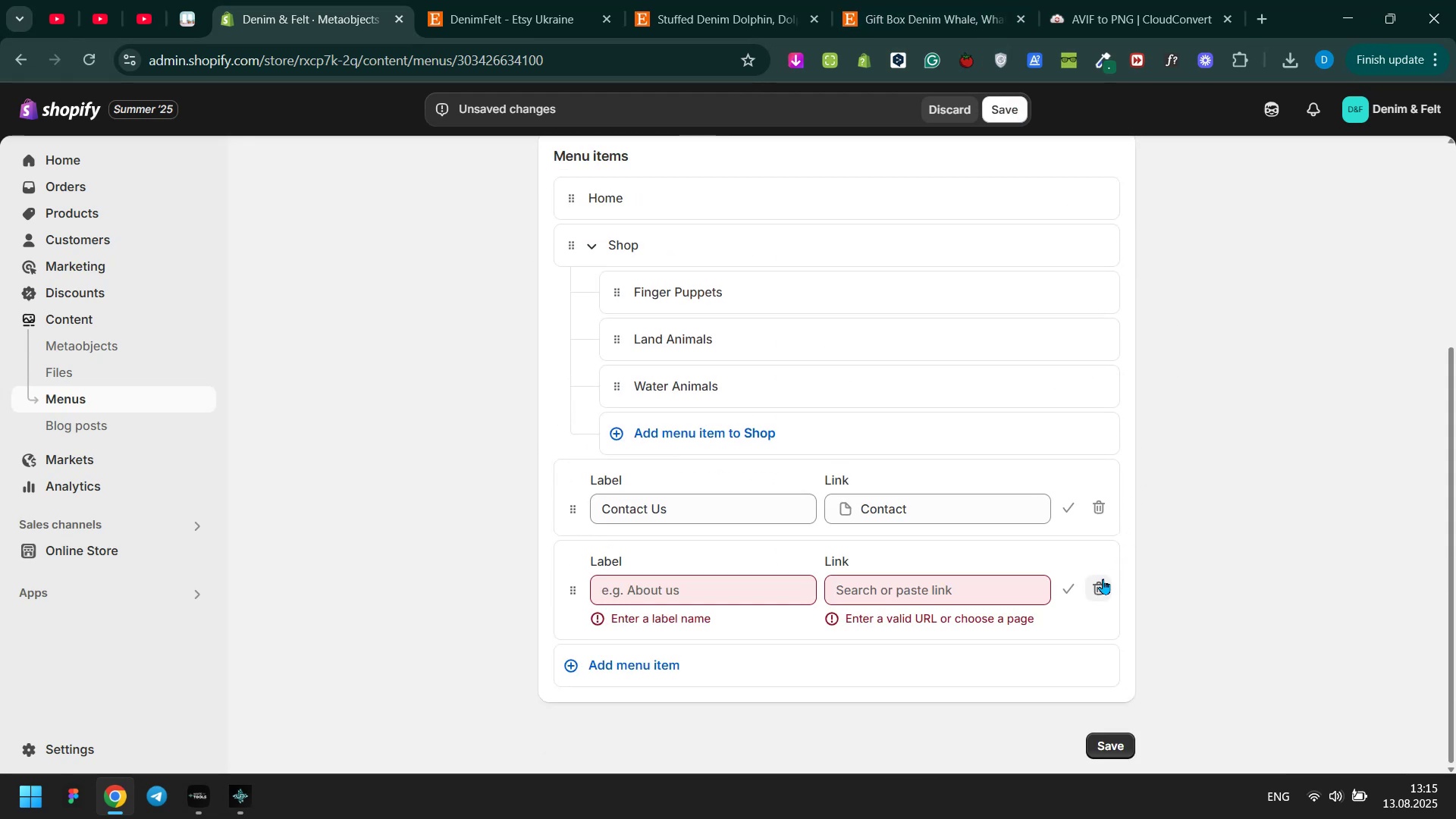 
left_click([1100, 580])
 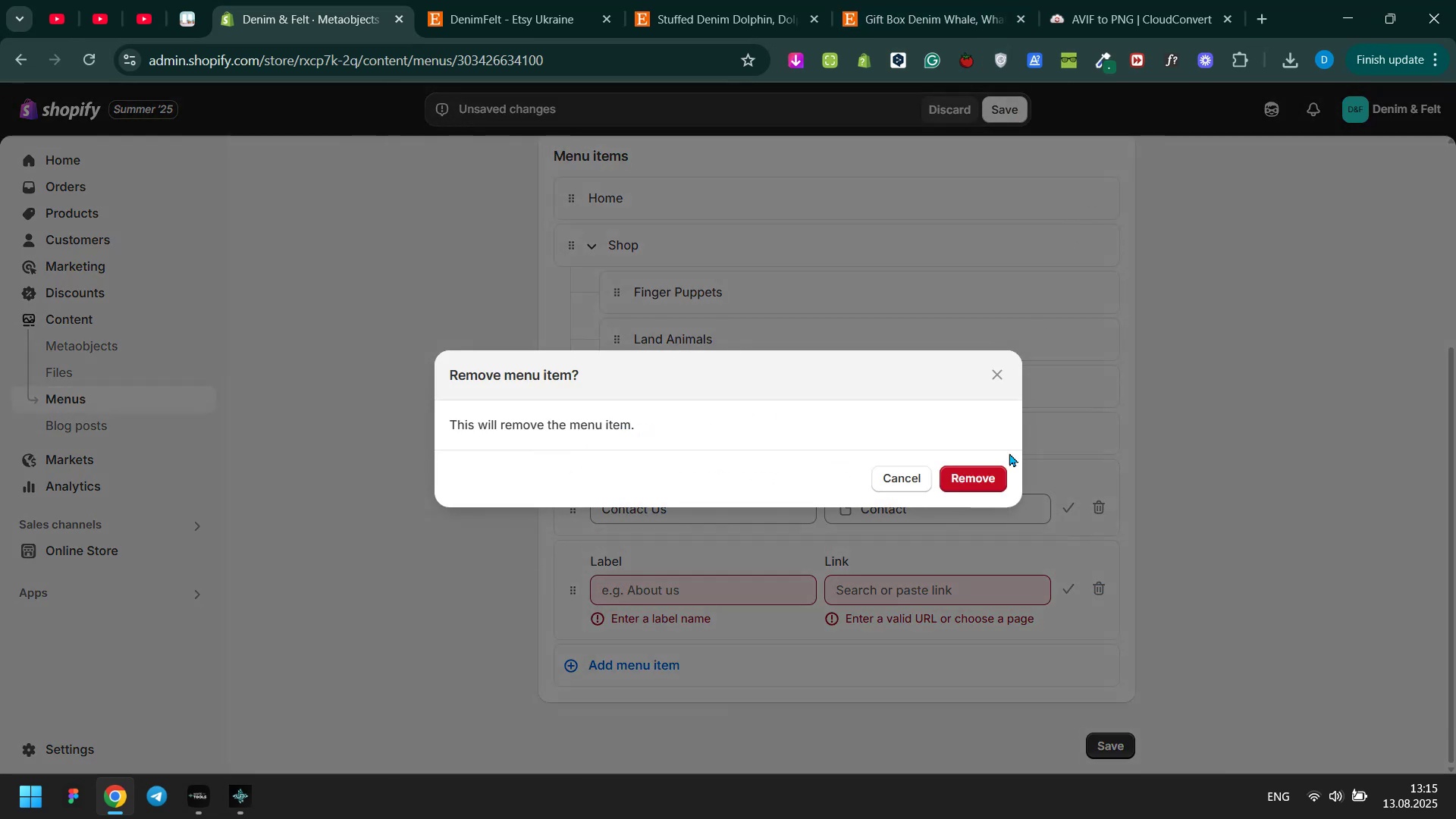 
left_click([982, 481])
 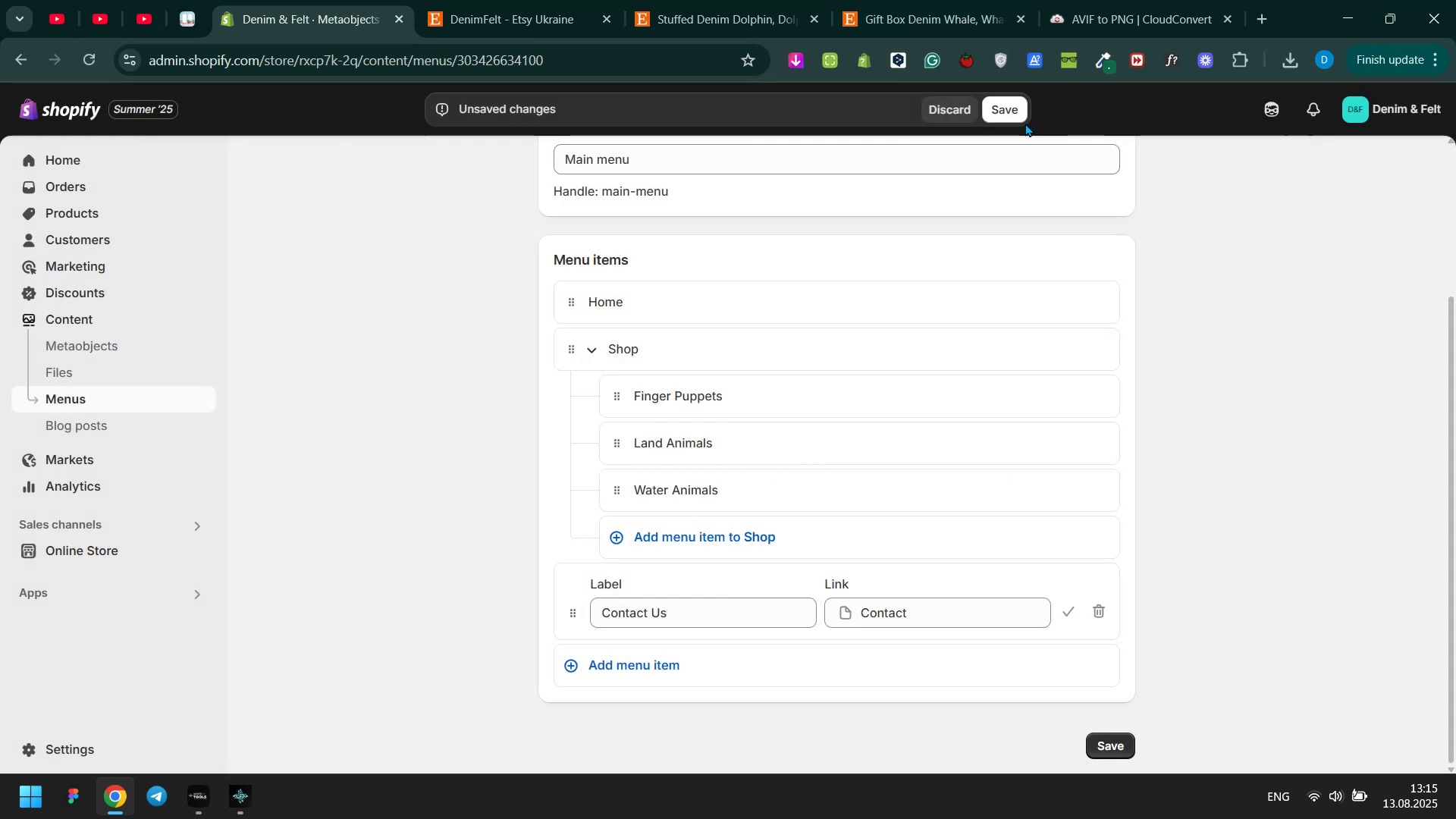 
double_click([1016, 114])
 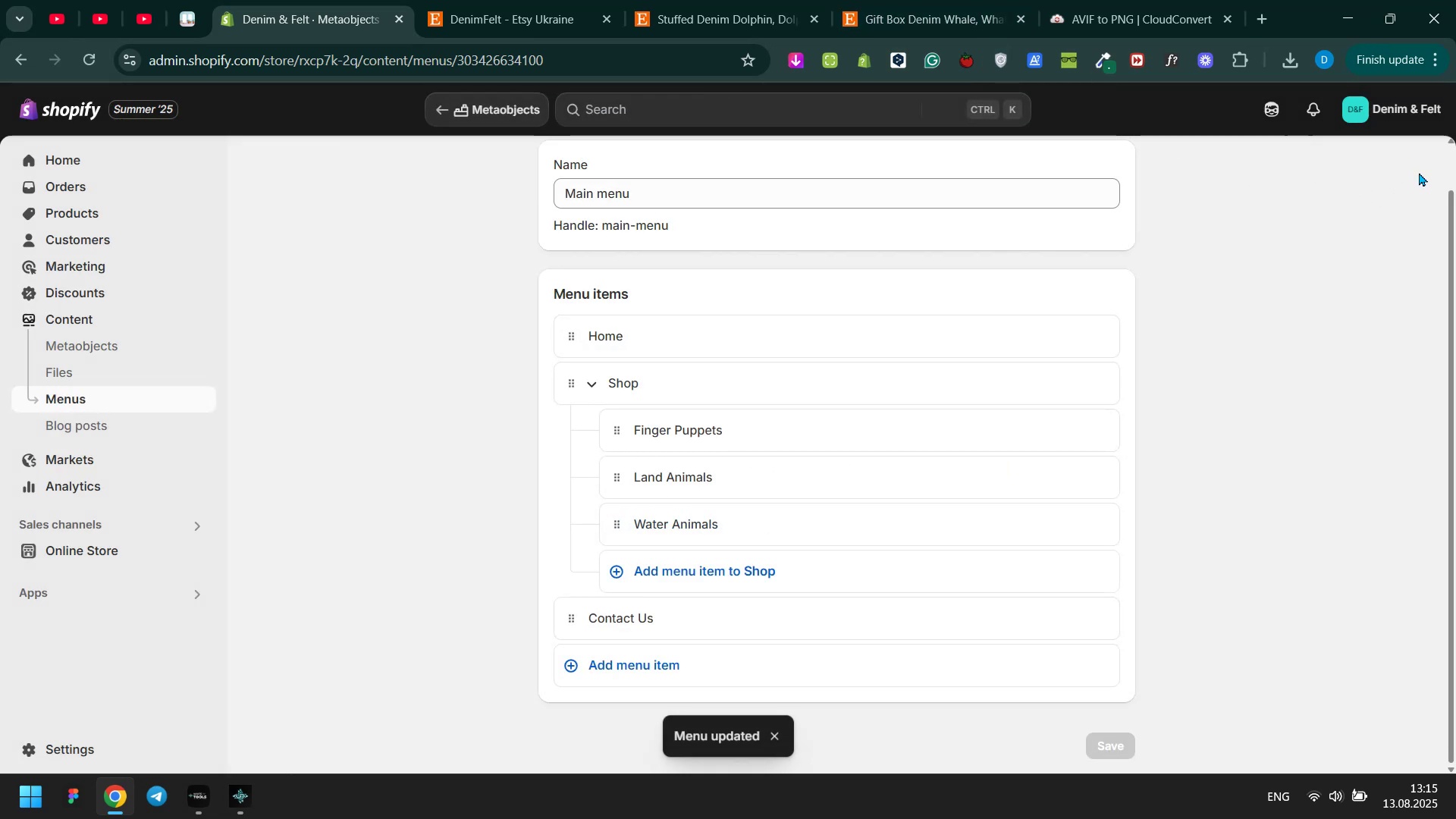 
left_click([1419, 172])
 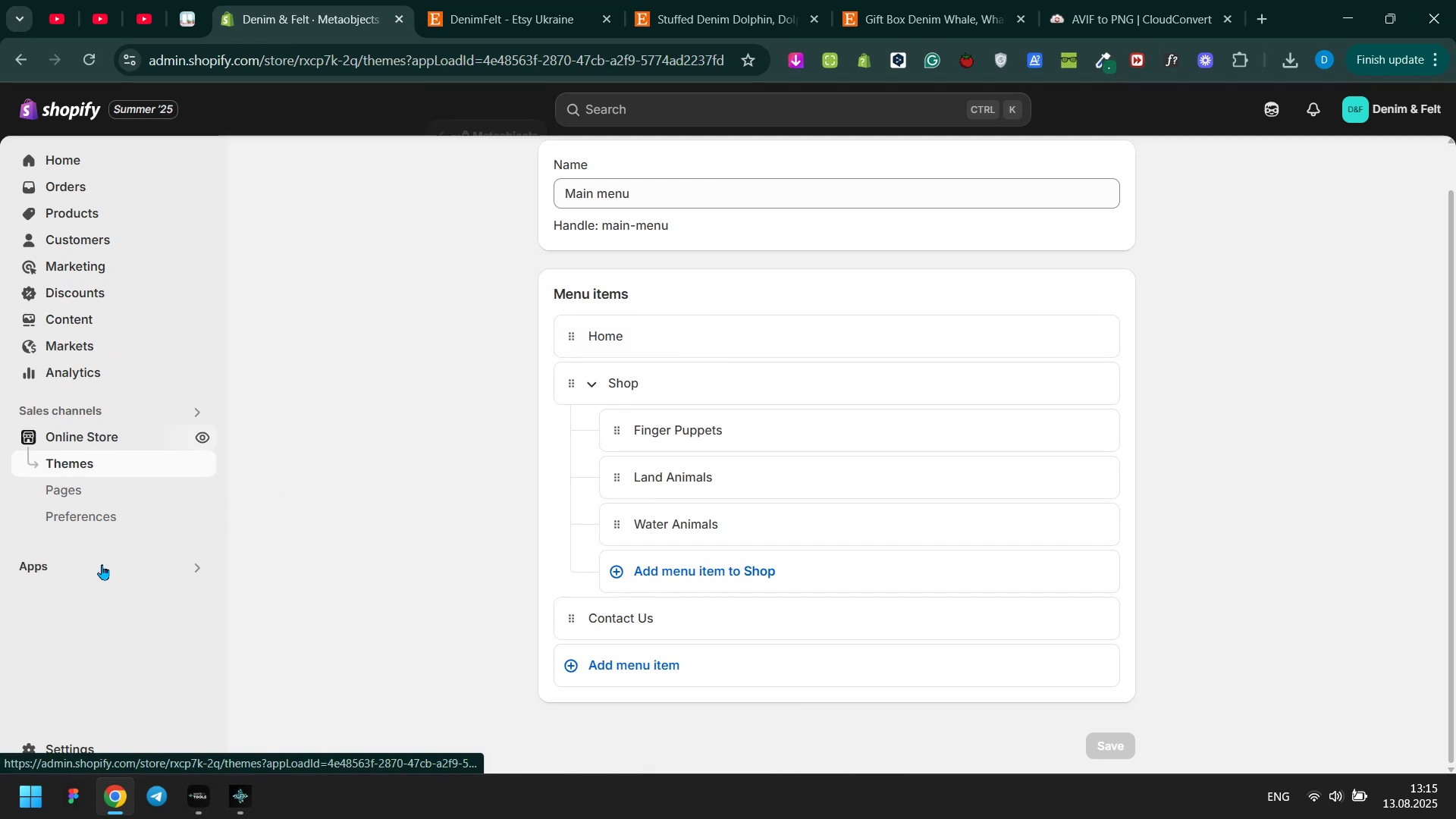 
left_click([99, 488])
 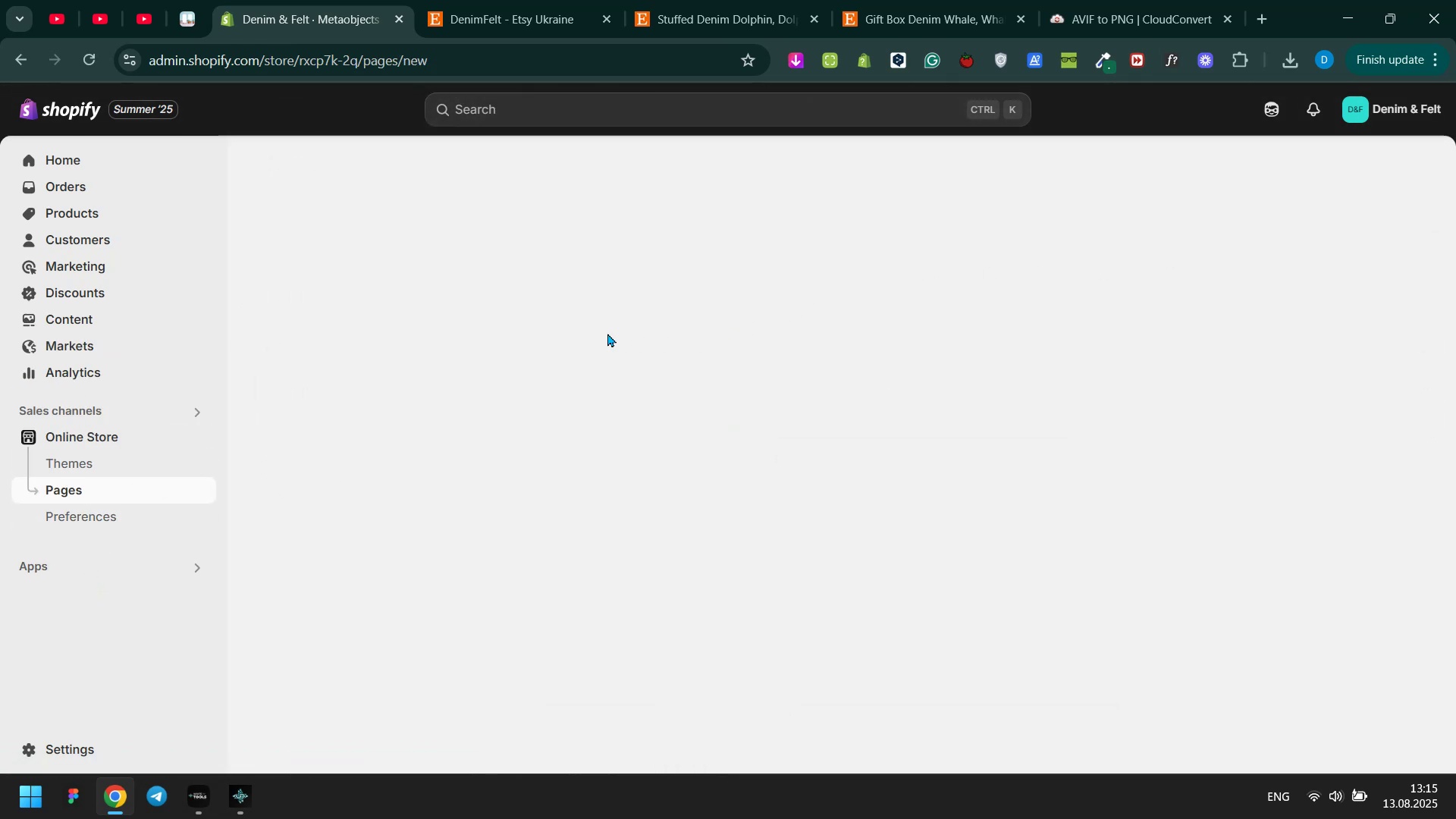 
left_click([548, 244])
 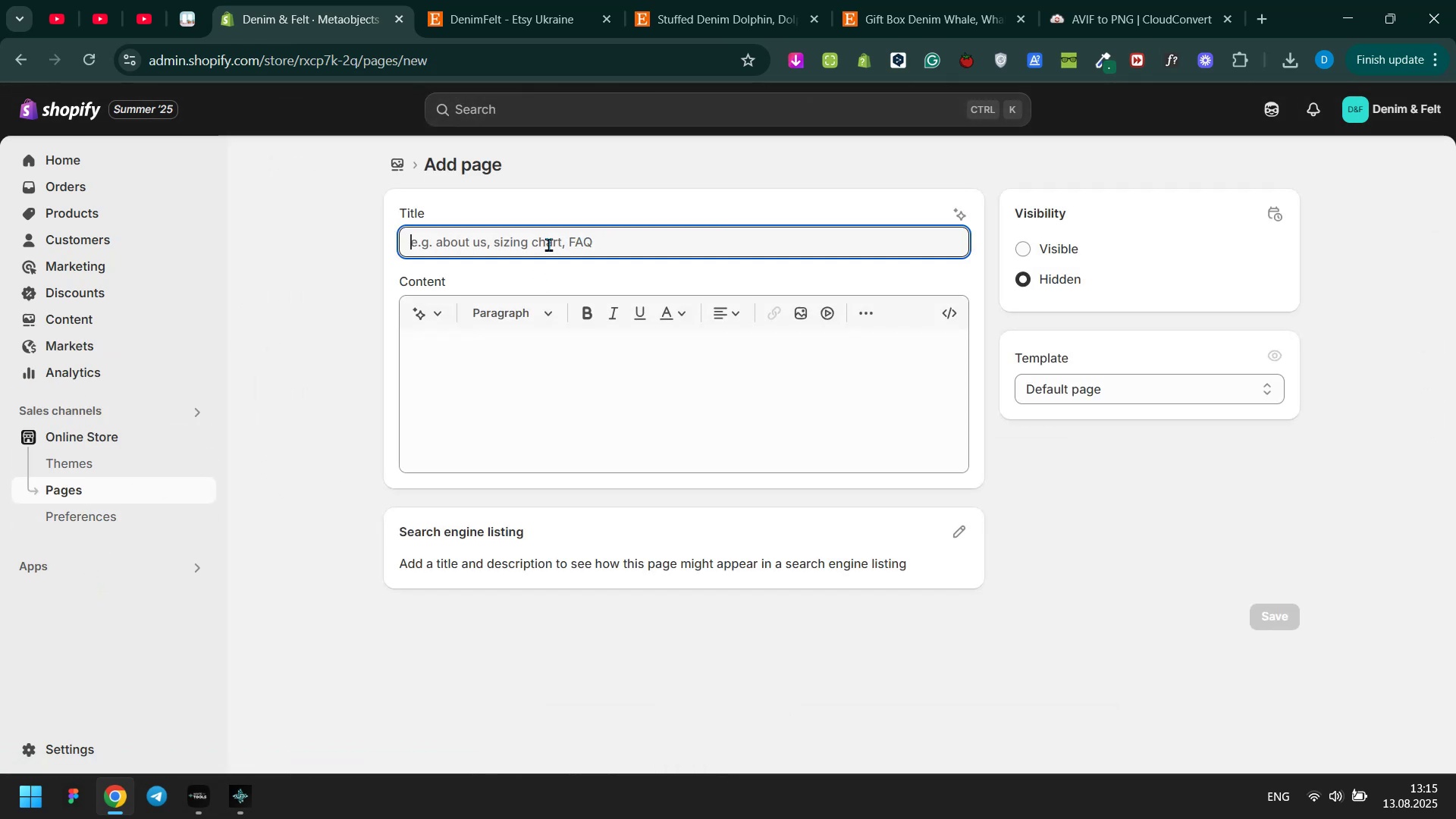 
type(About Us)
 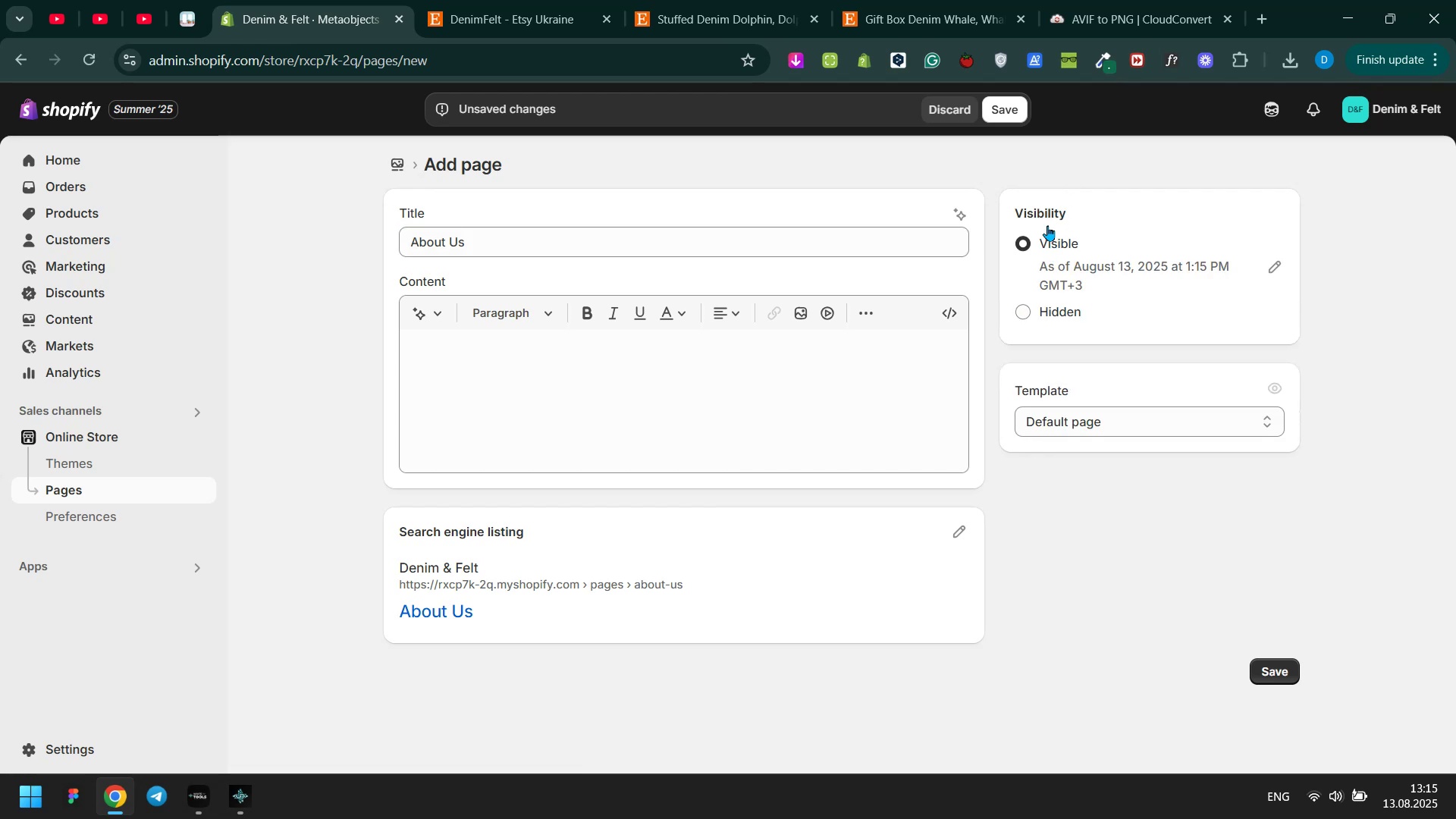 
left_click([1012, 115])
 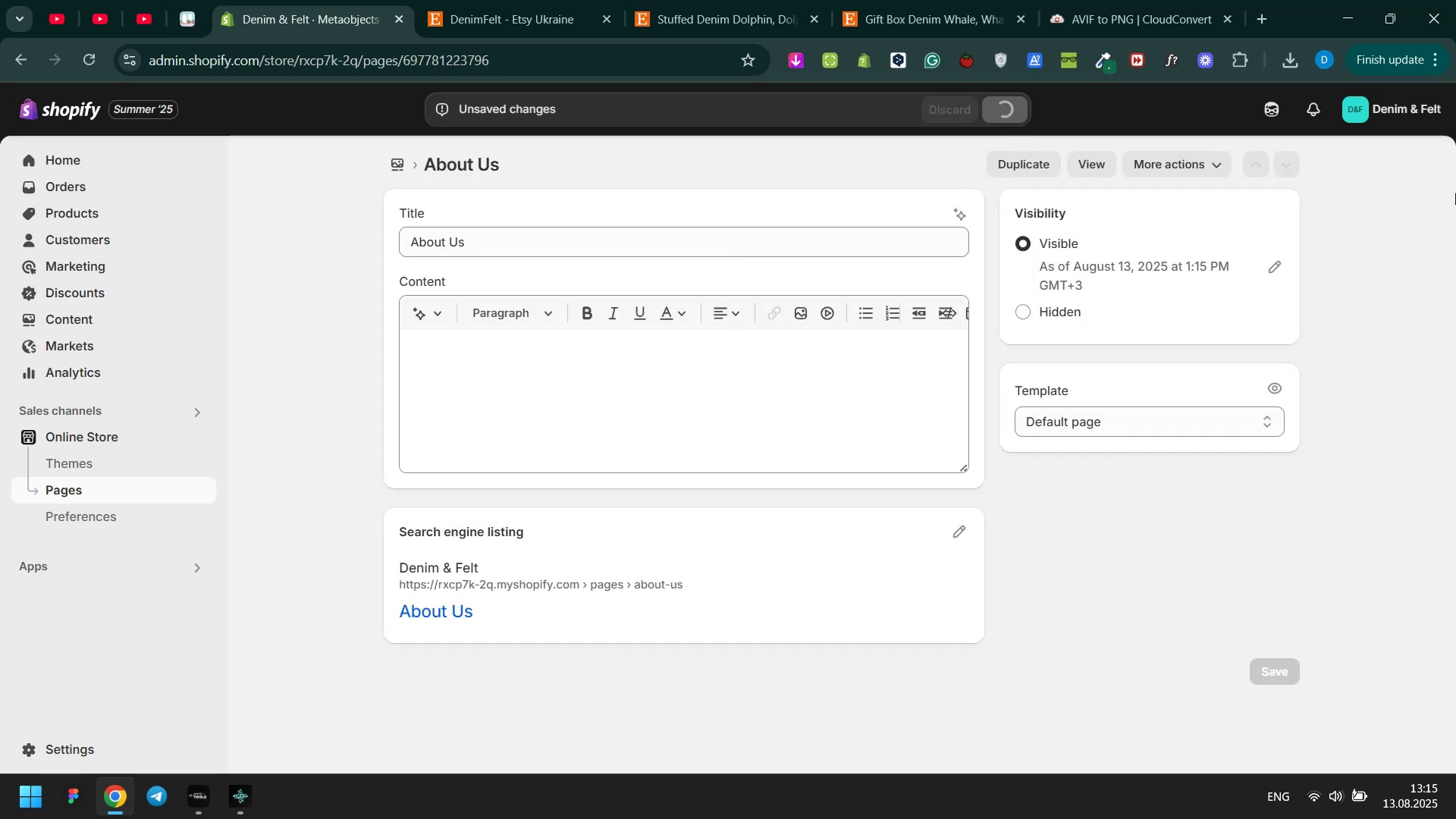 
left_click([1406, 193])
 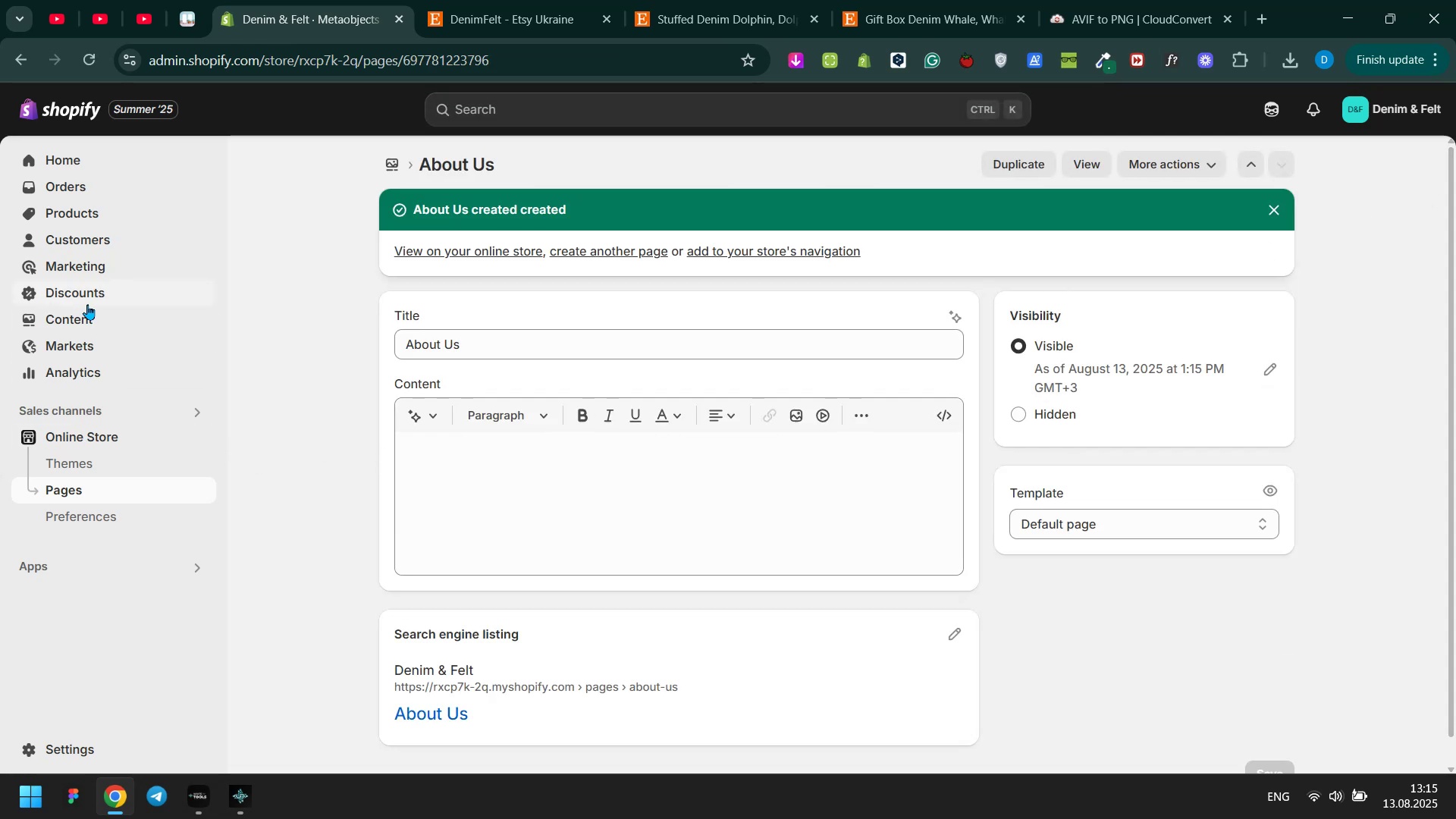 
left_click([83, 315])
 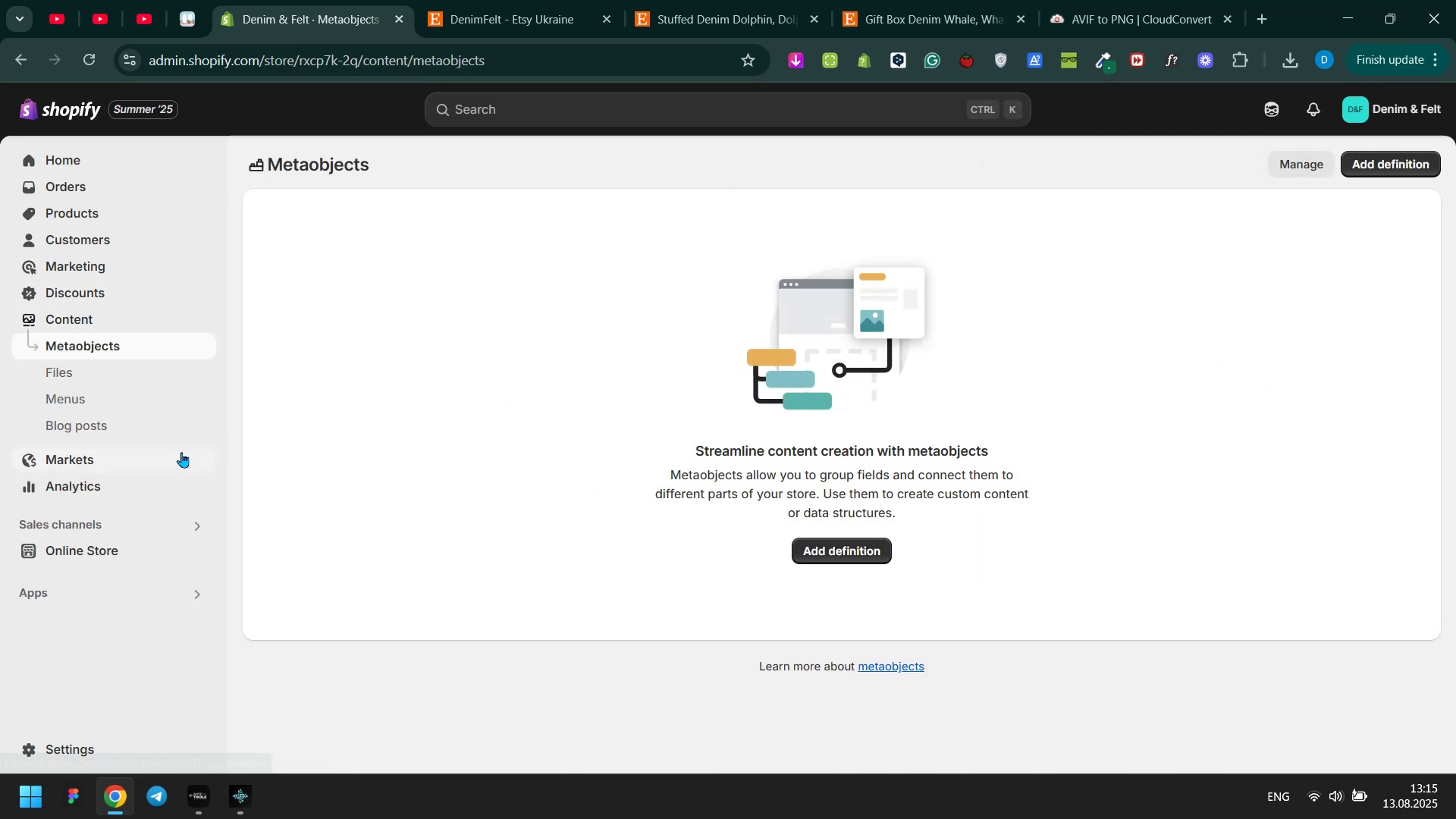 
left_click([95, 398])
 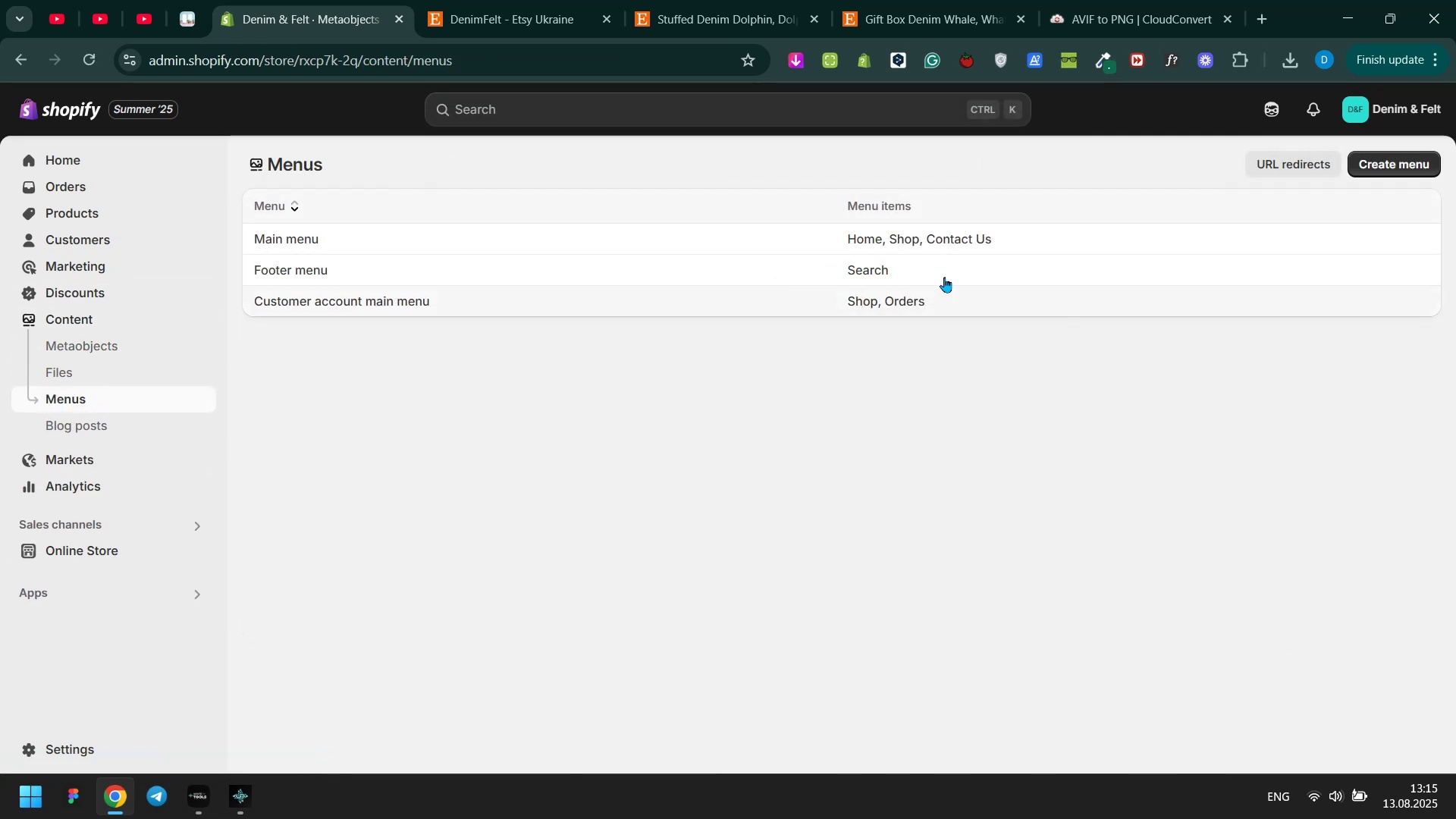 
left_click([947, 229])
 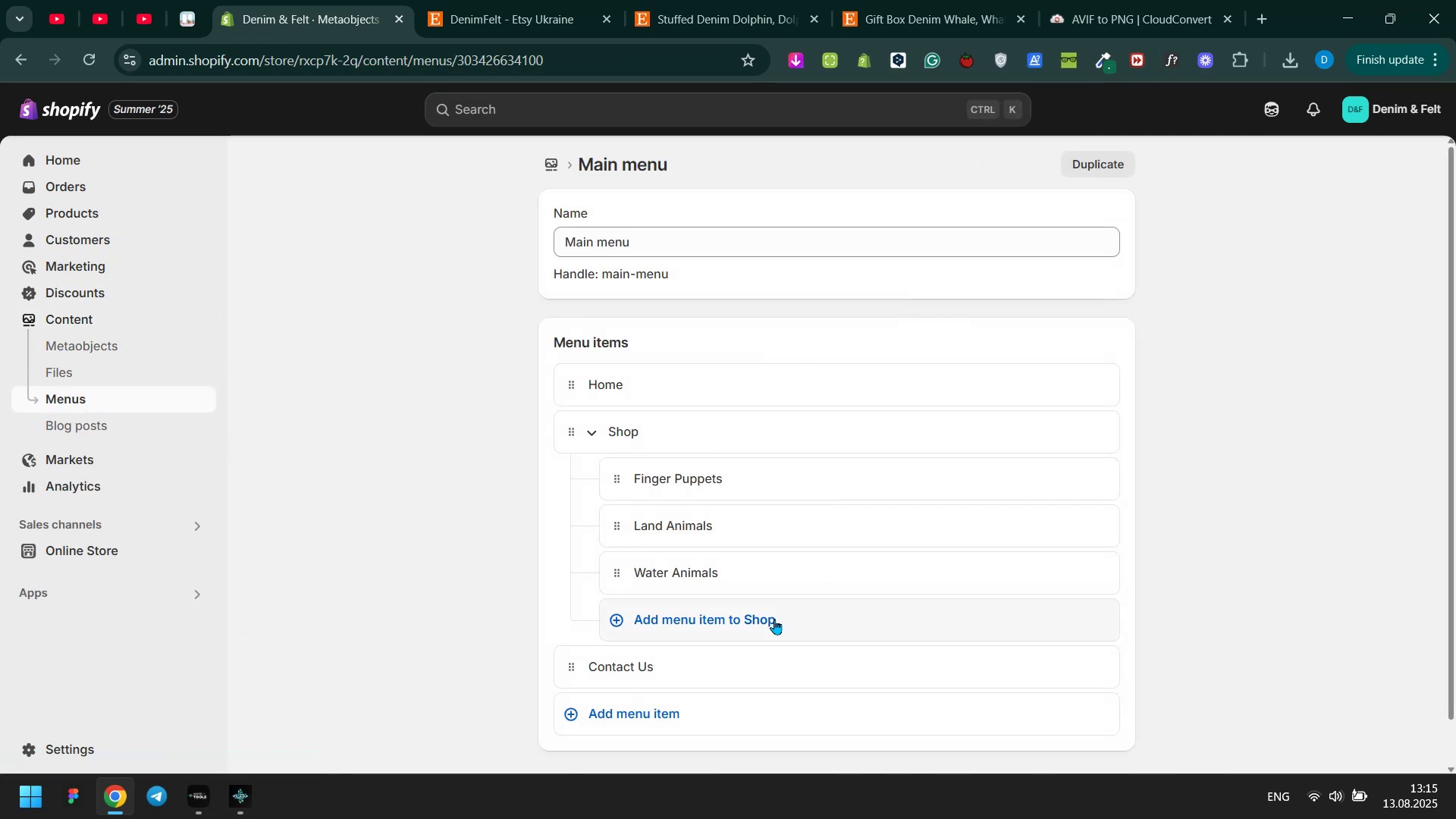 
left_click([659, 716])
 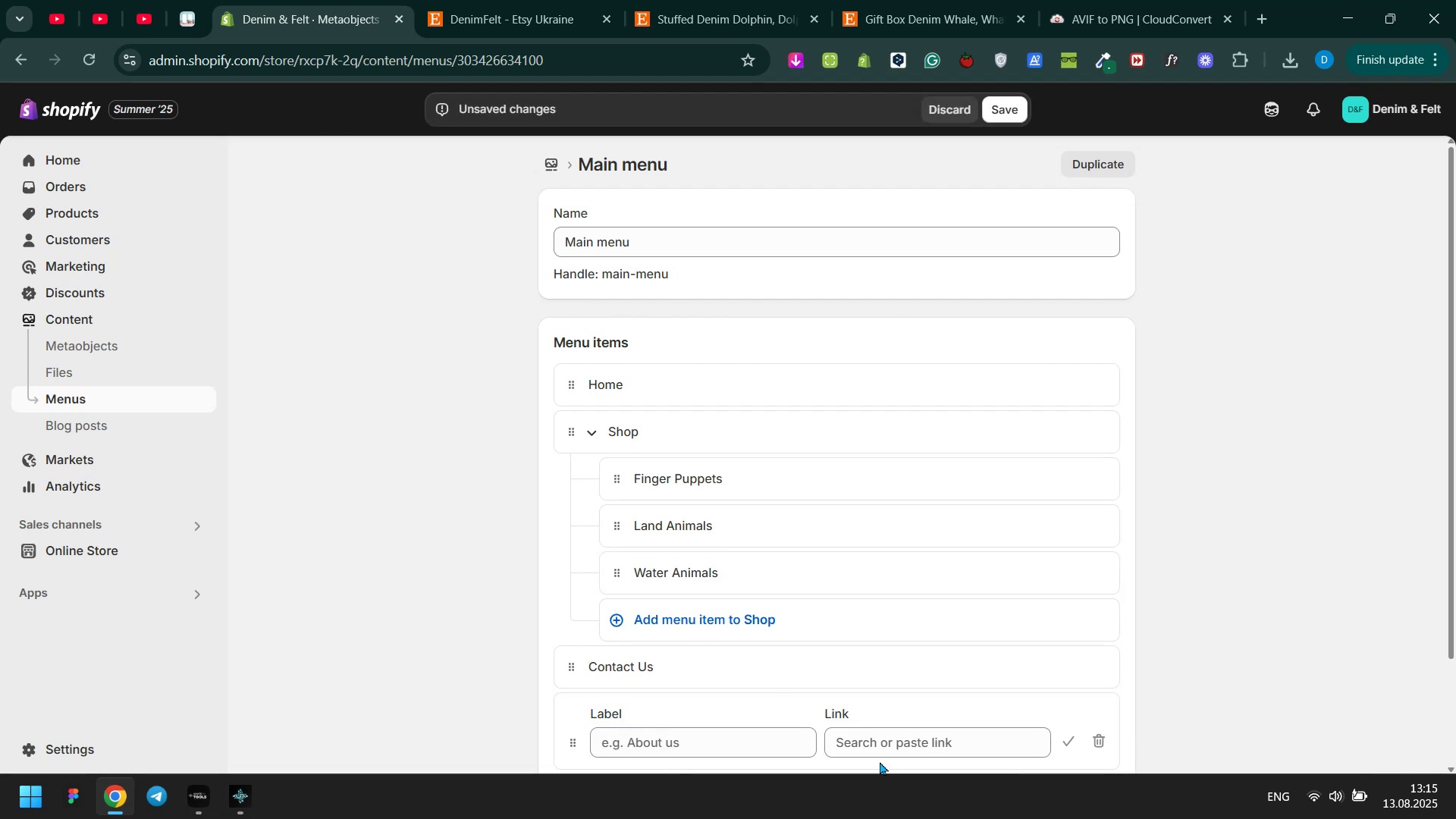 
double_click([880, 738])
 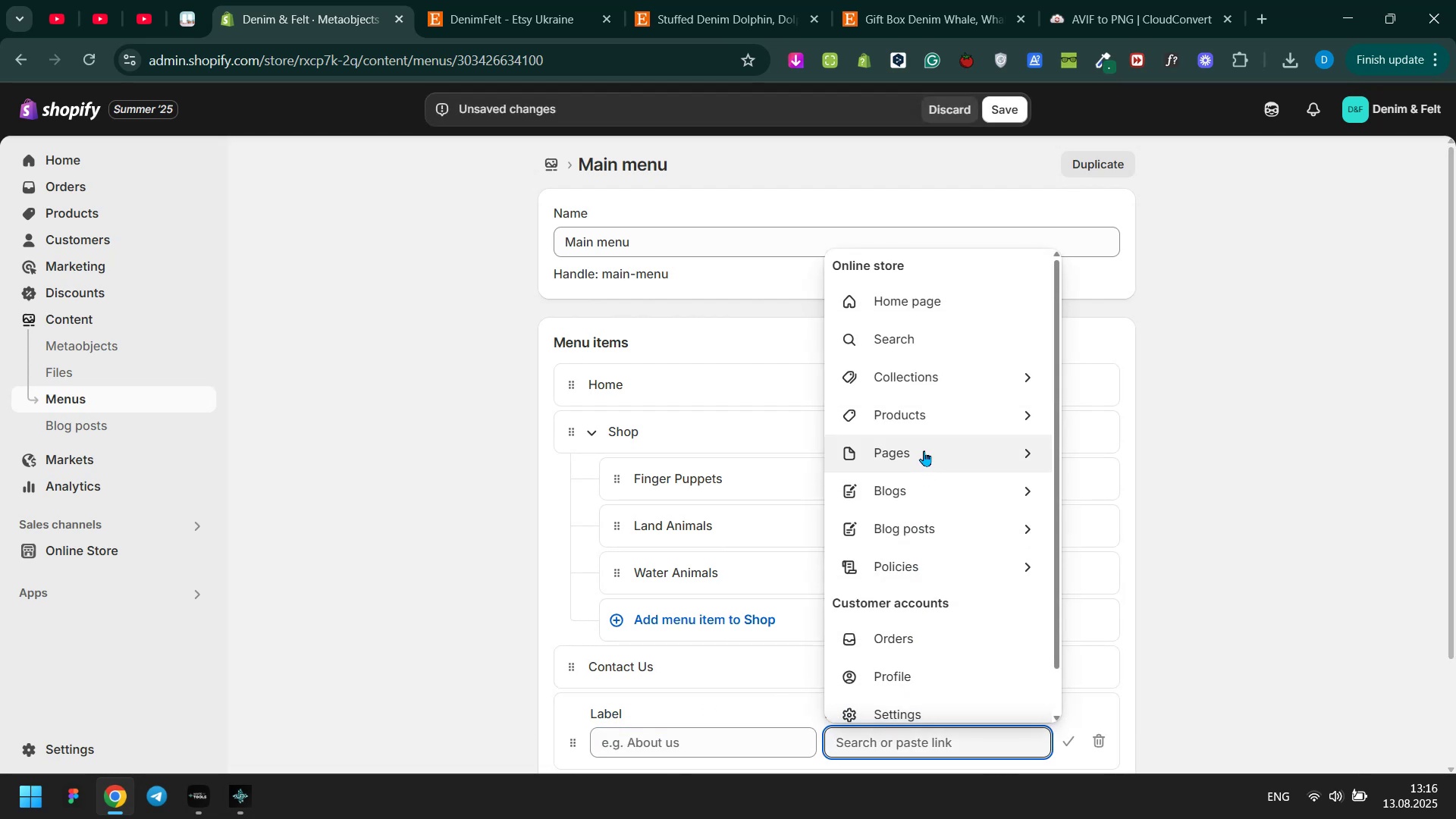 
left_click([924, 450])
 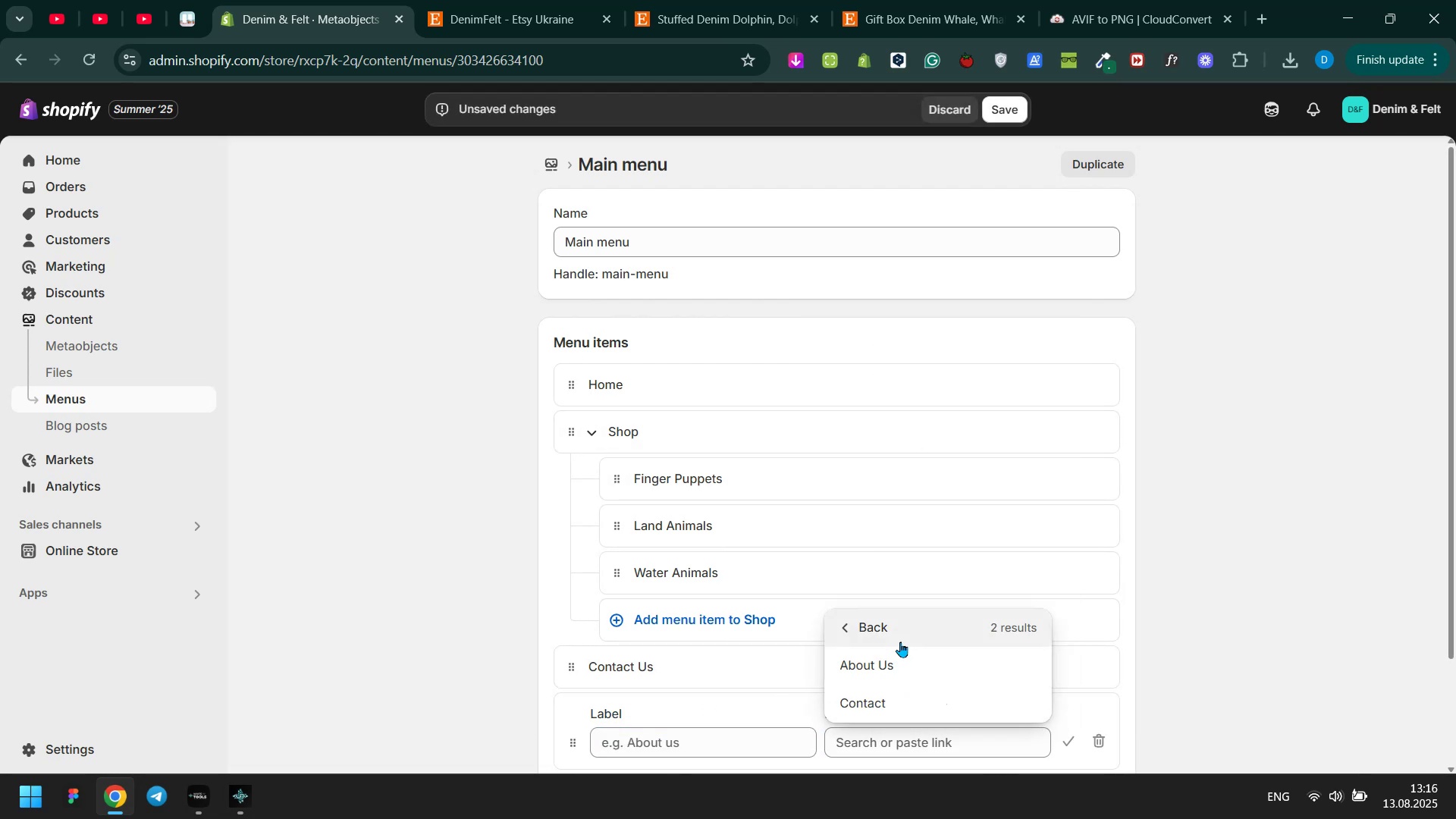 
left_click([895, 669])
 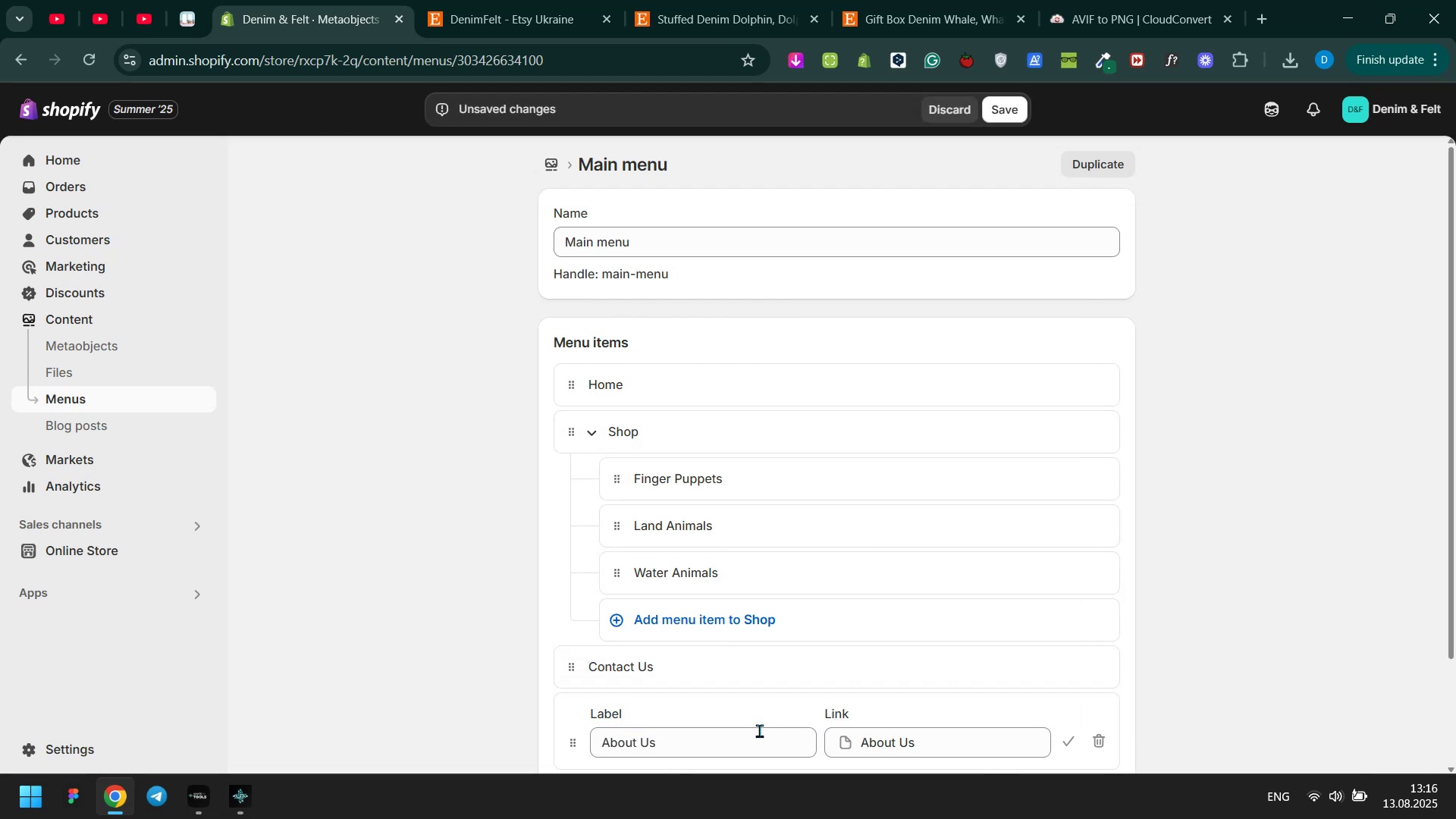 
scroll: coordinate [715, 704], scroll_direction: down, amount: 2.0
 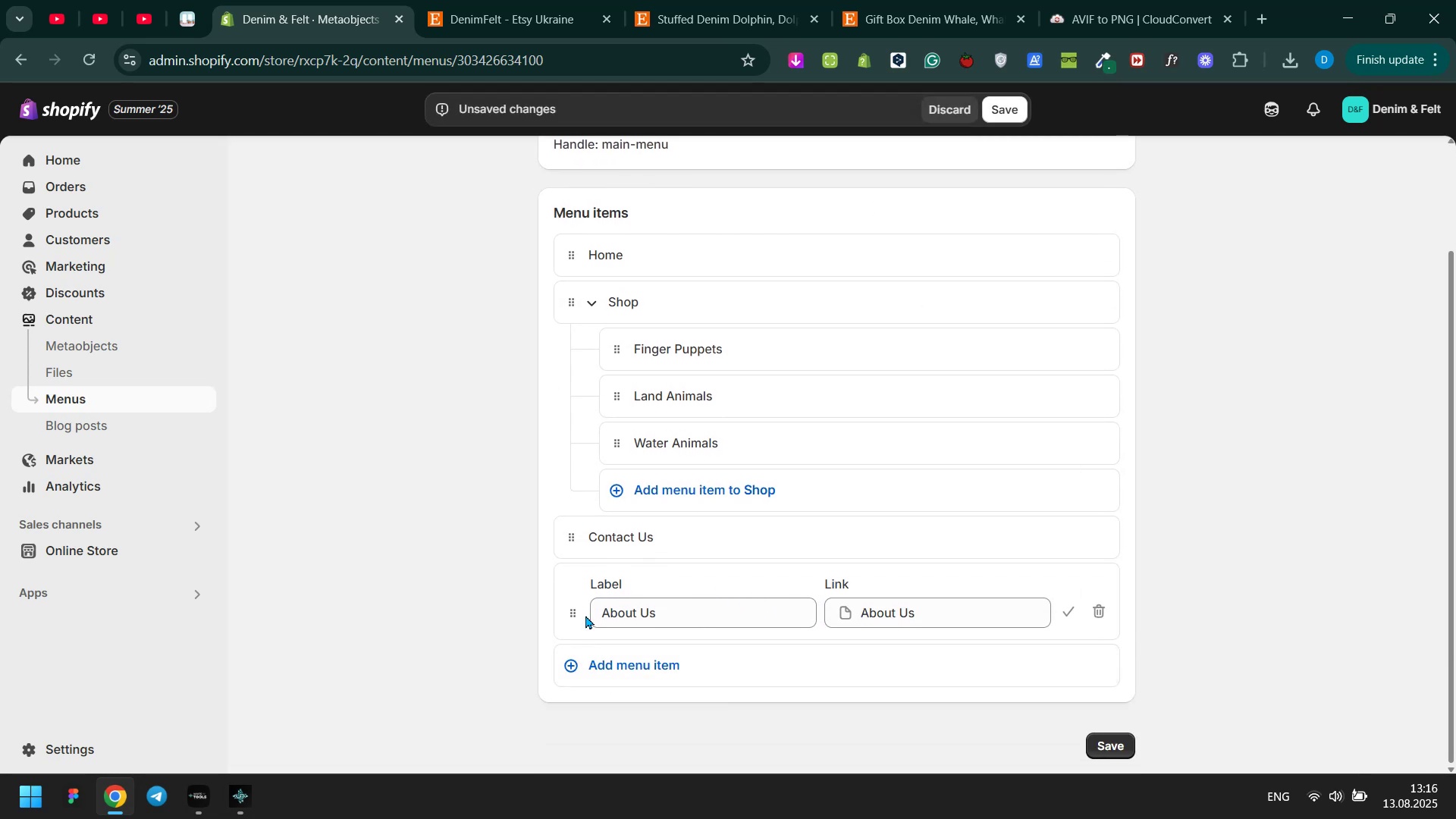 
left_click_drag(start_coordinate=[566, 610], to_coordinate=[566, 553])
 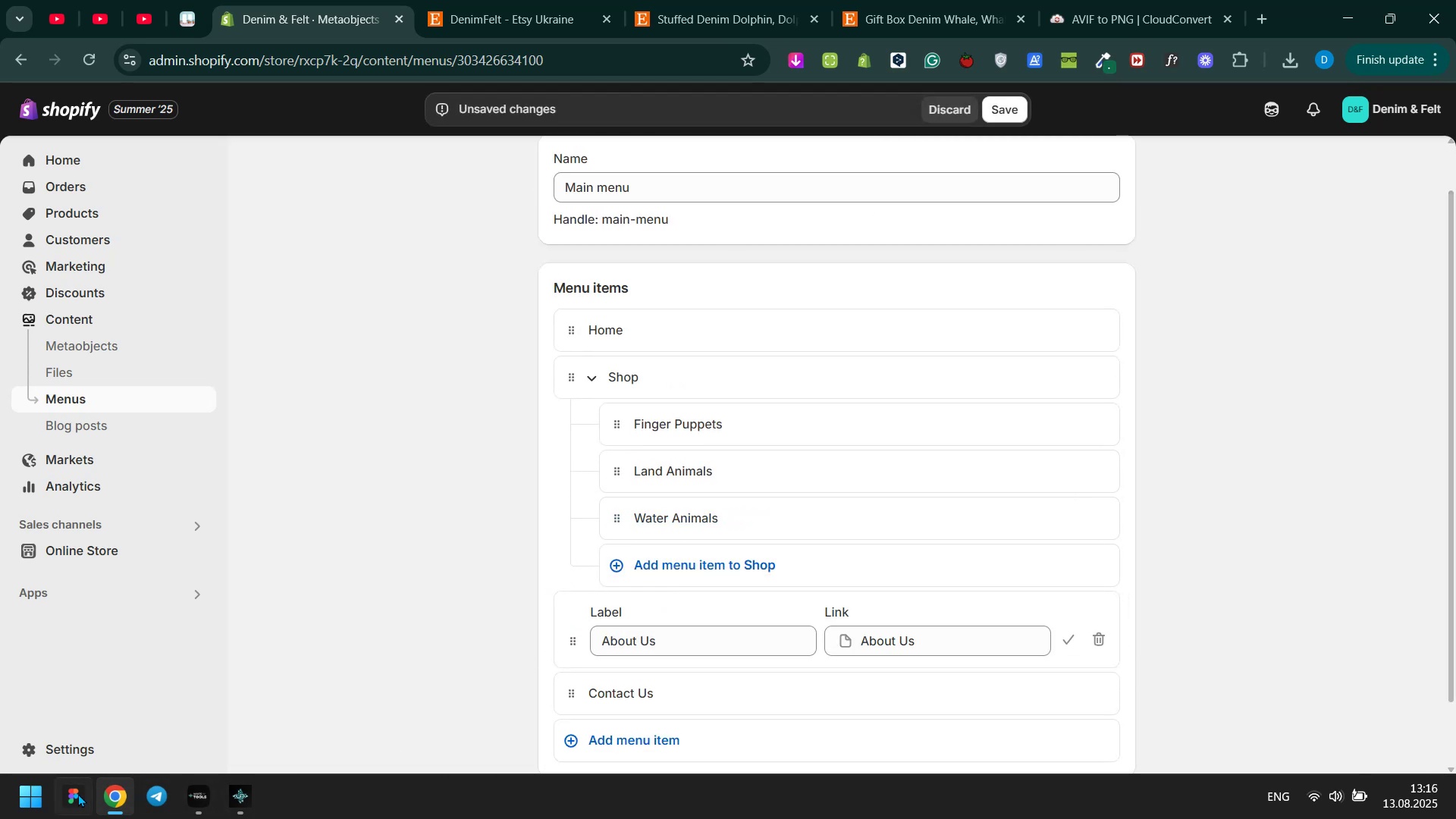 
left_click([73, 797])
 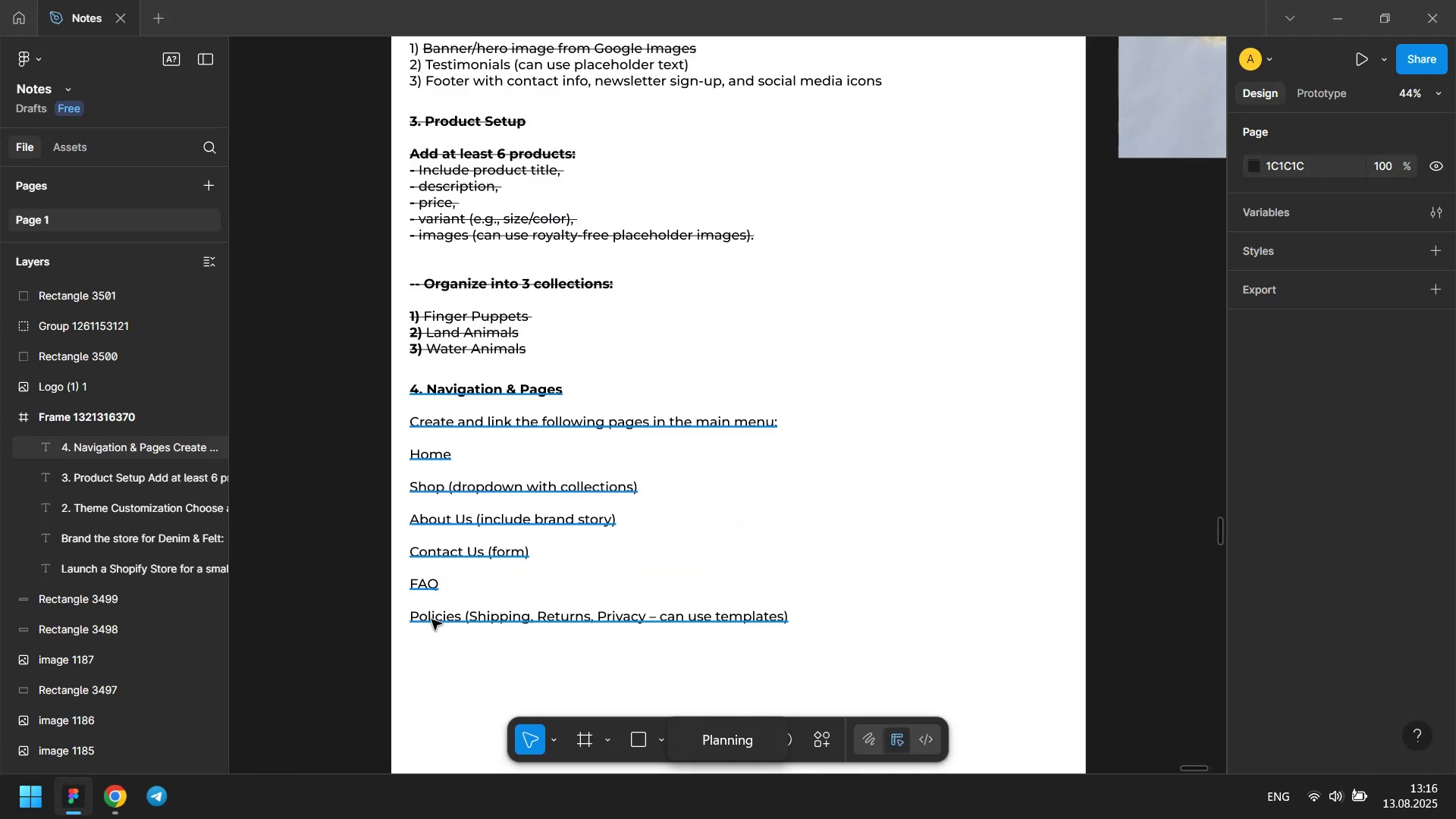 
key(Meta+Tab)
 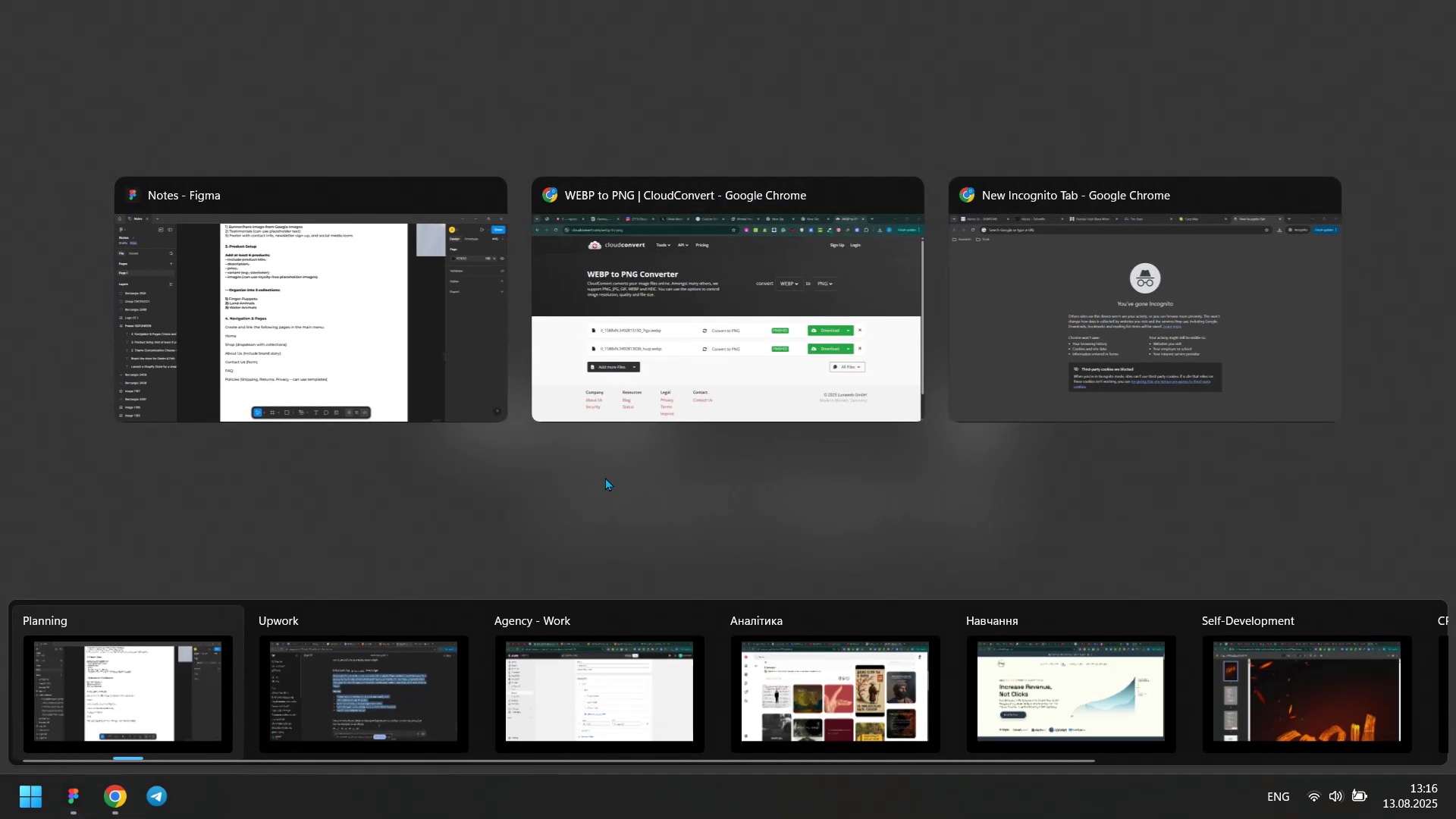 
key(Meta+MetaLeft)
 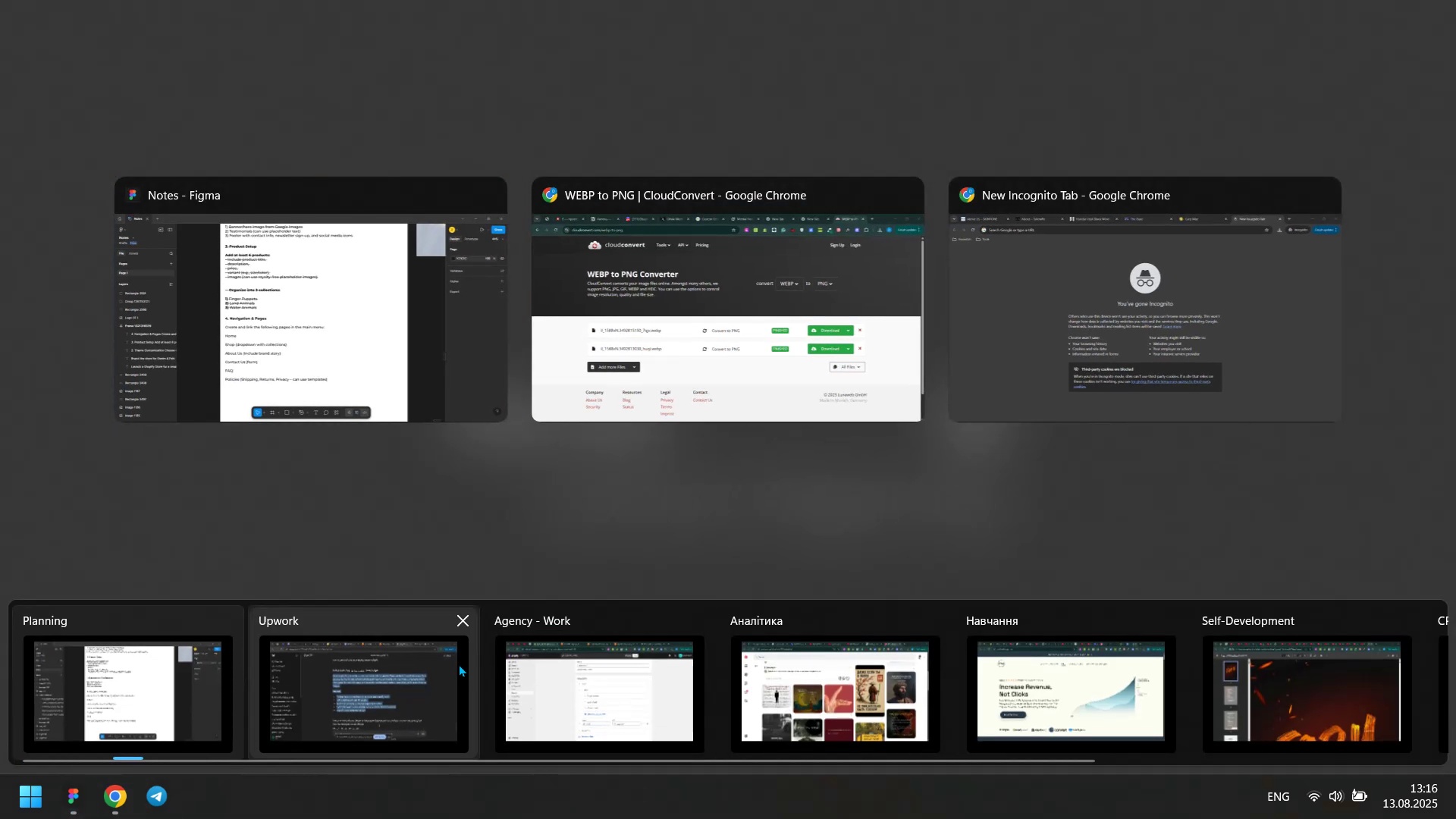 
key(Meta+Tab)
 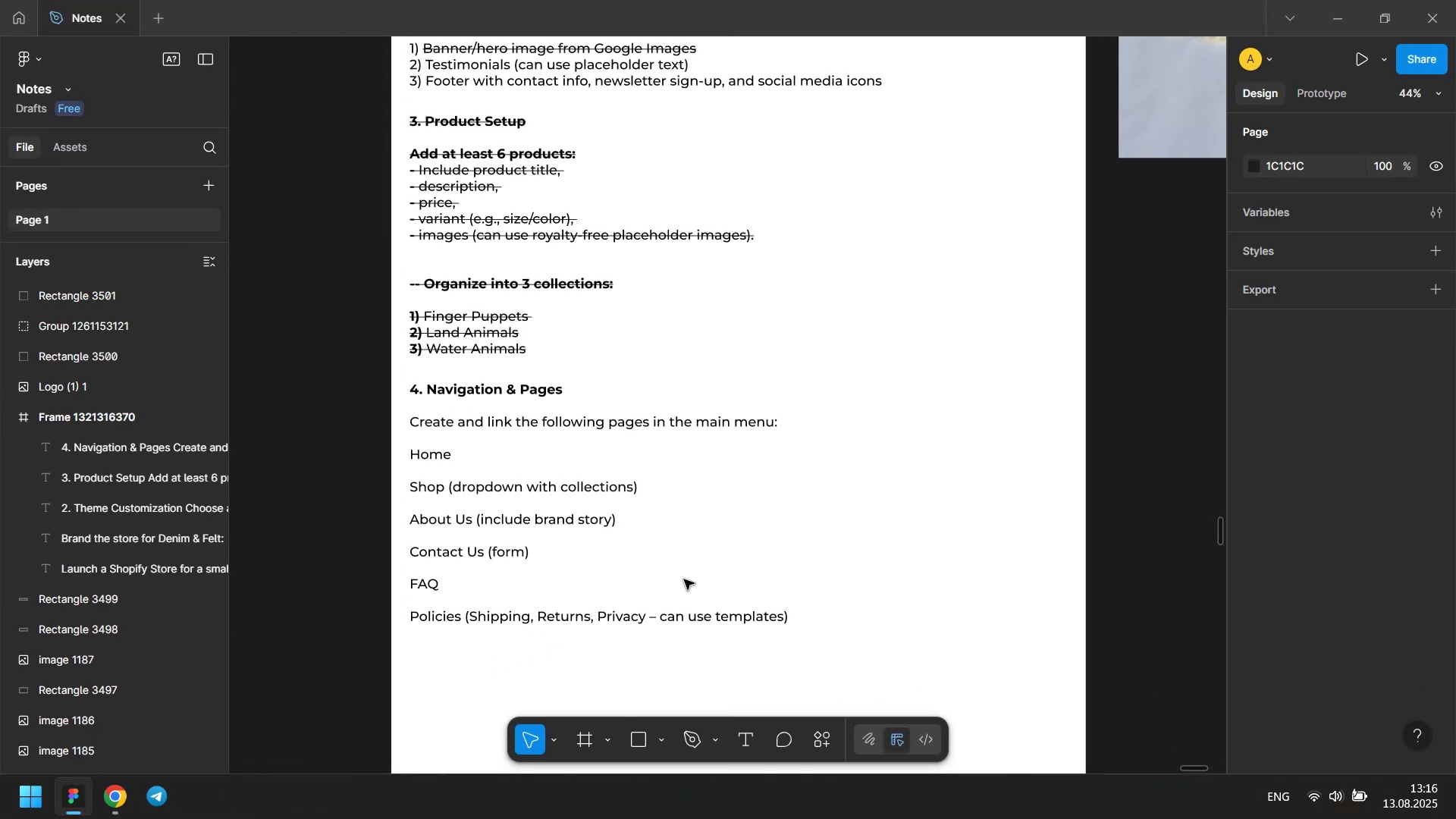 
key(Meta+MetaLeft)
 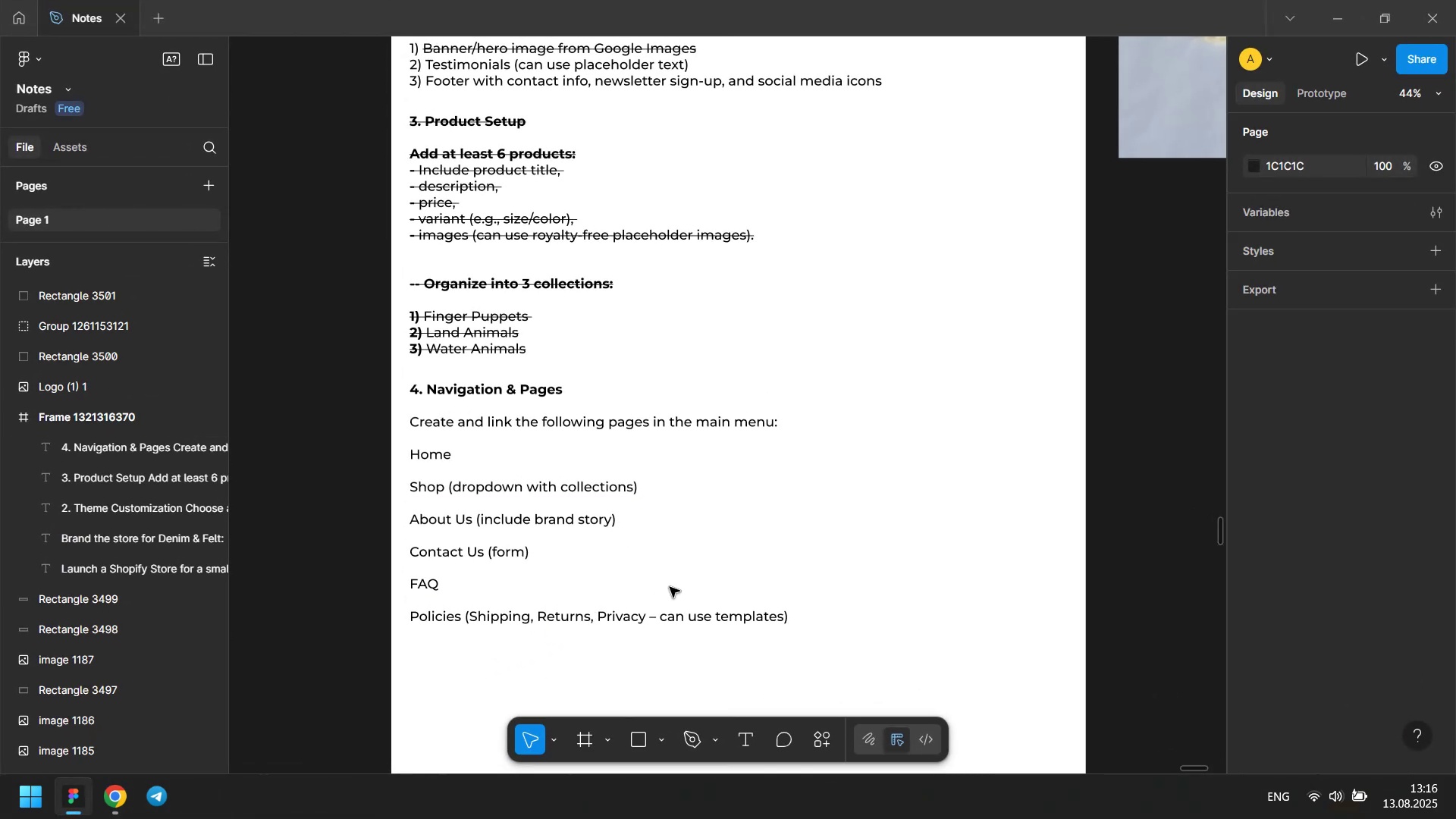 
key(Meta+Tab)
 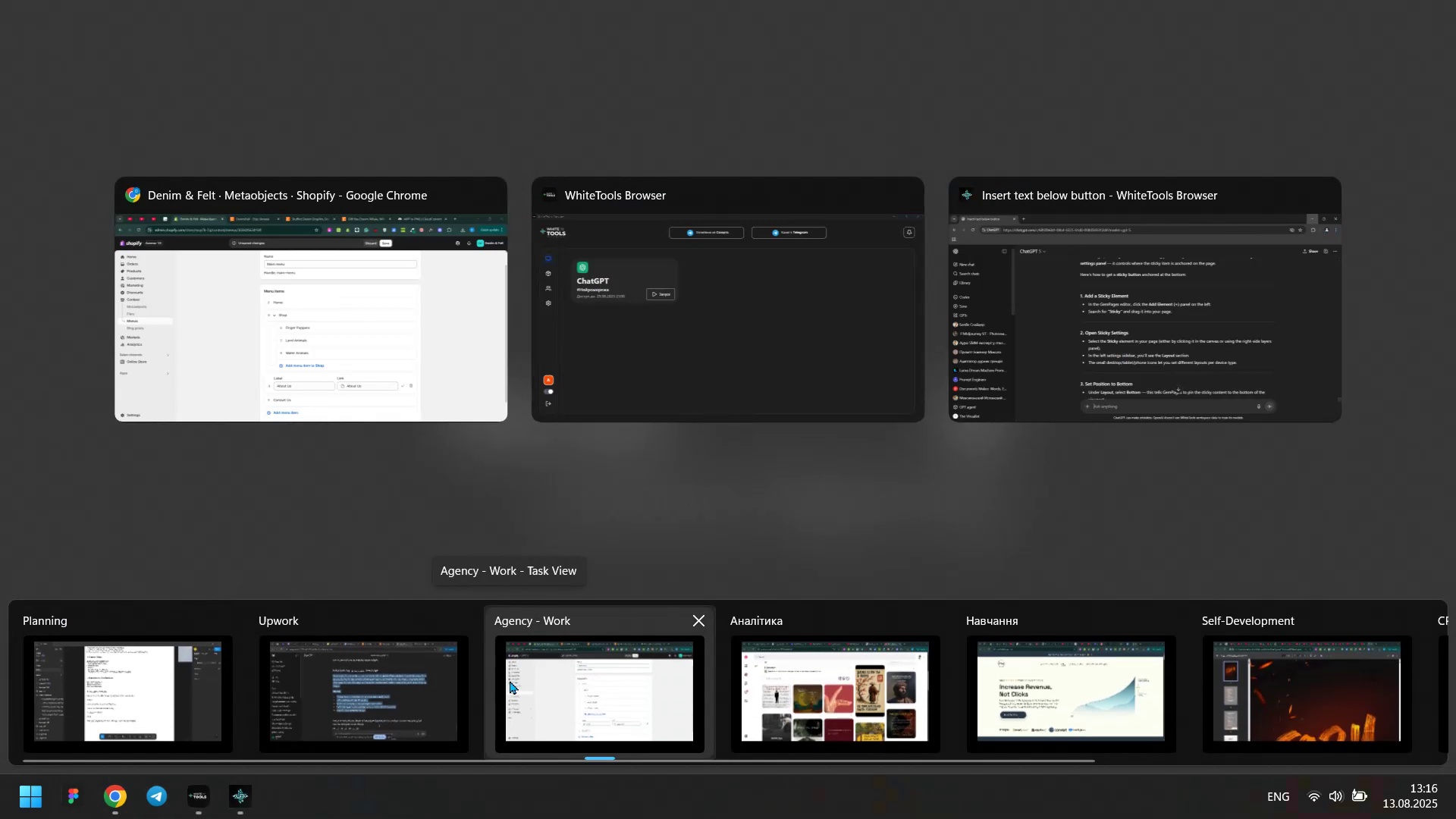 
key(Meta+MetaLeft)
 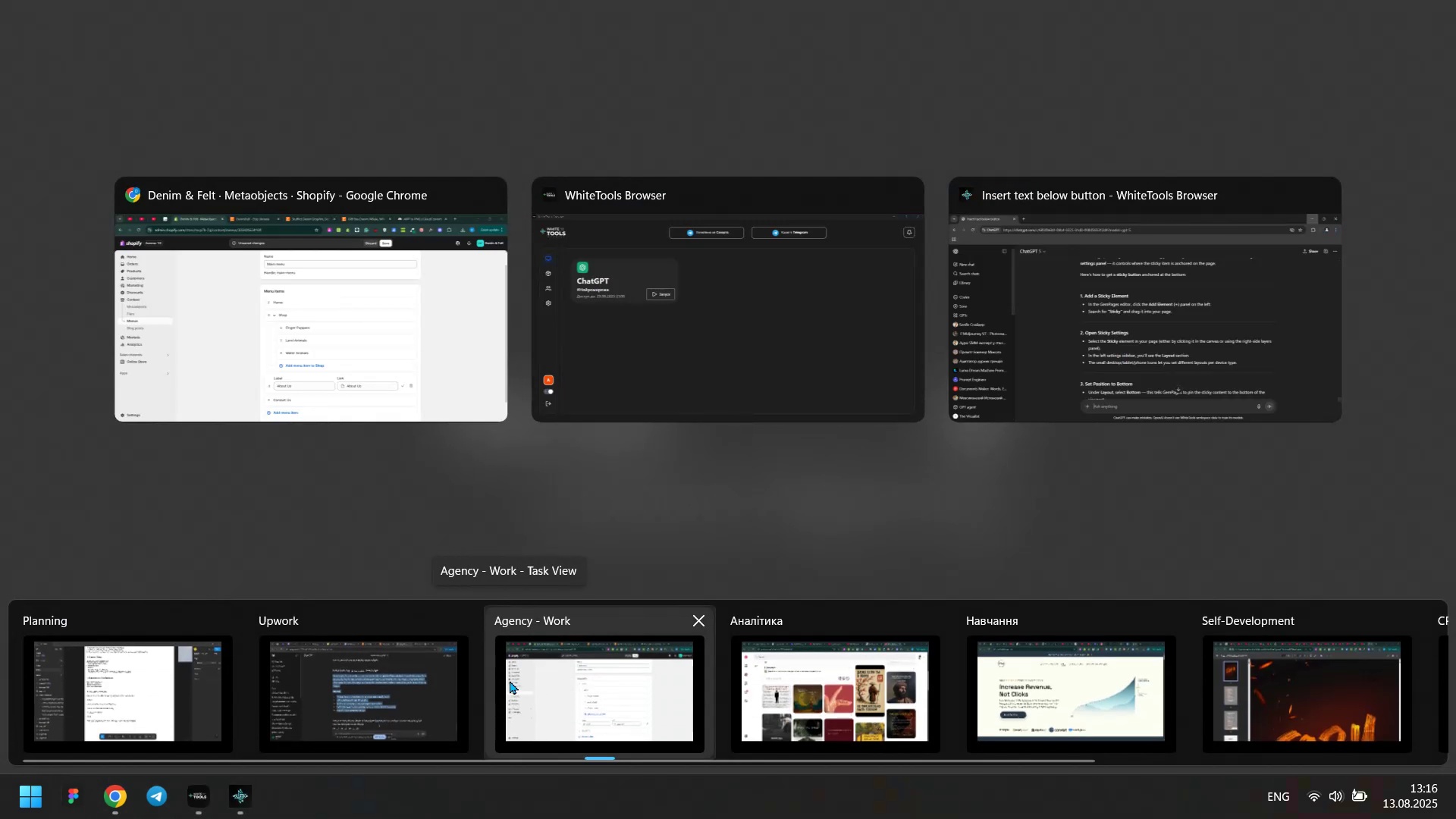 
key(Meta+Tab)
 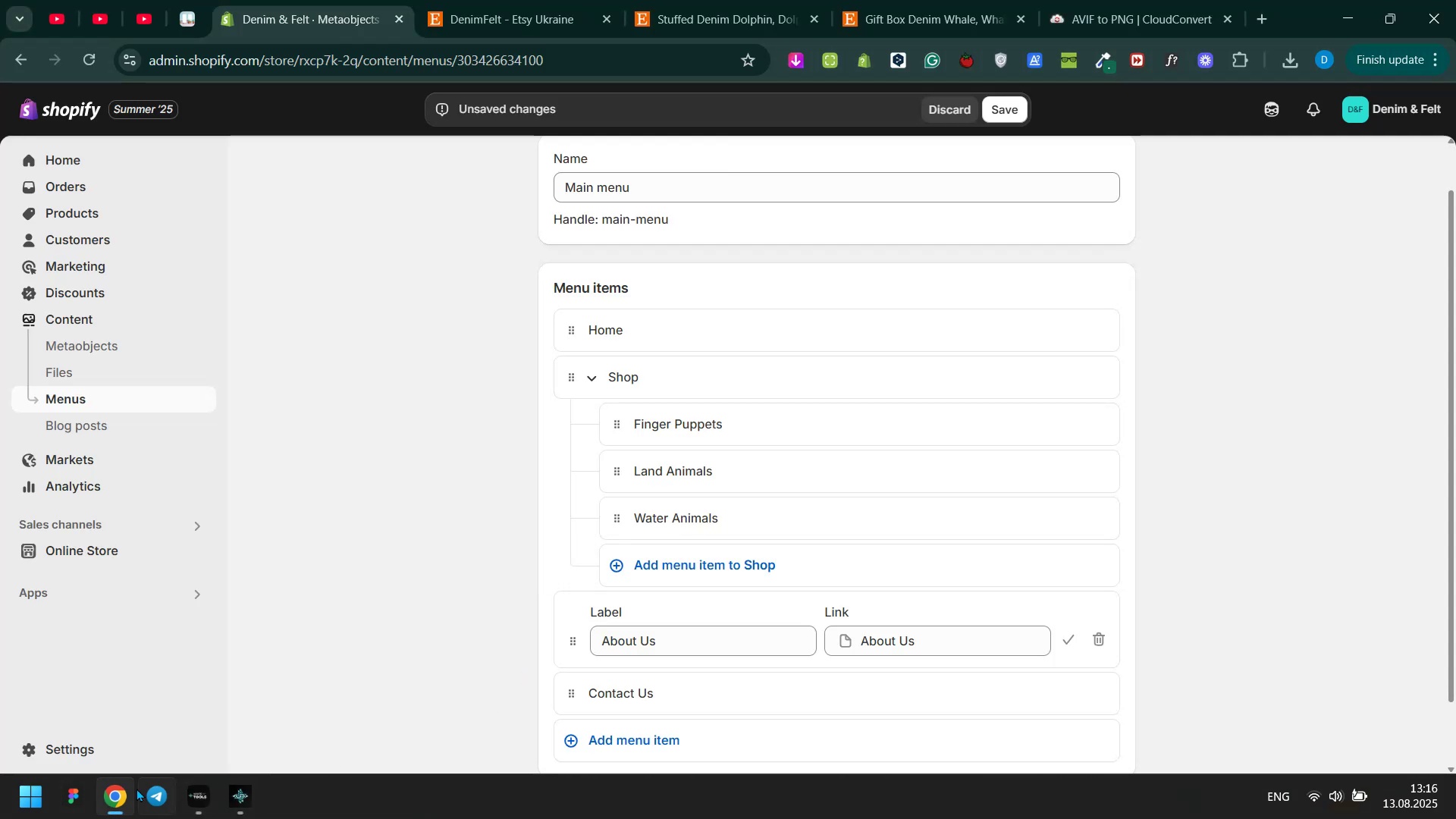 
left_click([87, 794])
 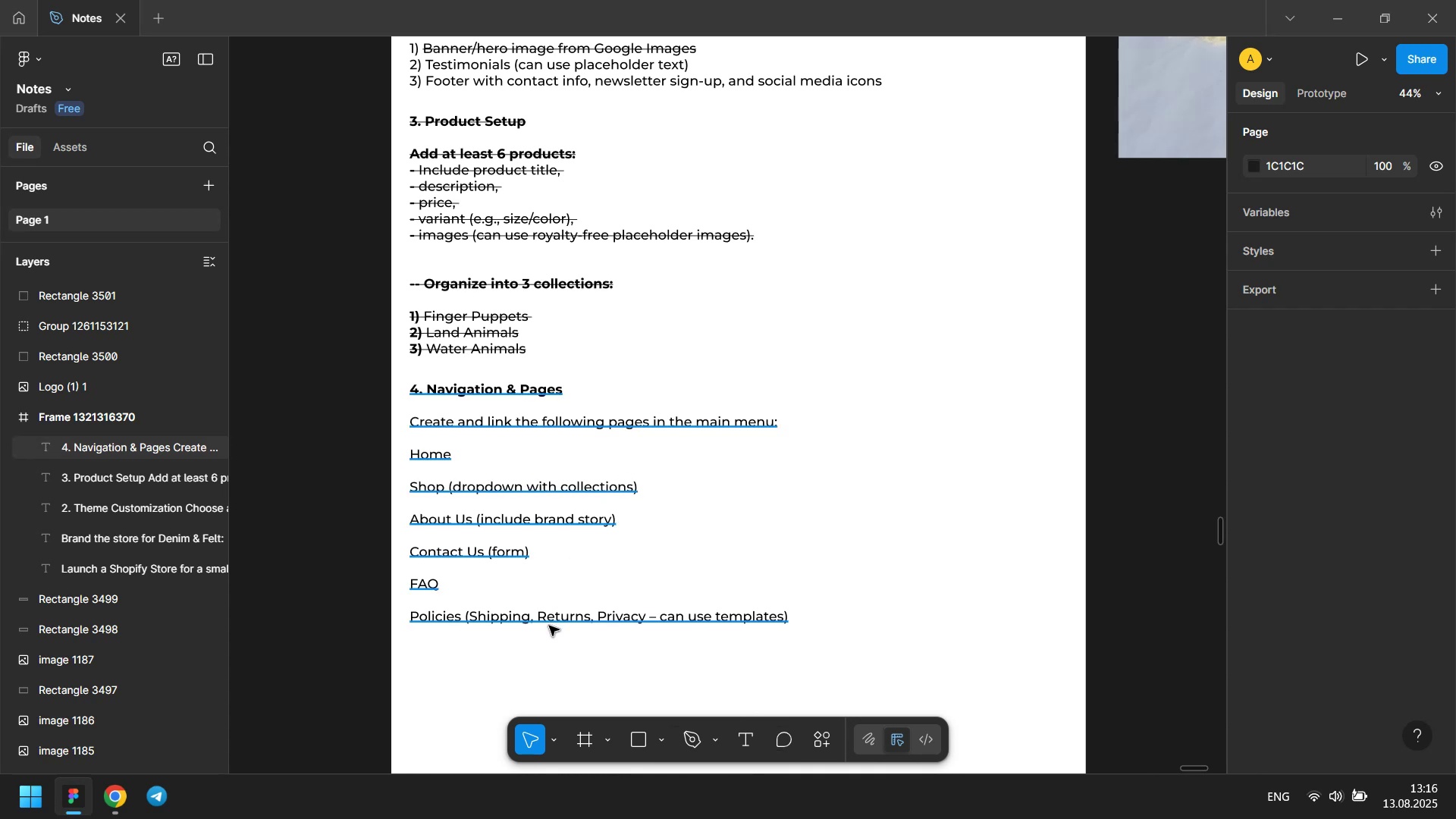 
wait(6.01)
 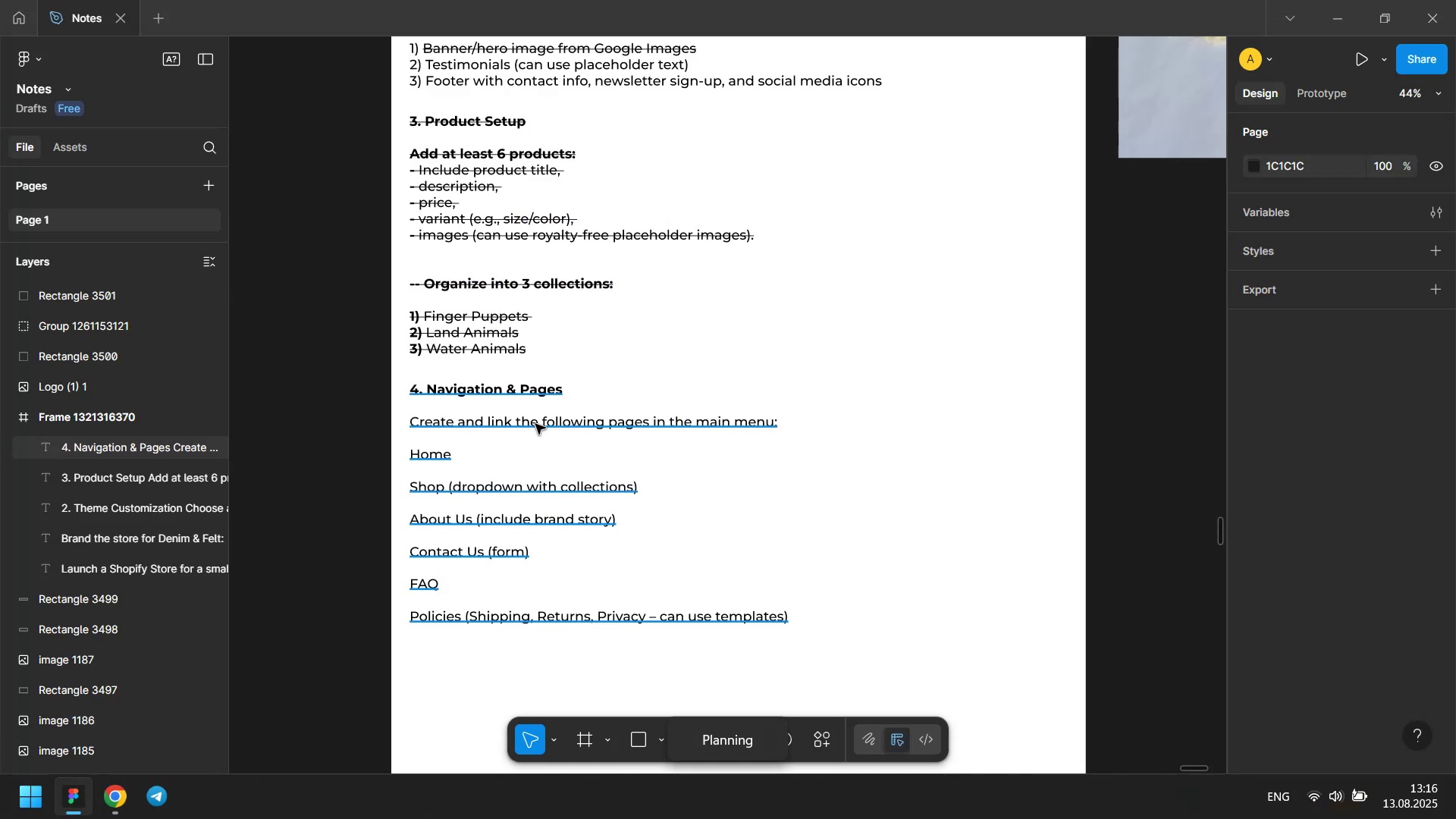 
key(Meta+Tab)
 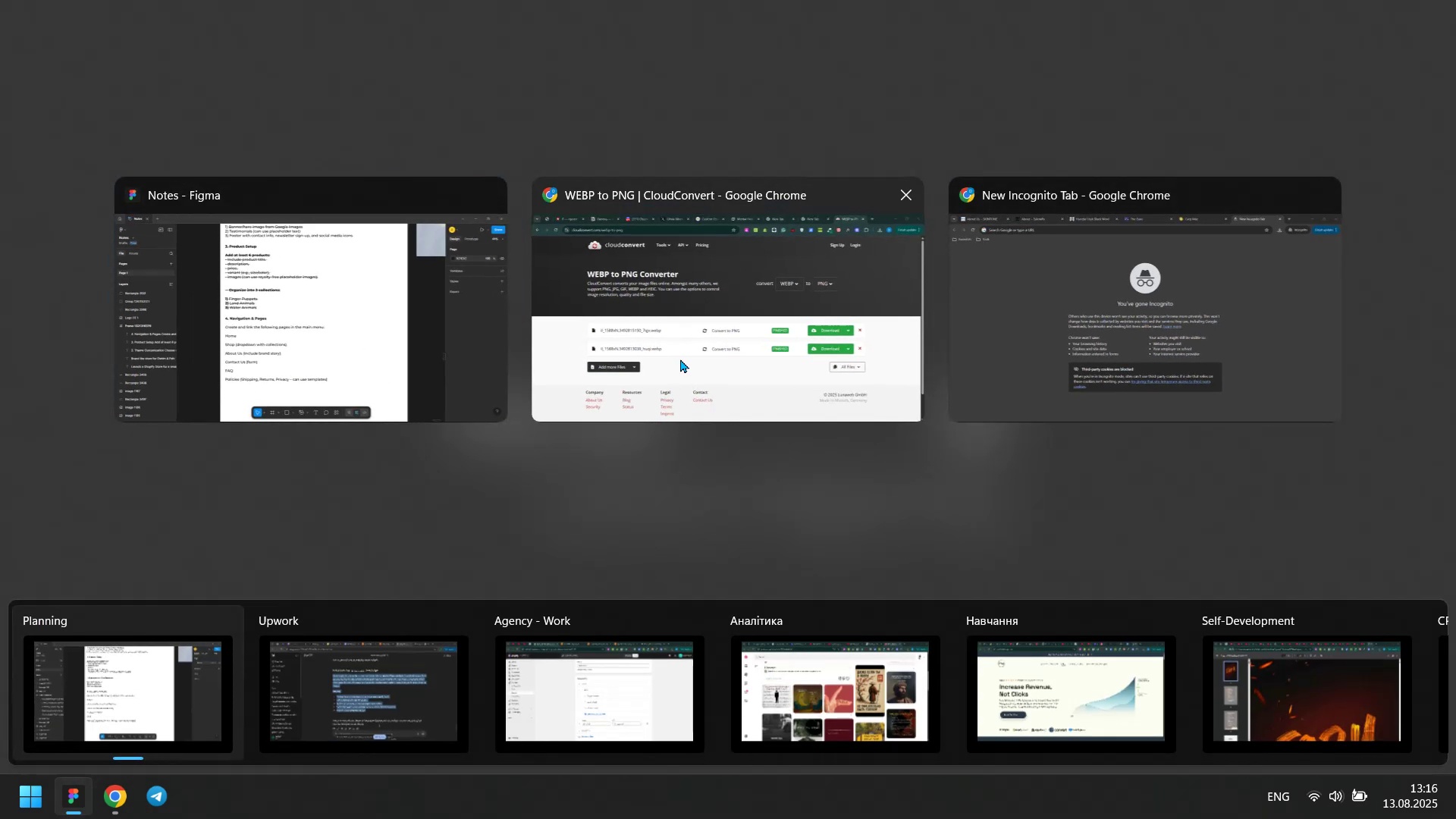 
left_click([551, 652])
 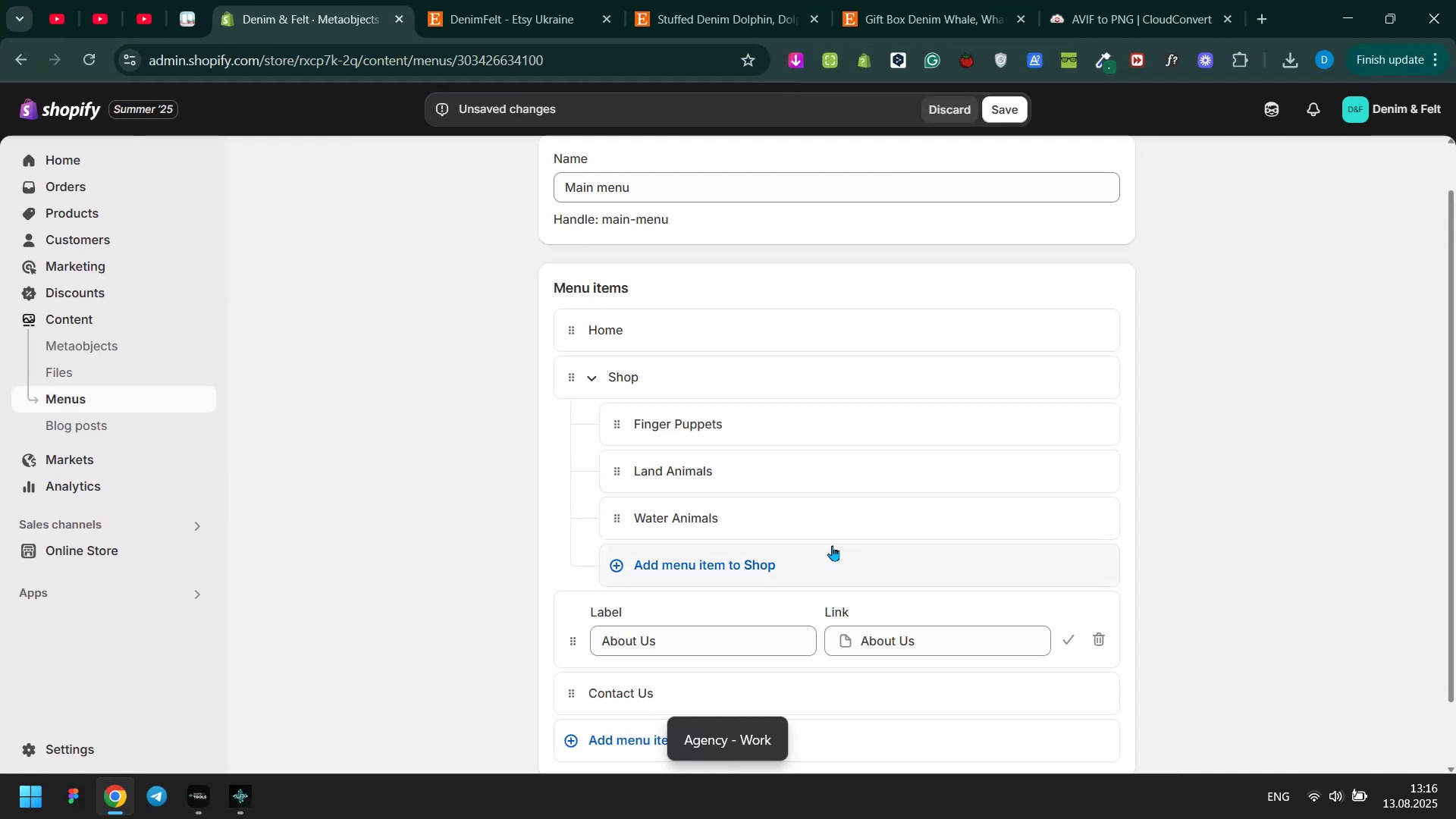 
scroll: coordinate [866, 562], scroll_direction: down, amount: 2.0
 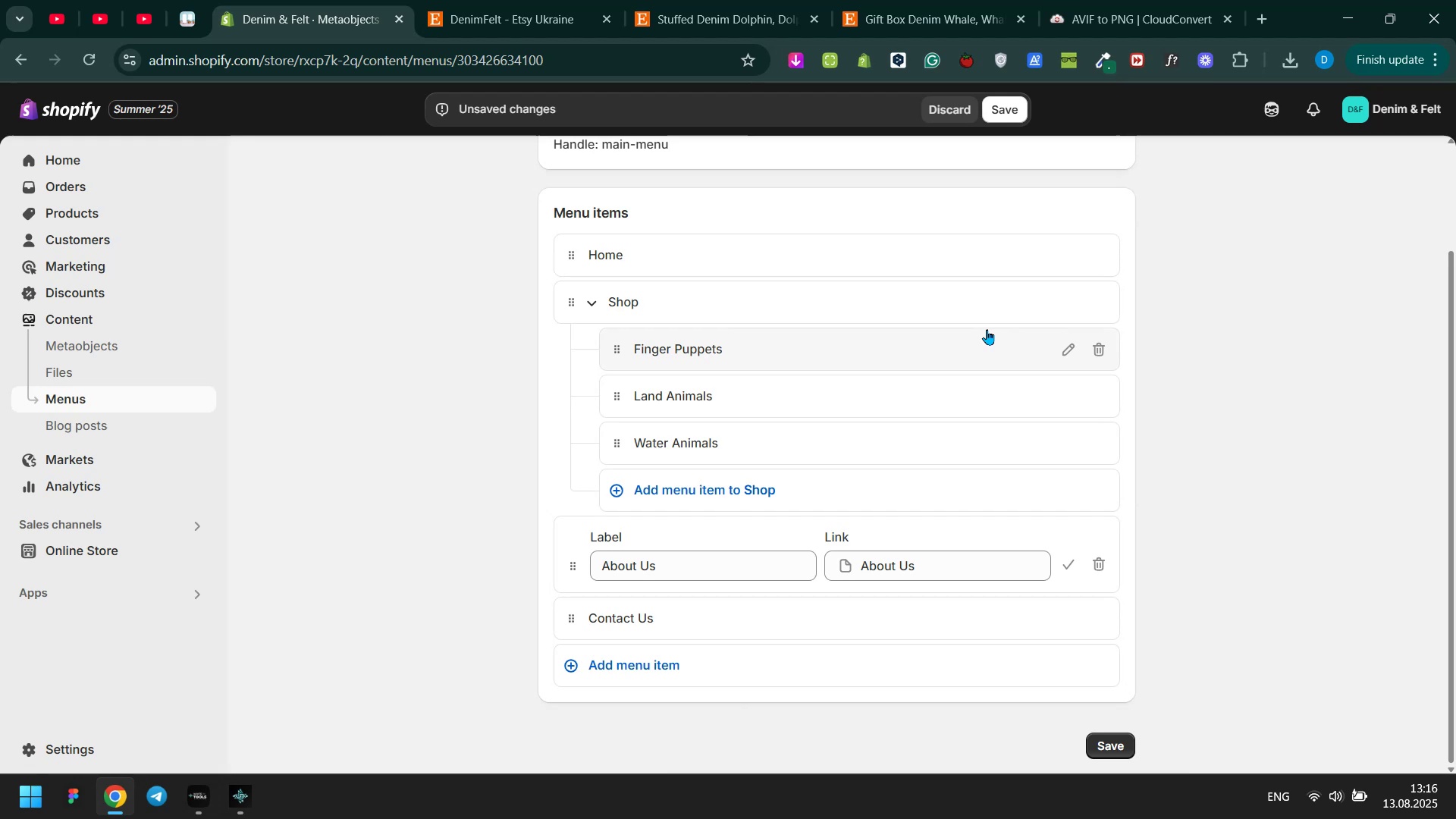 
left_click([1002, 111])
 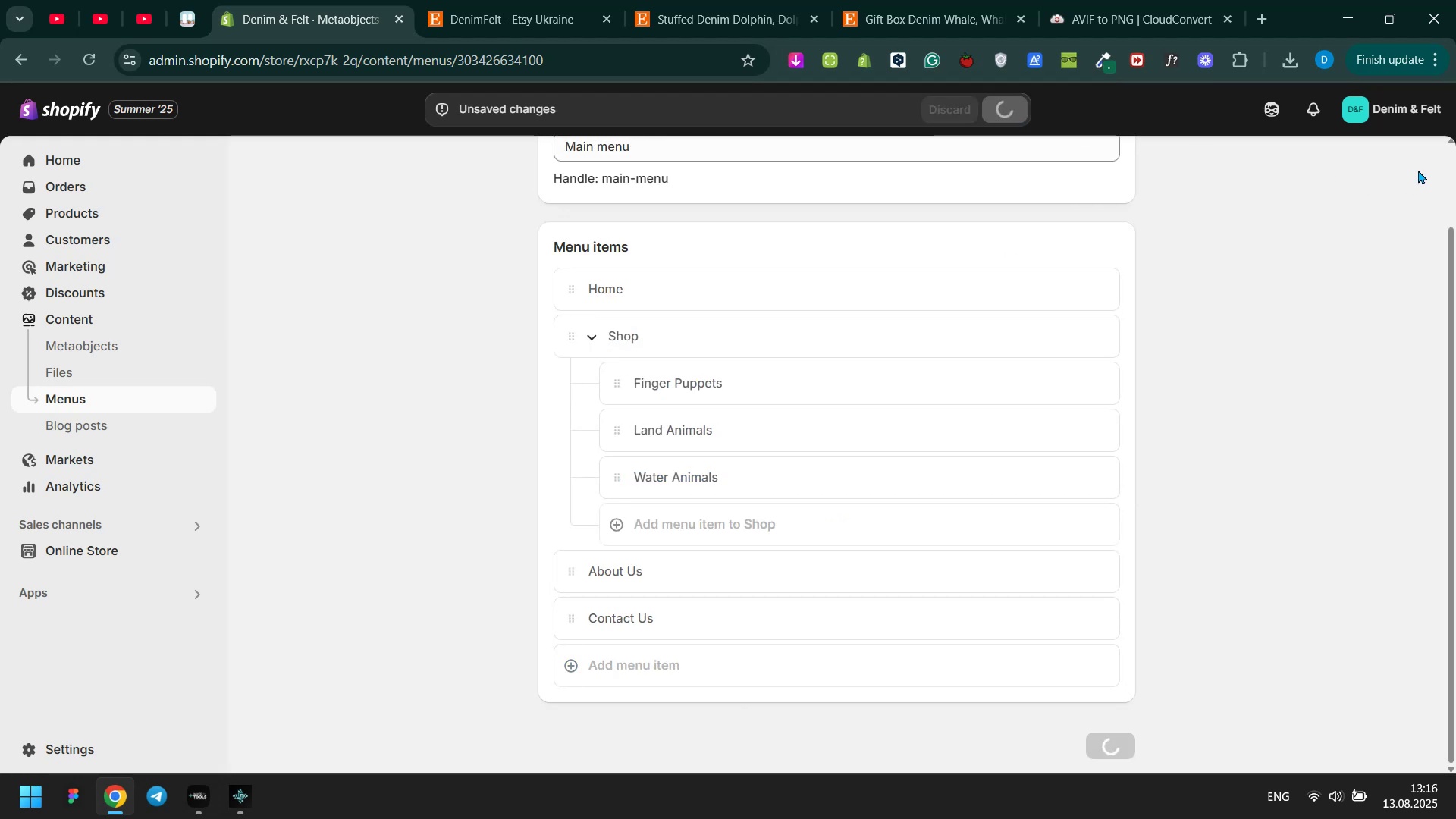 
left_click([1416, 168])
 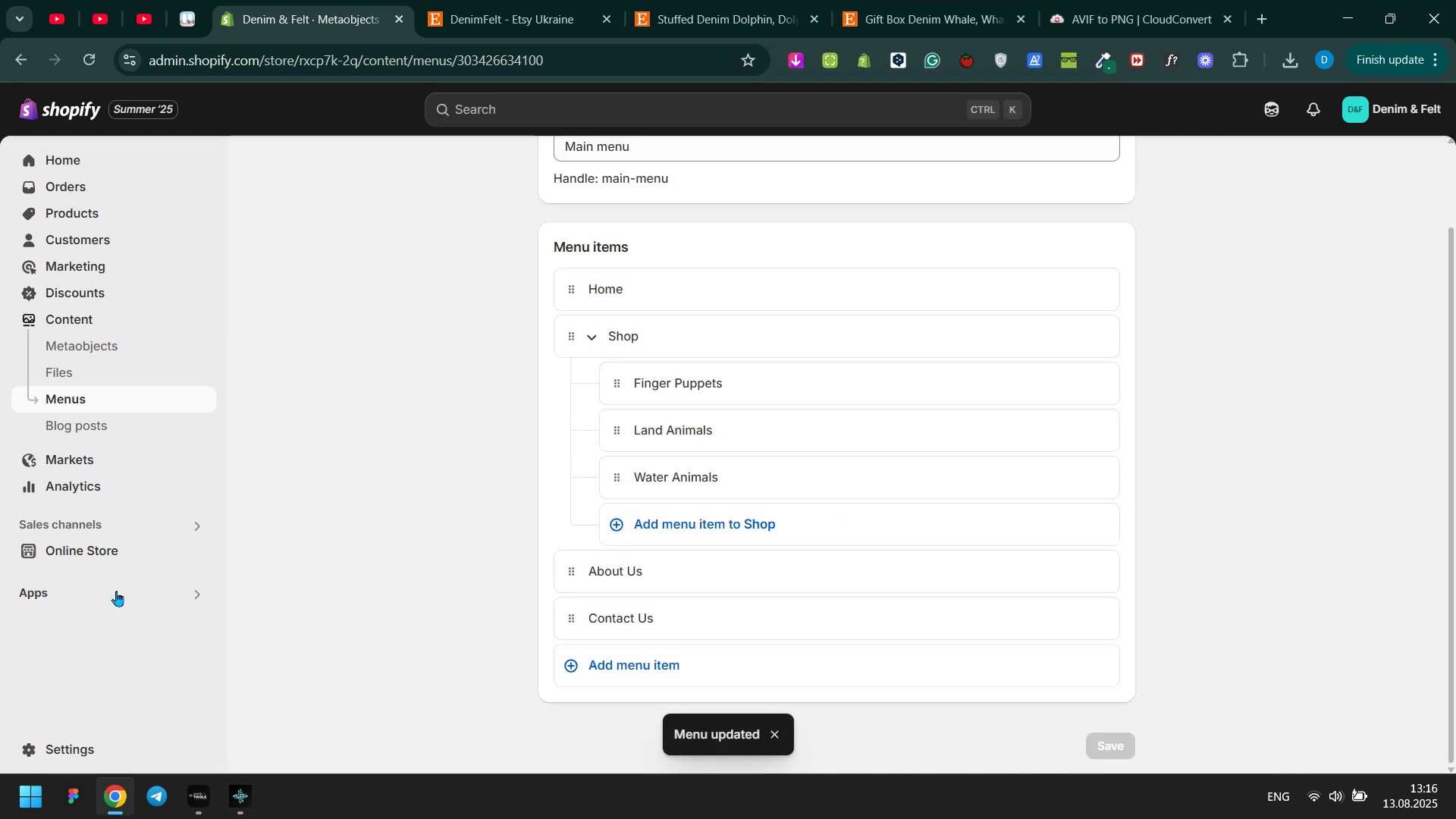 
left_click([123, 548])
 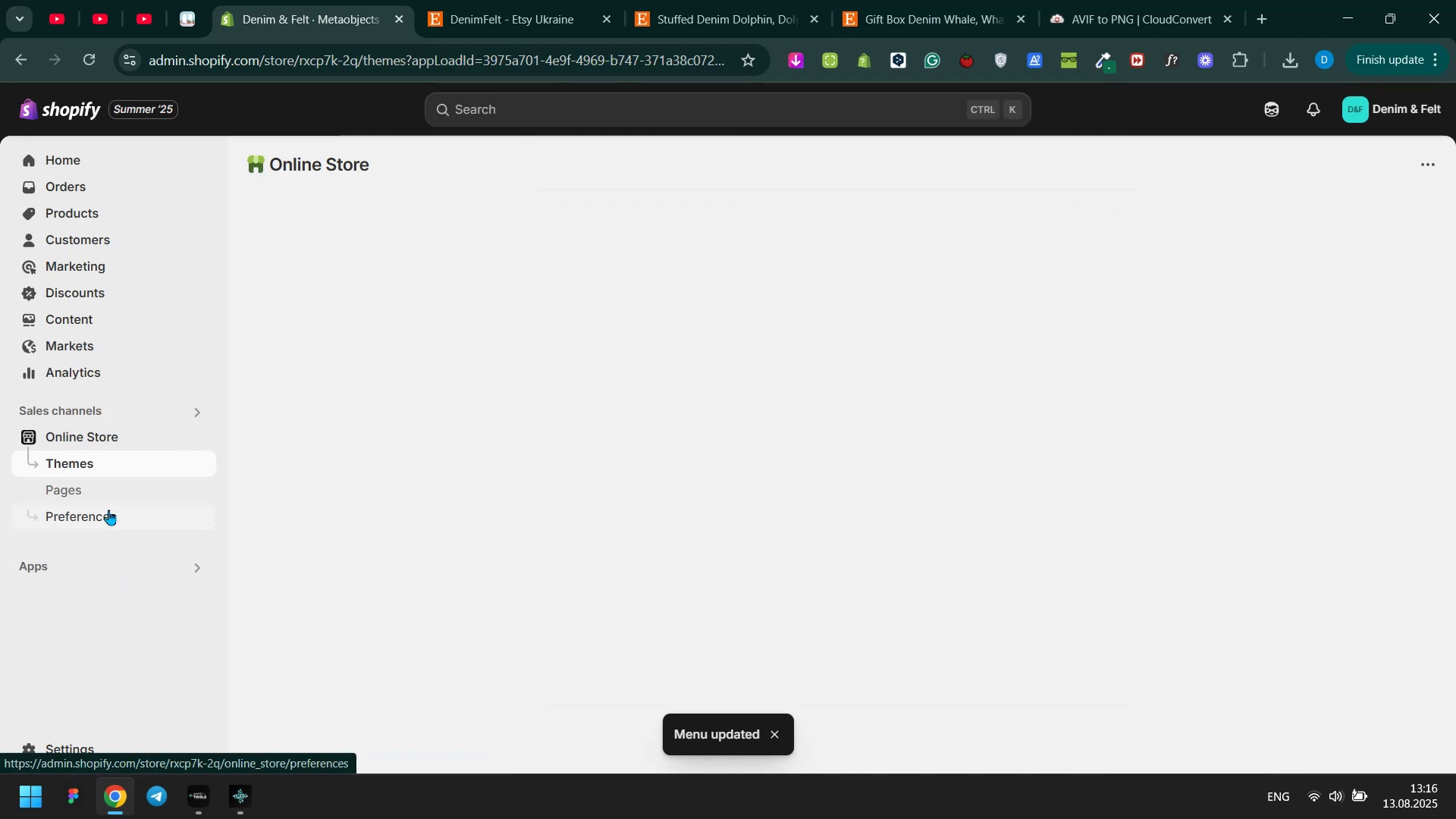 
left_click([109, 497])
 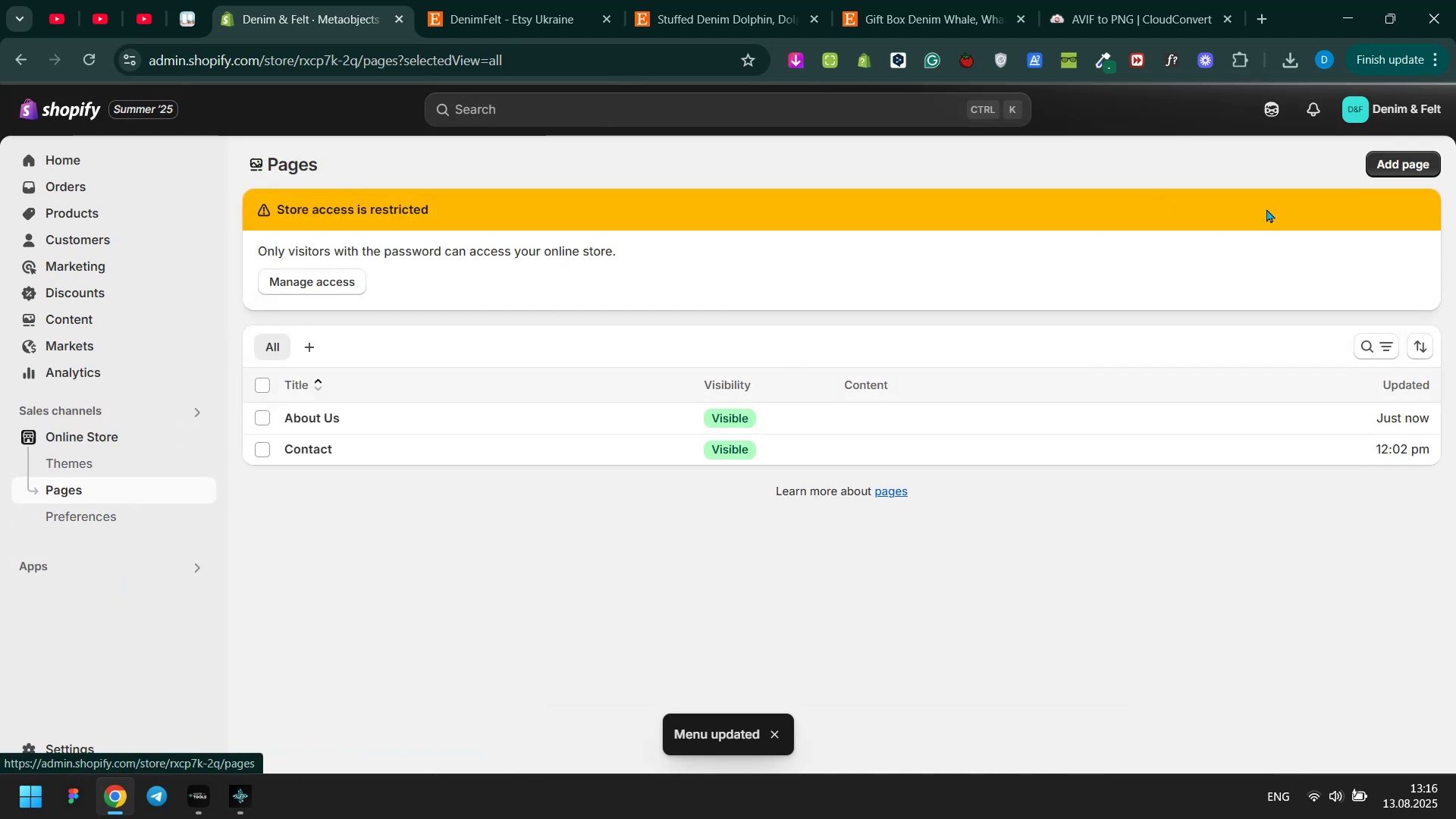 
left_click([1406, 165])
 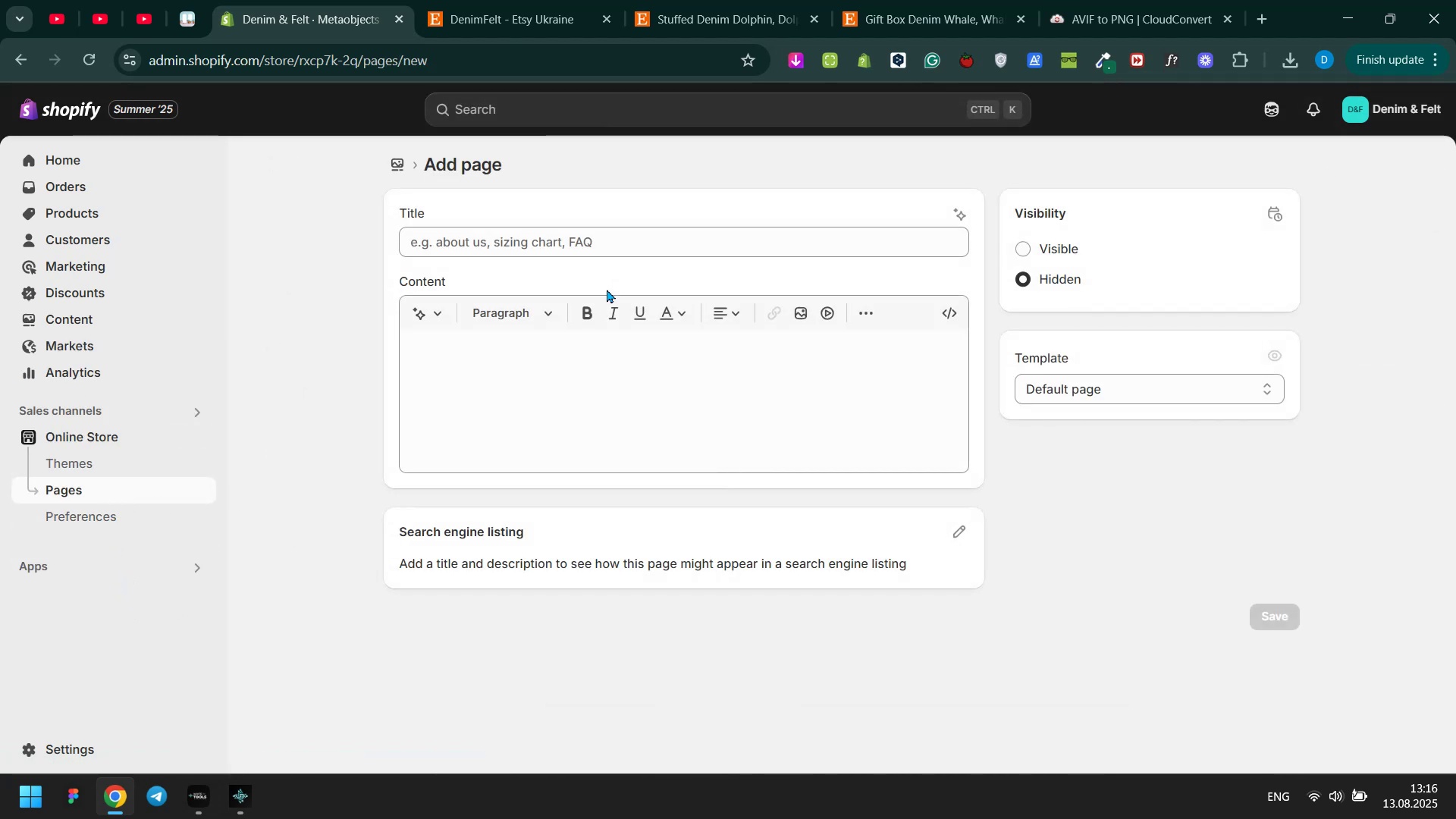 
left_click([579, 231])
 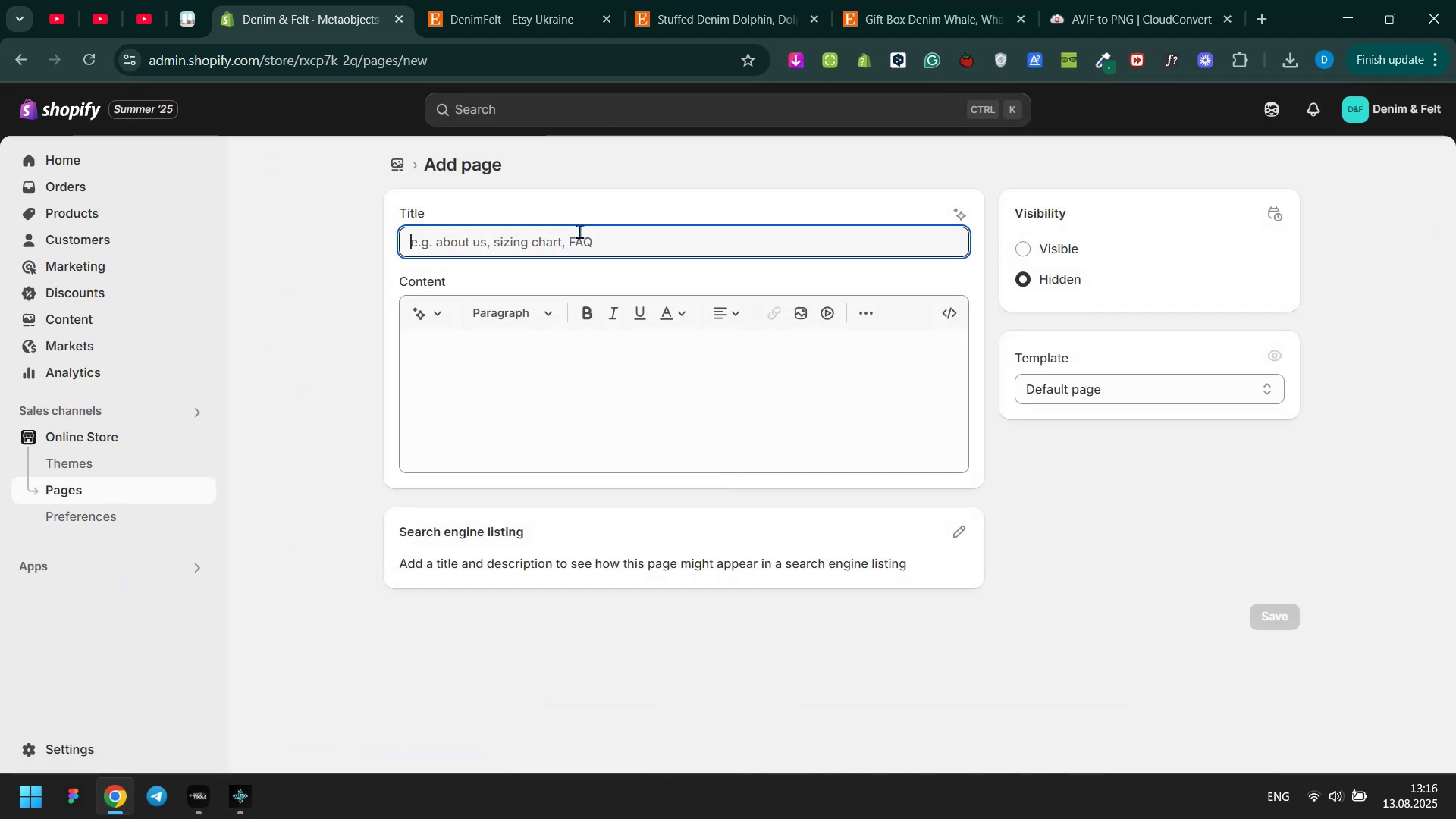 
type(FAQ)
 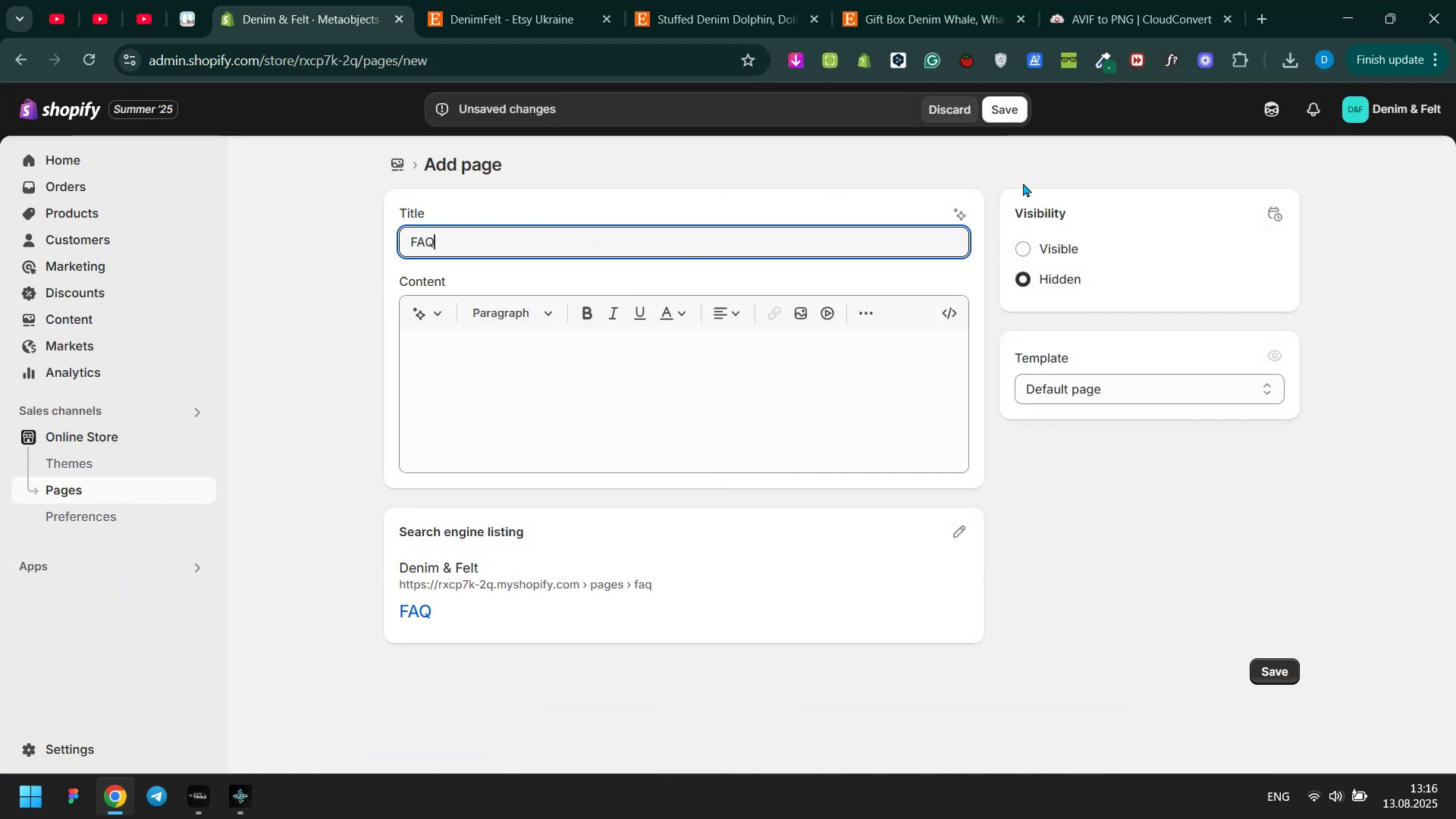 
left_click([1046, 249])
 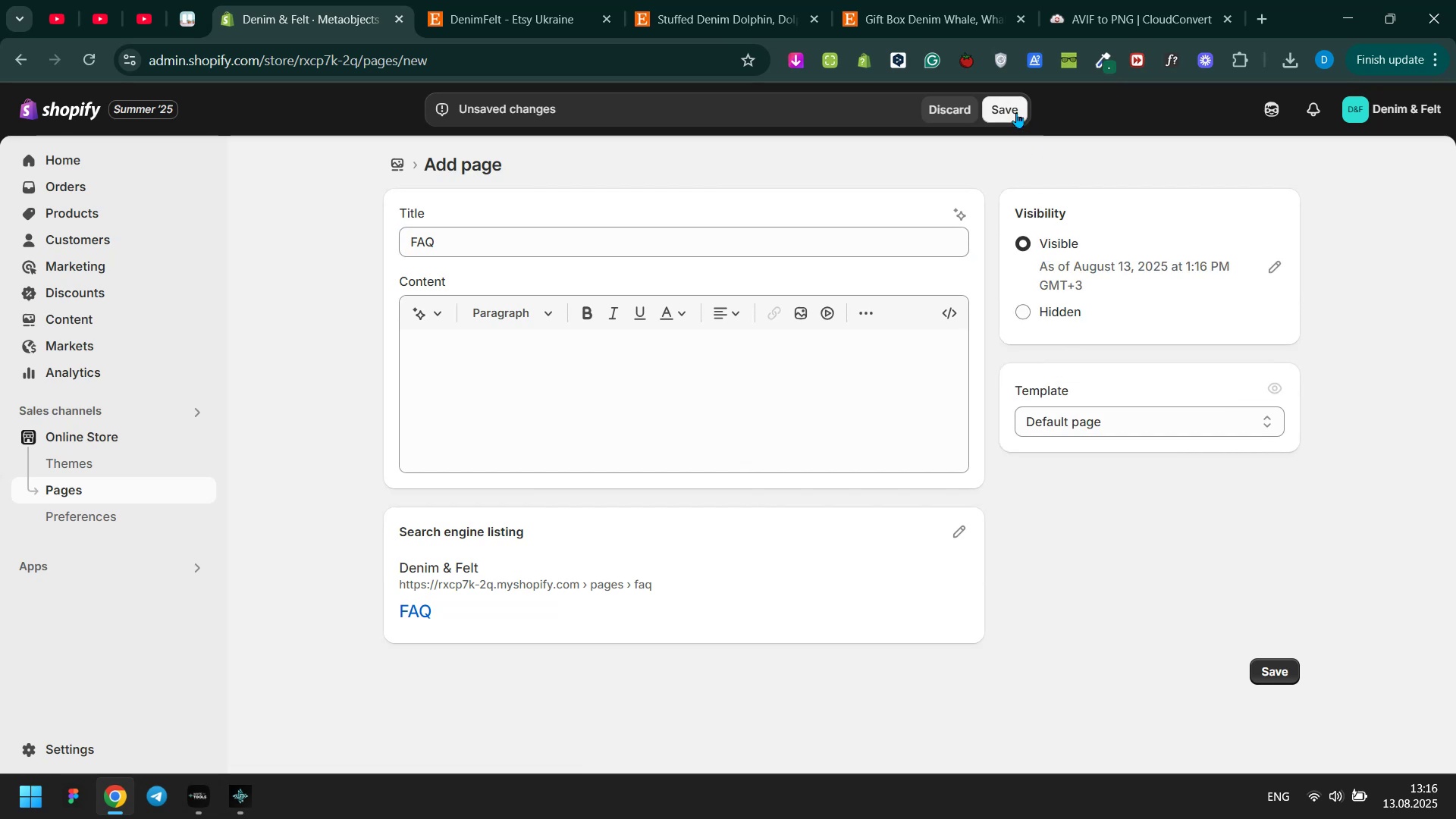 
left_click([1015, 111])
 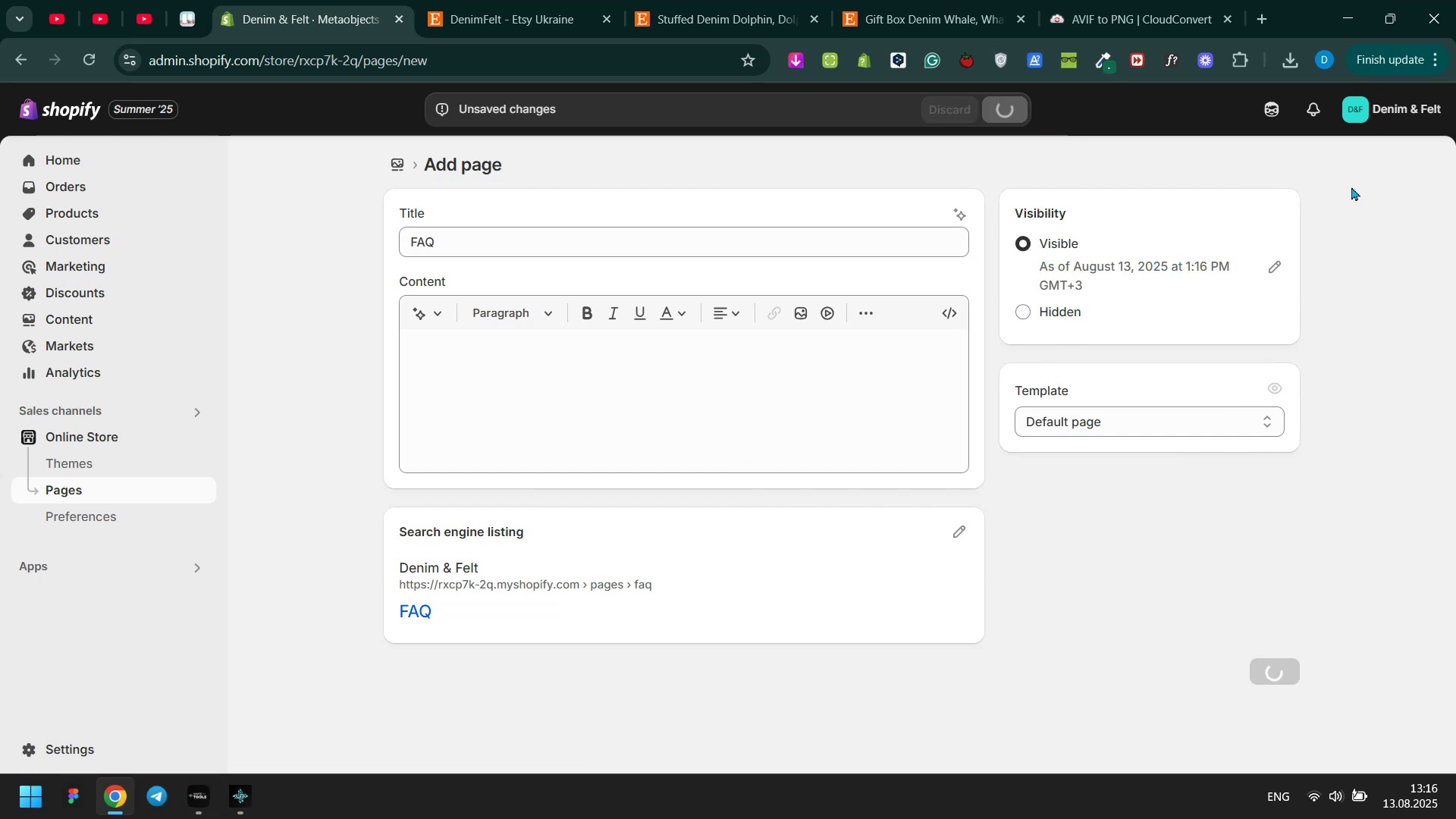 
left_click([1352, 186])
 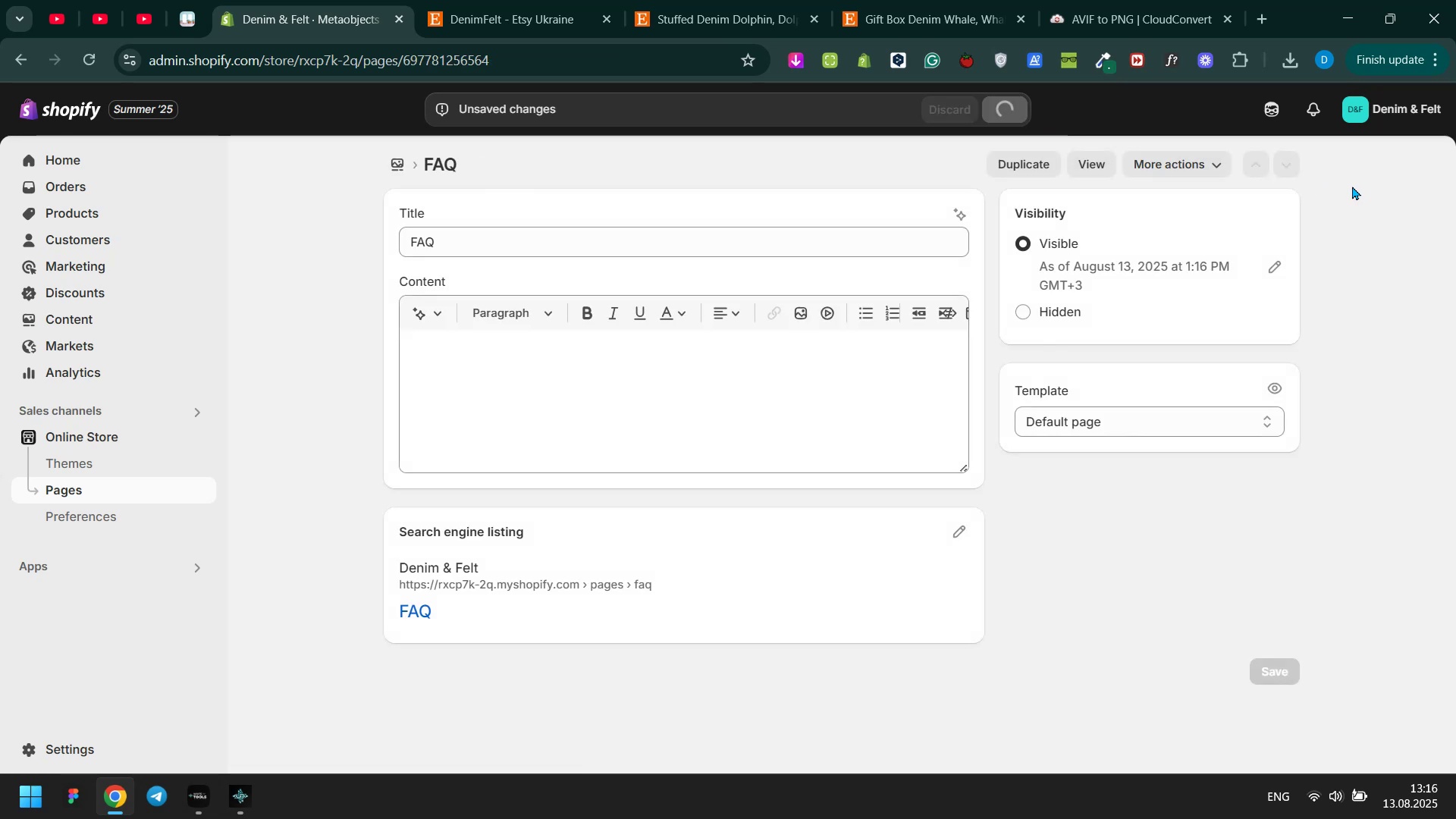 
key(Meta+MetaLeft)
 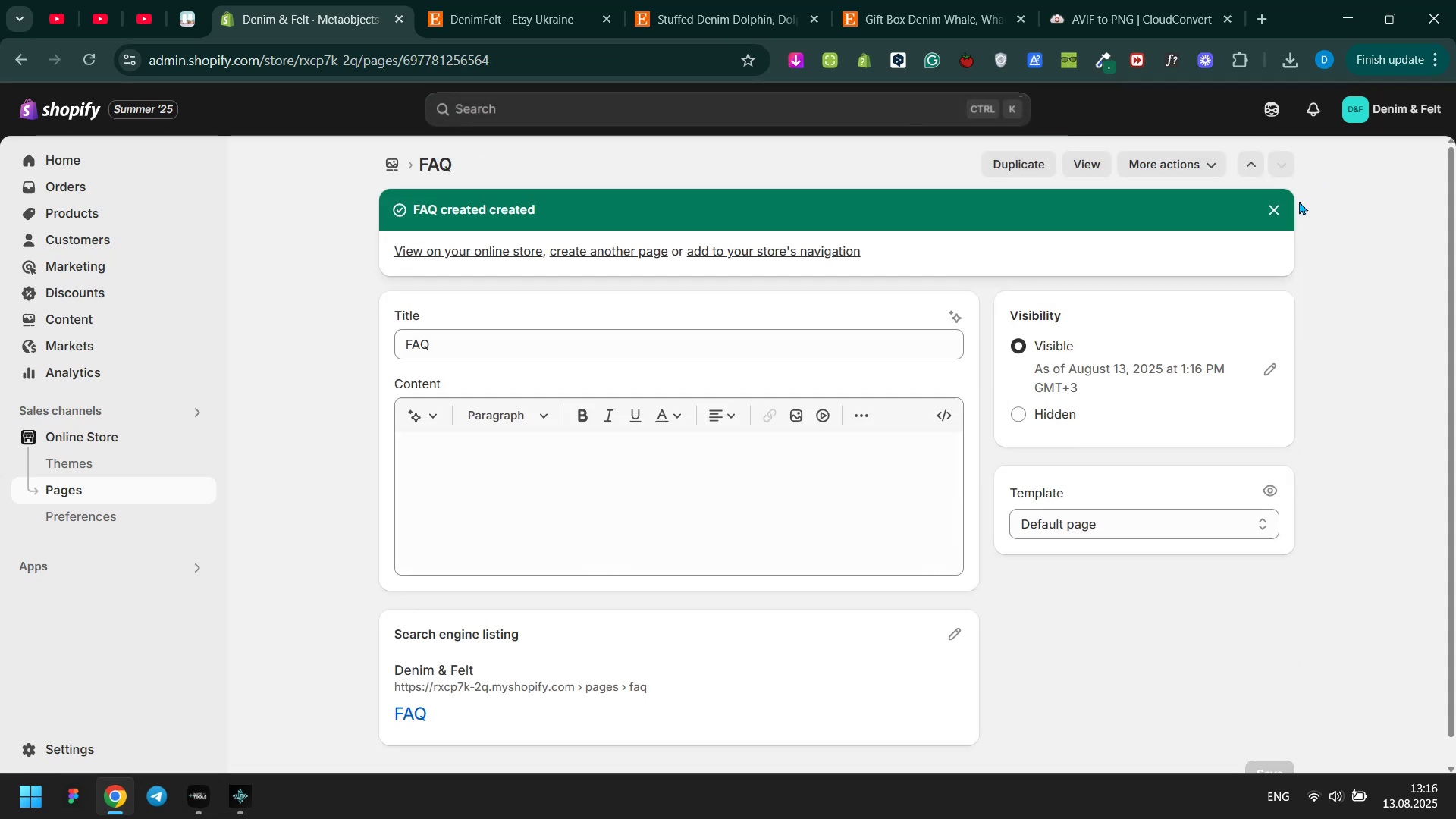 
key(Meta+Tab)
 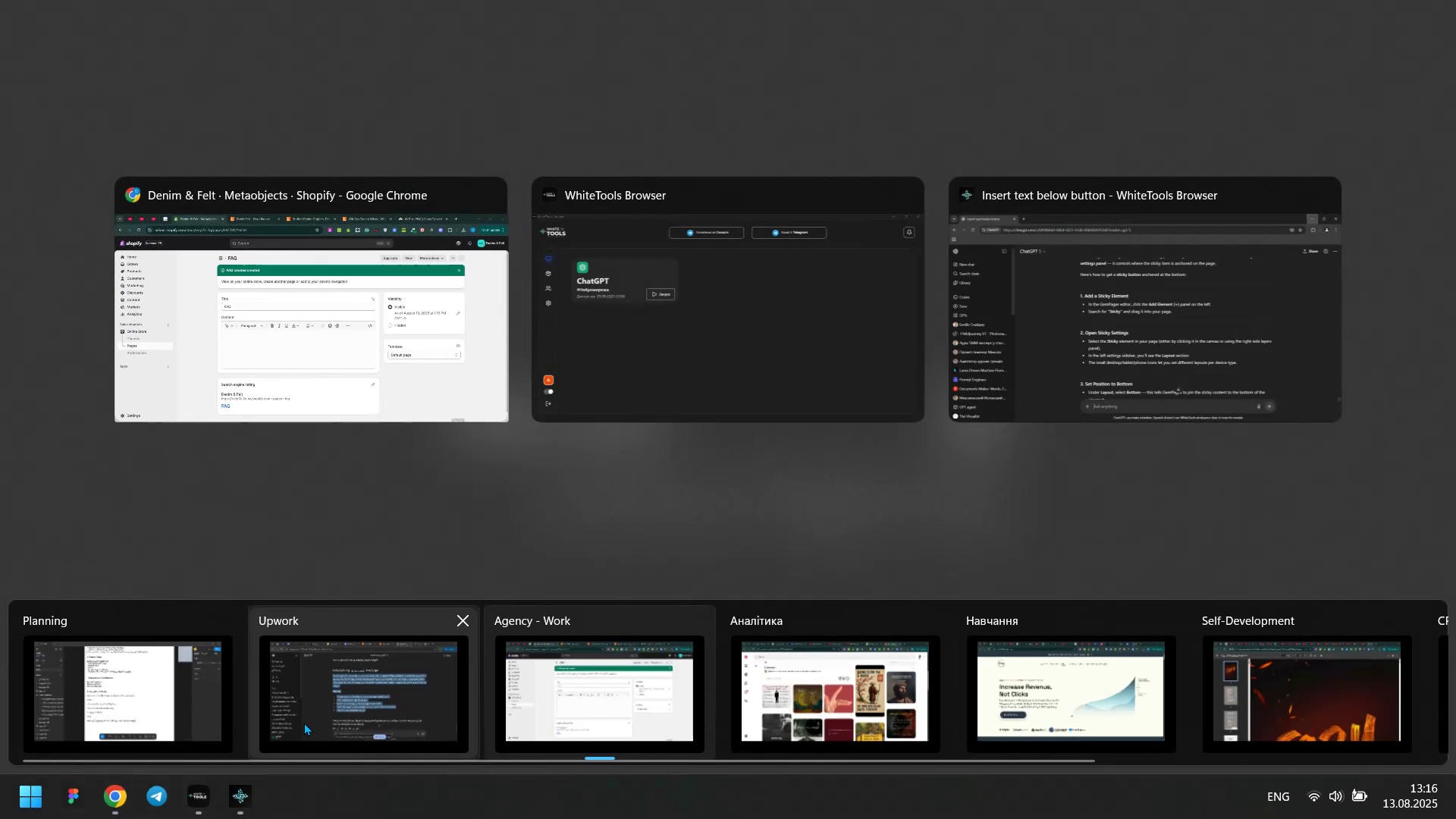 
left_click([303, 722])
 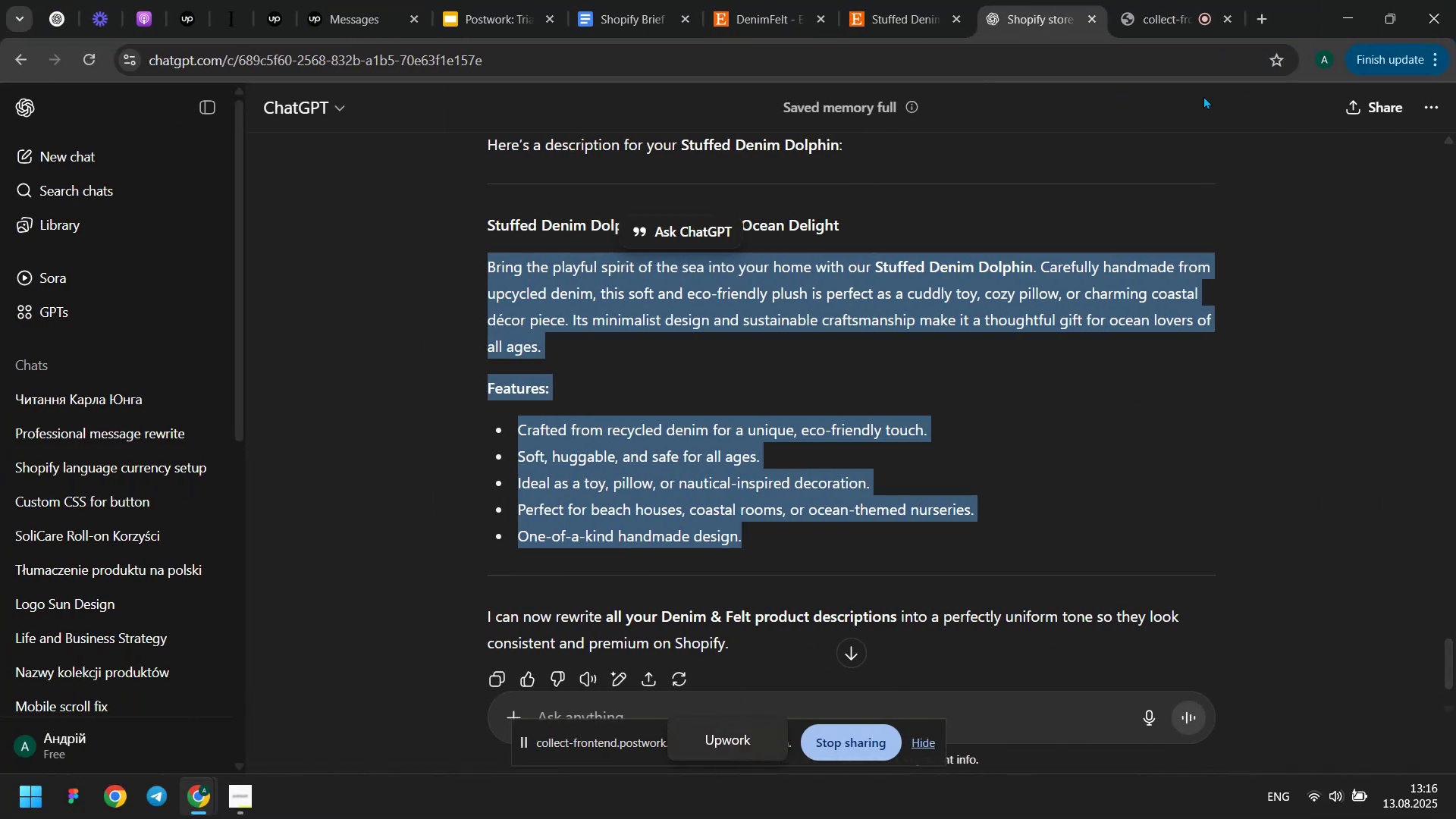 
left_click([1176, 0])
 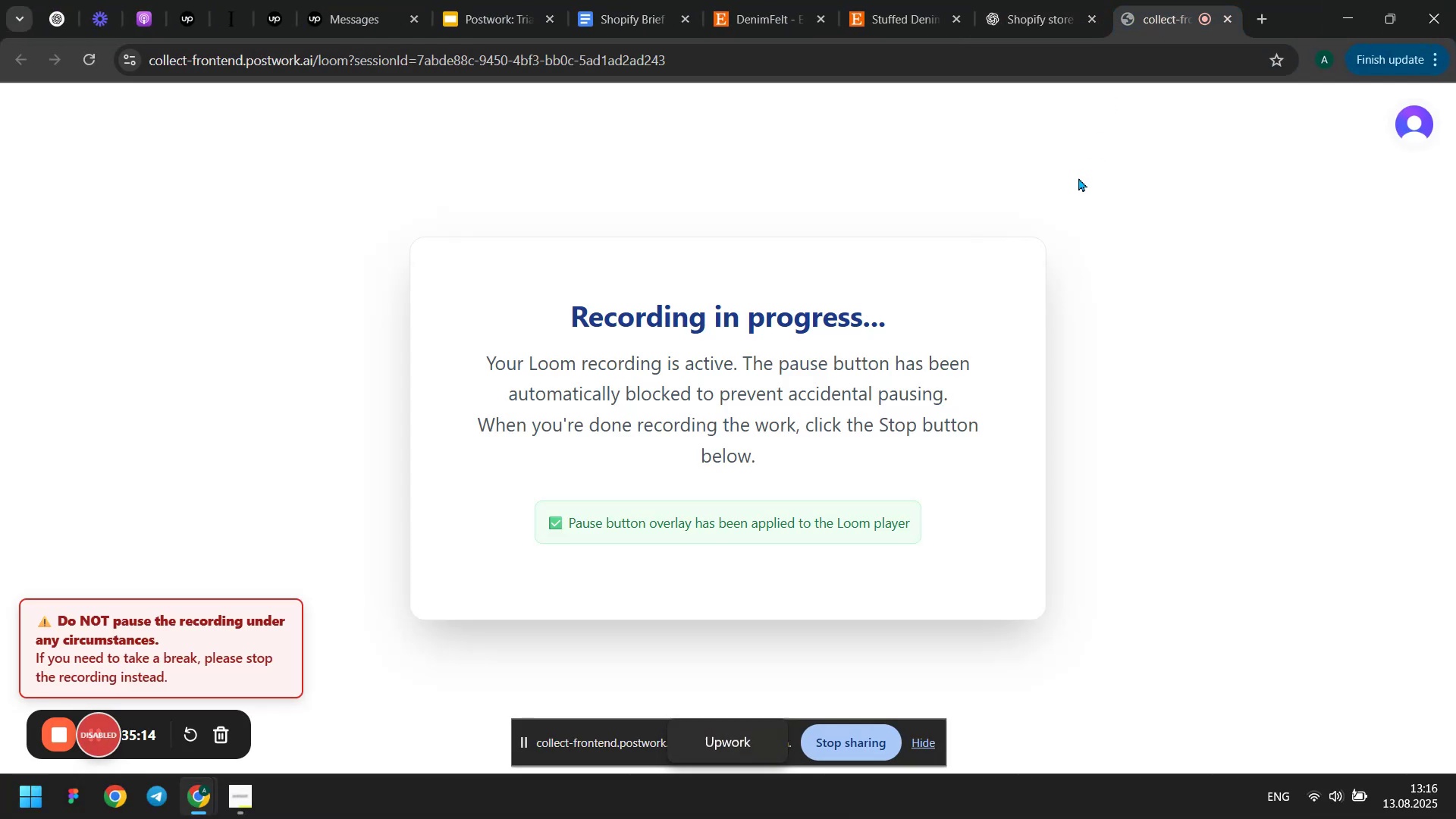 
left_click([1078, 177])
 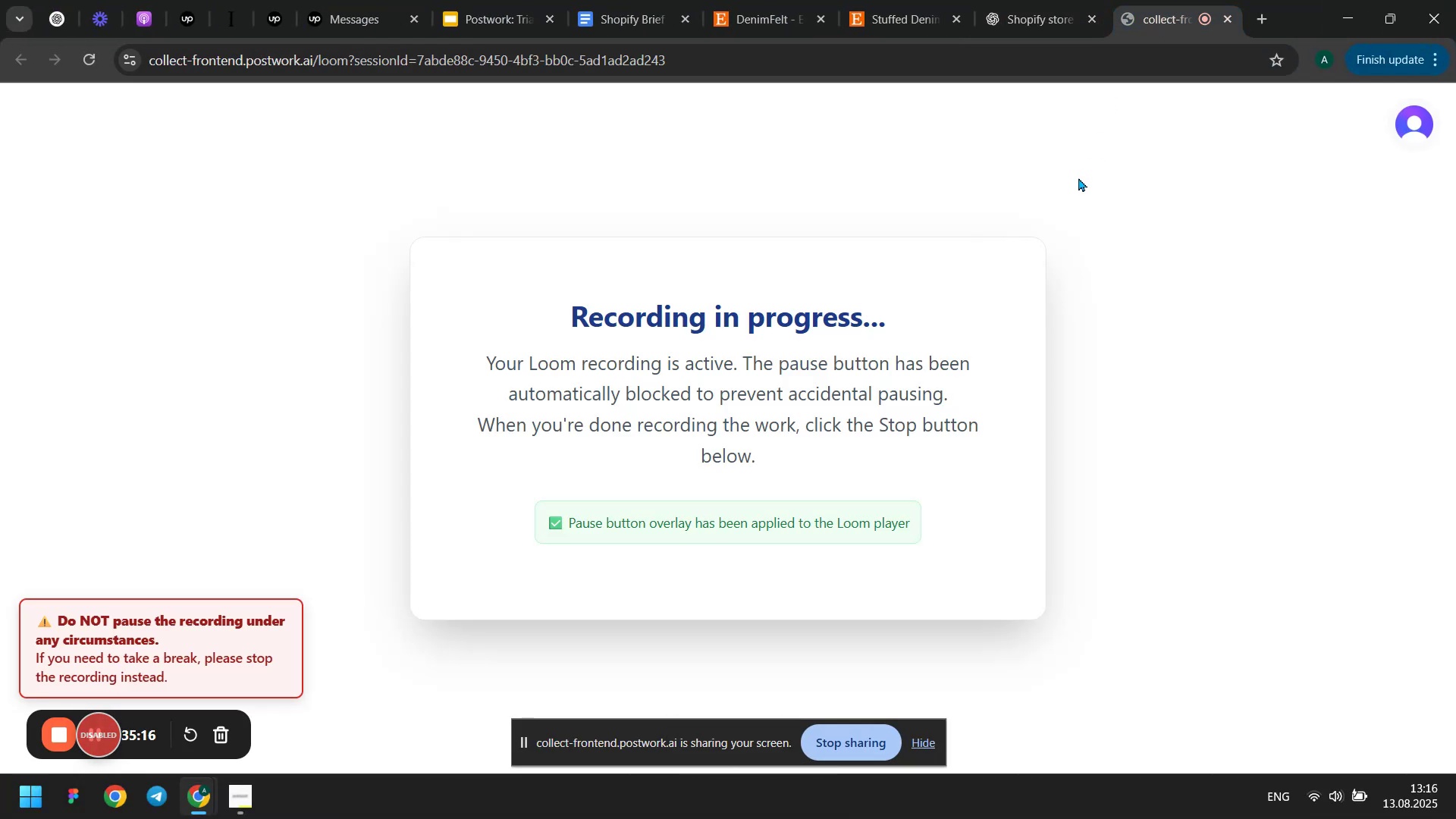 
left_click([1136, 180])
 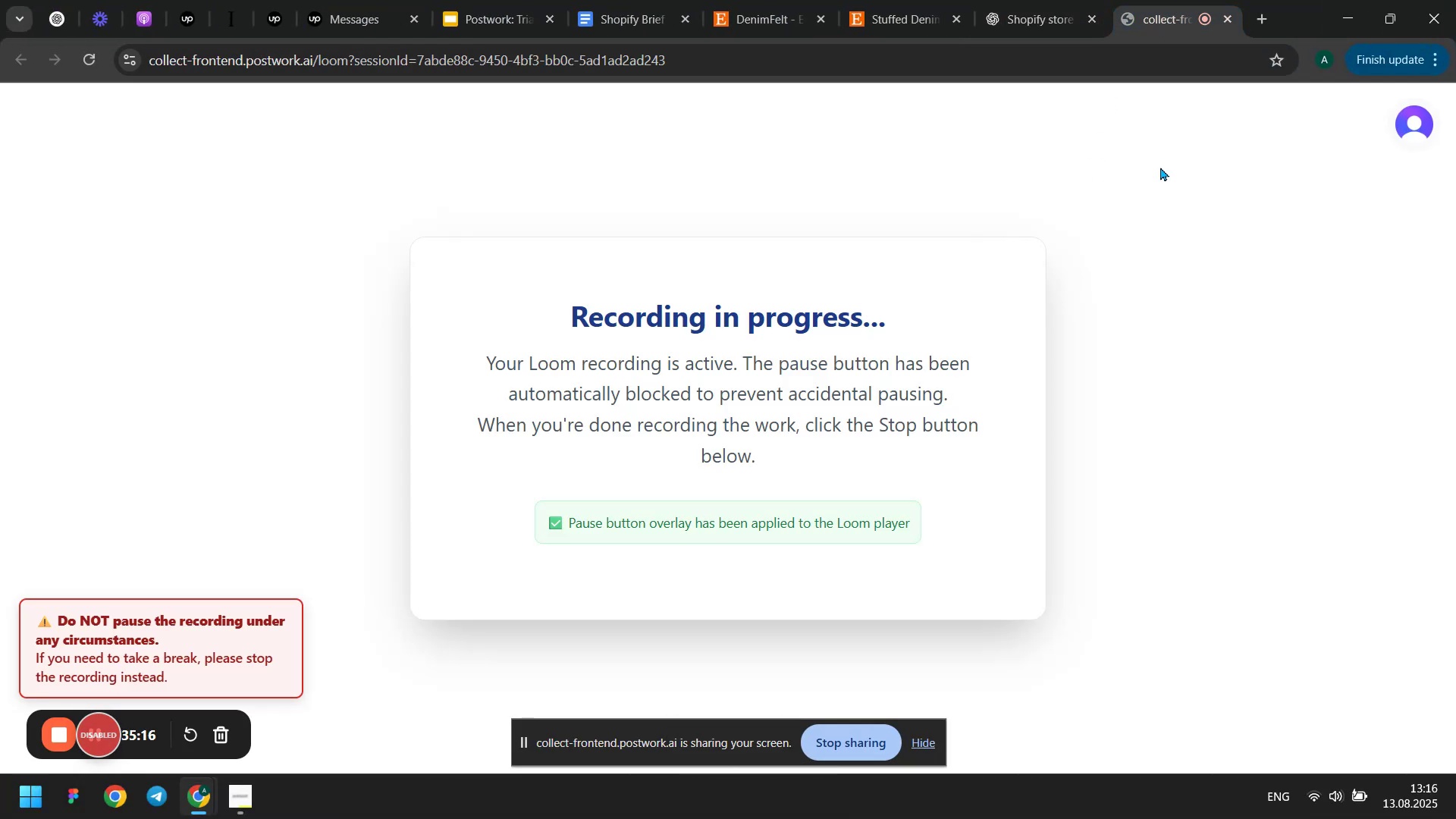 
double_click([1160, 167])
 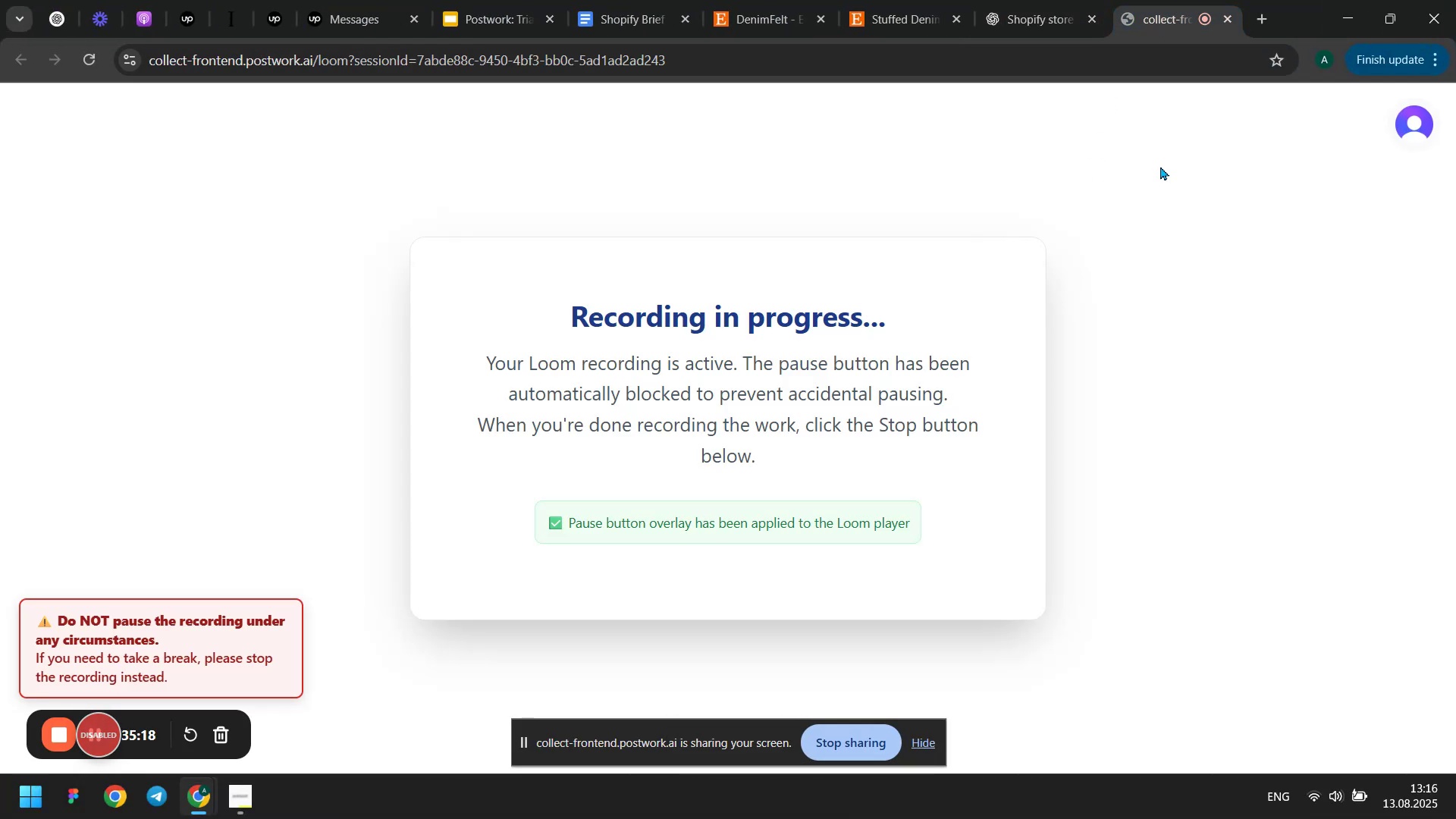 
left_click([1160, 166])
 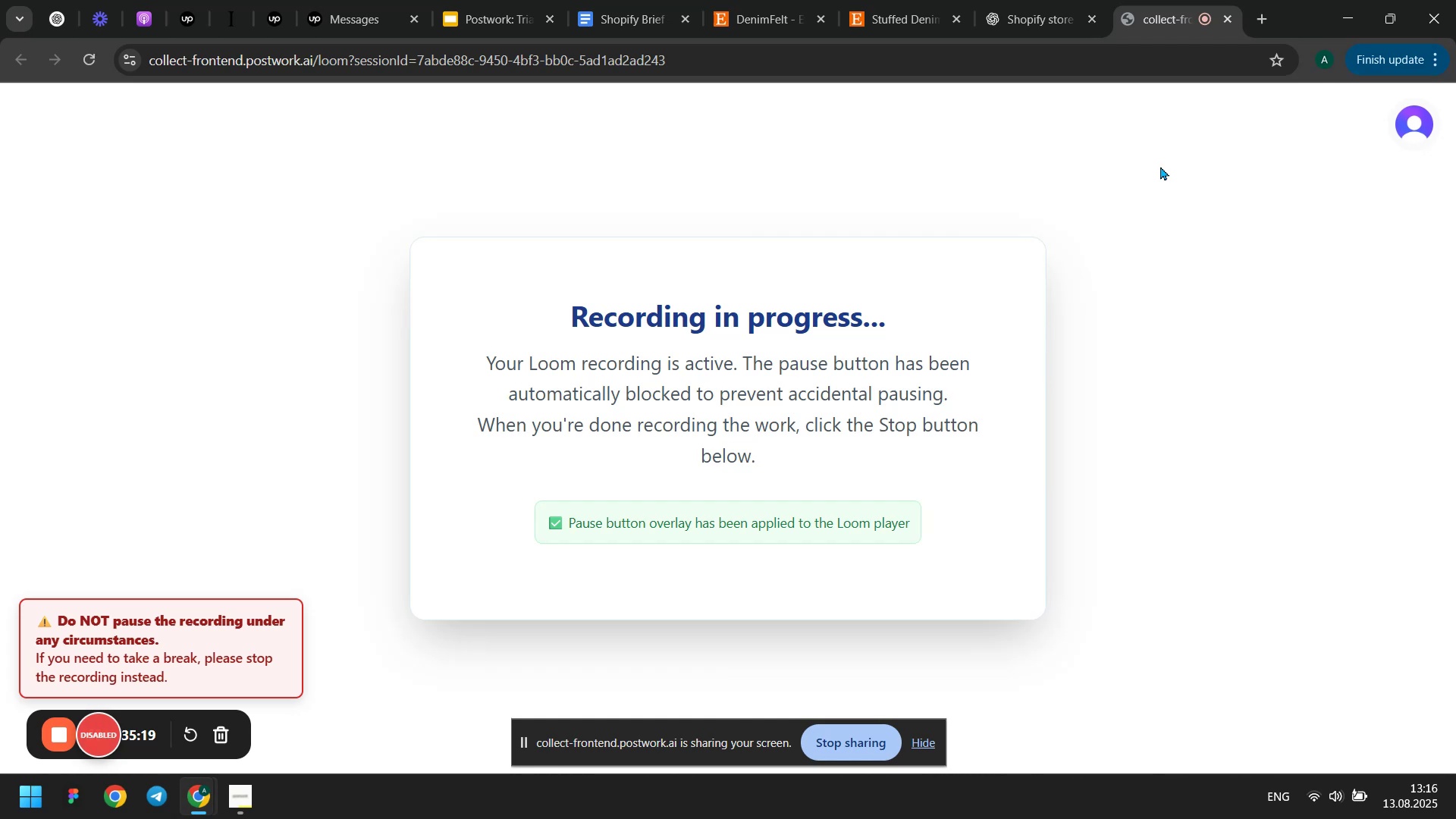 
key(Meta+MetaLeft)
 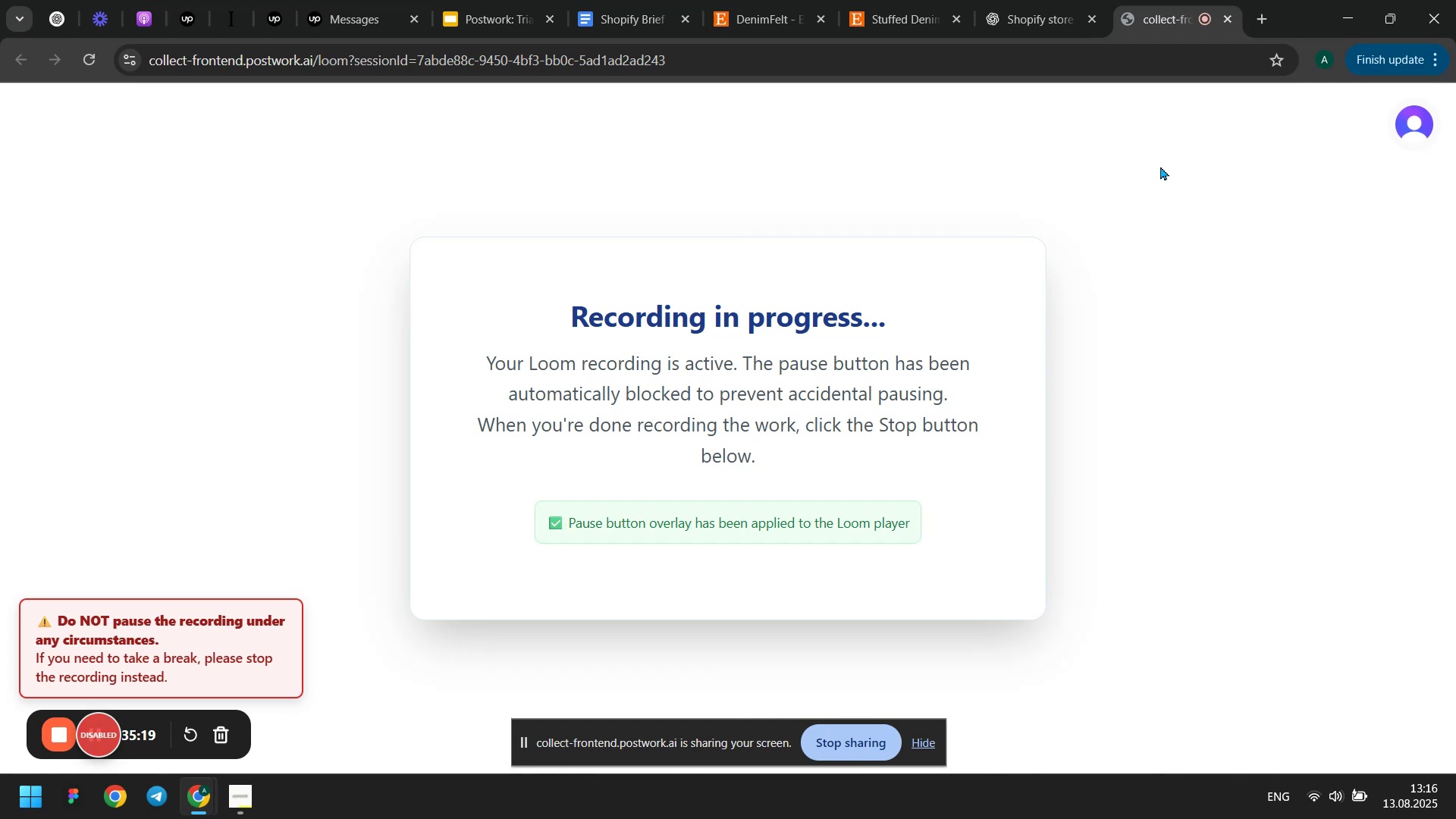 
key(Meta+Tab)
 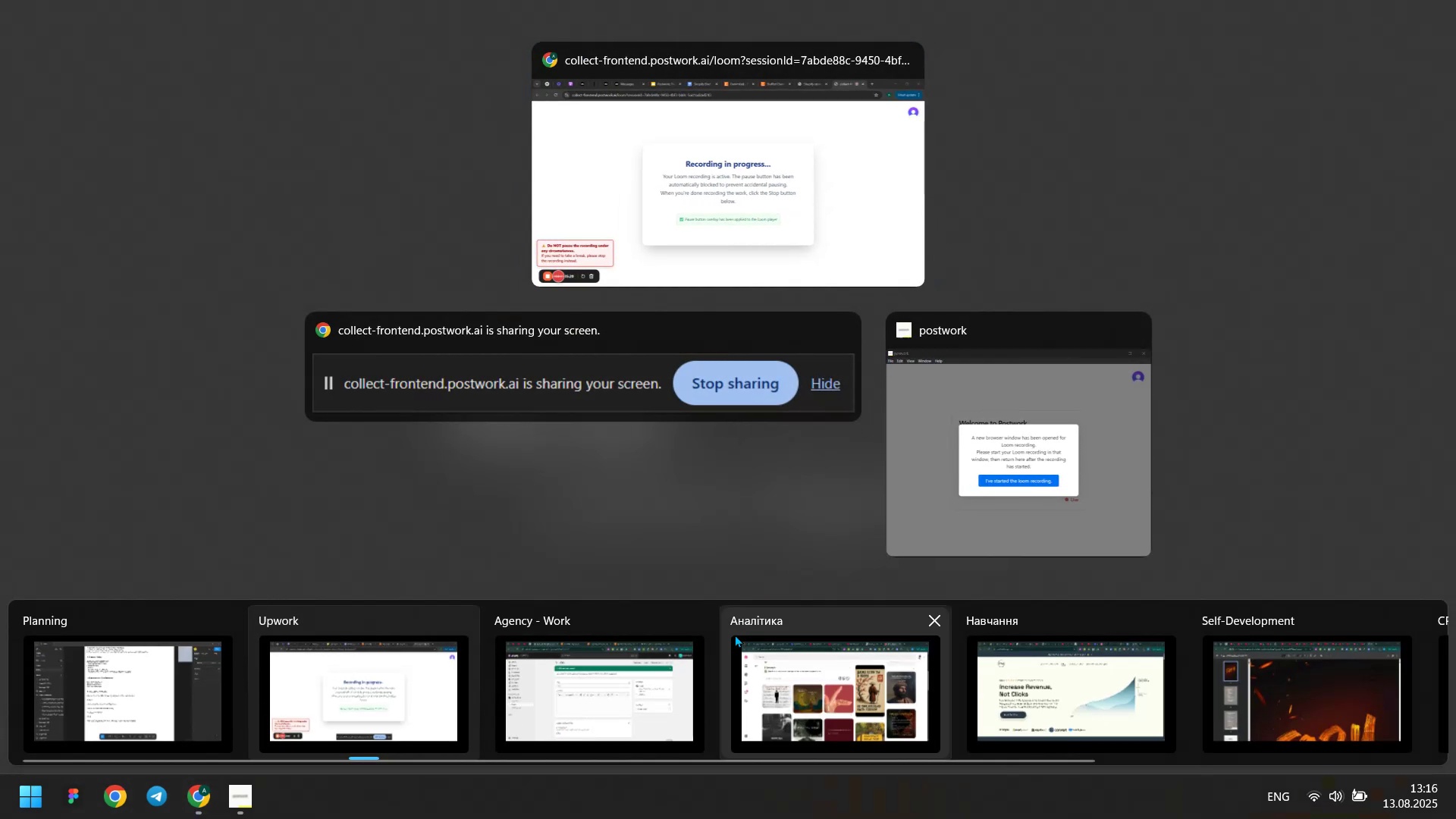 
mouse_move([640, 704])
 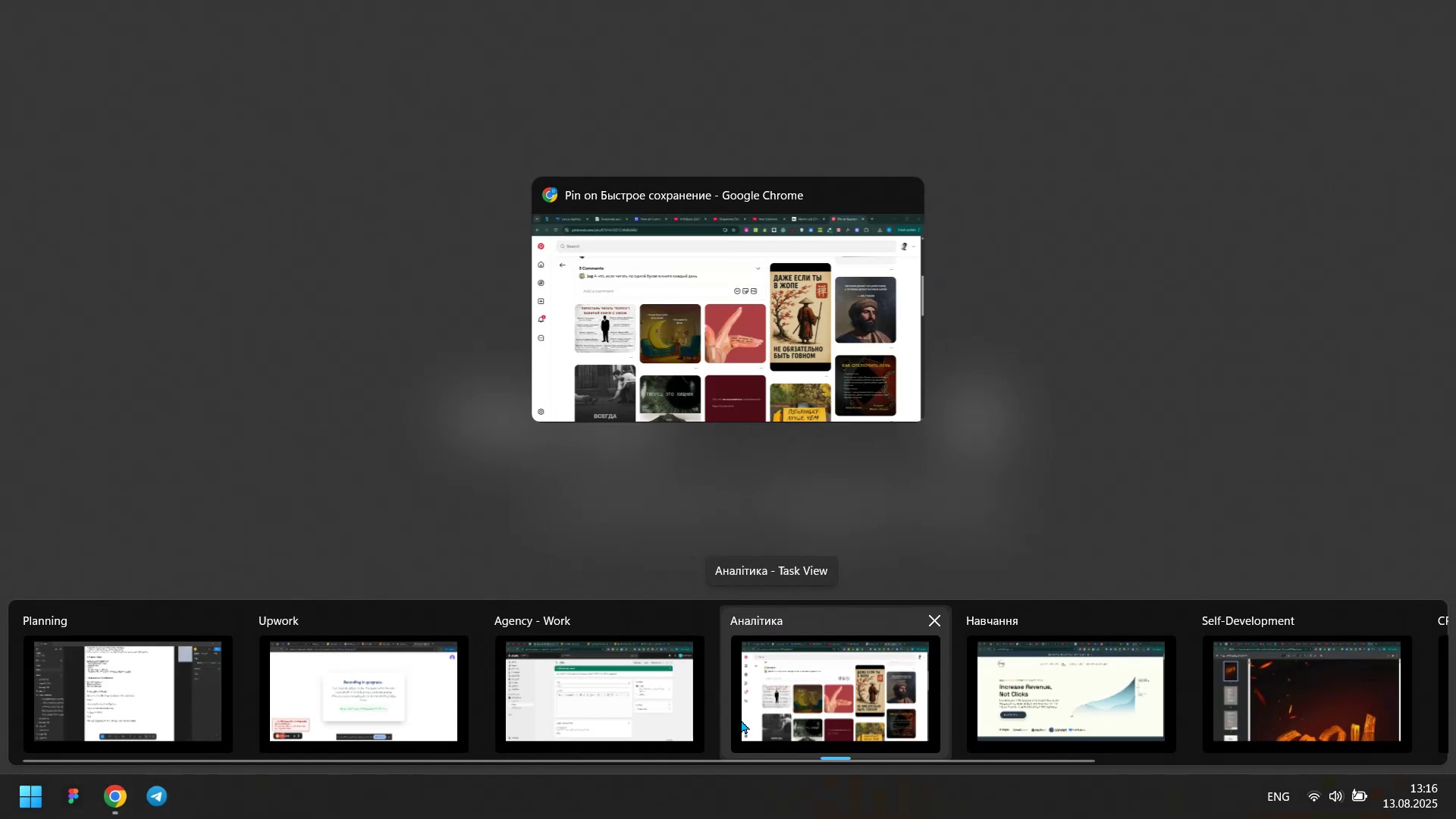 
left_click([122, 708])
 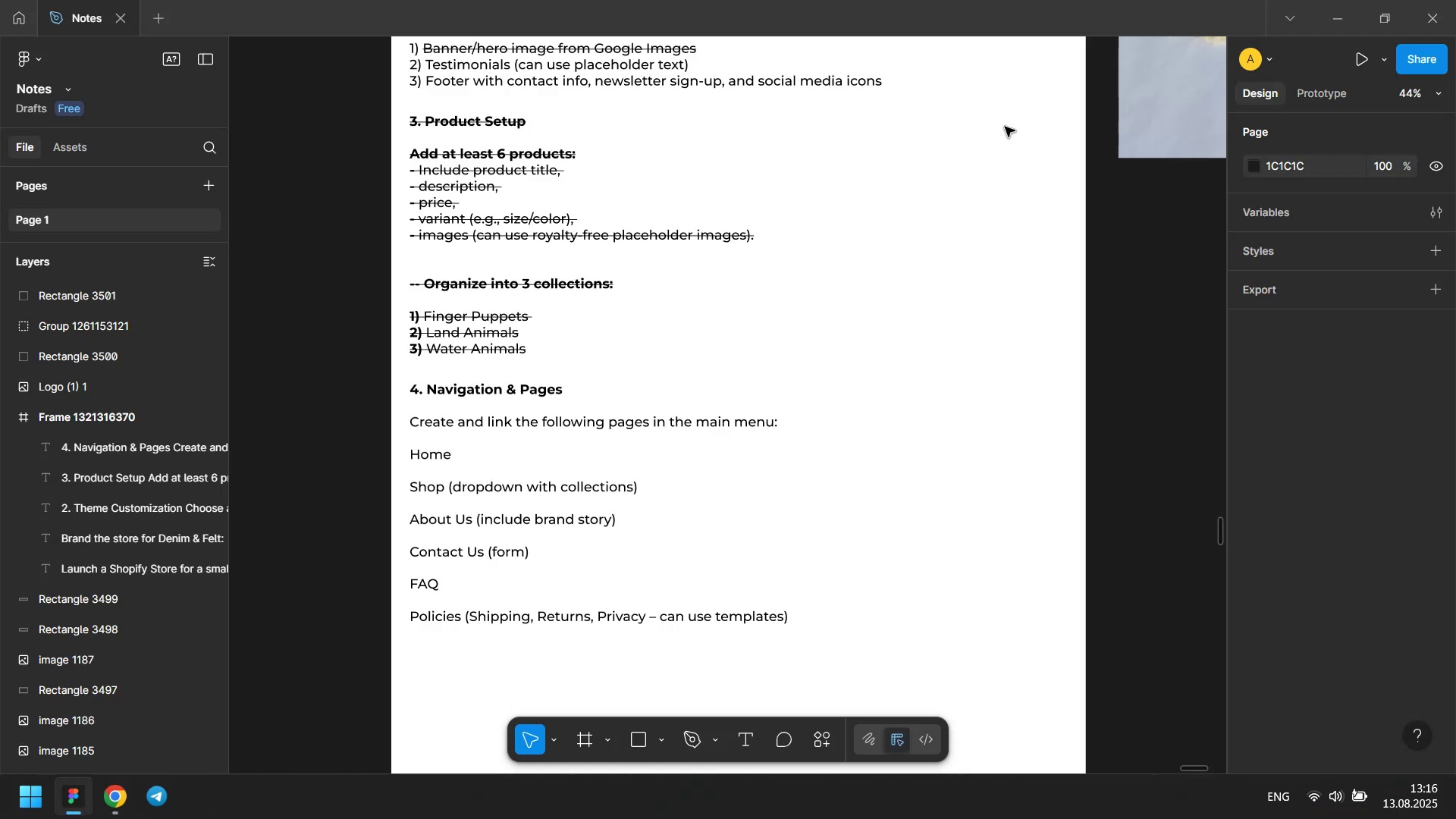 
double_click([1024, 71])
 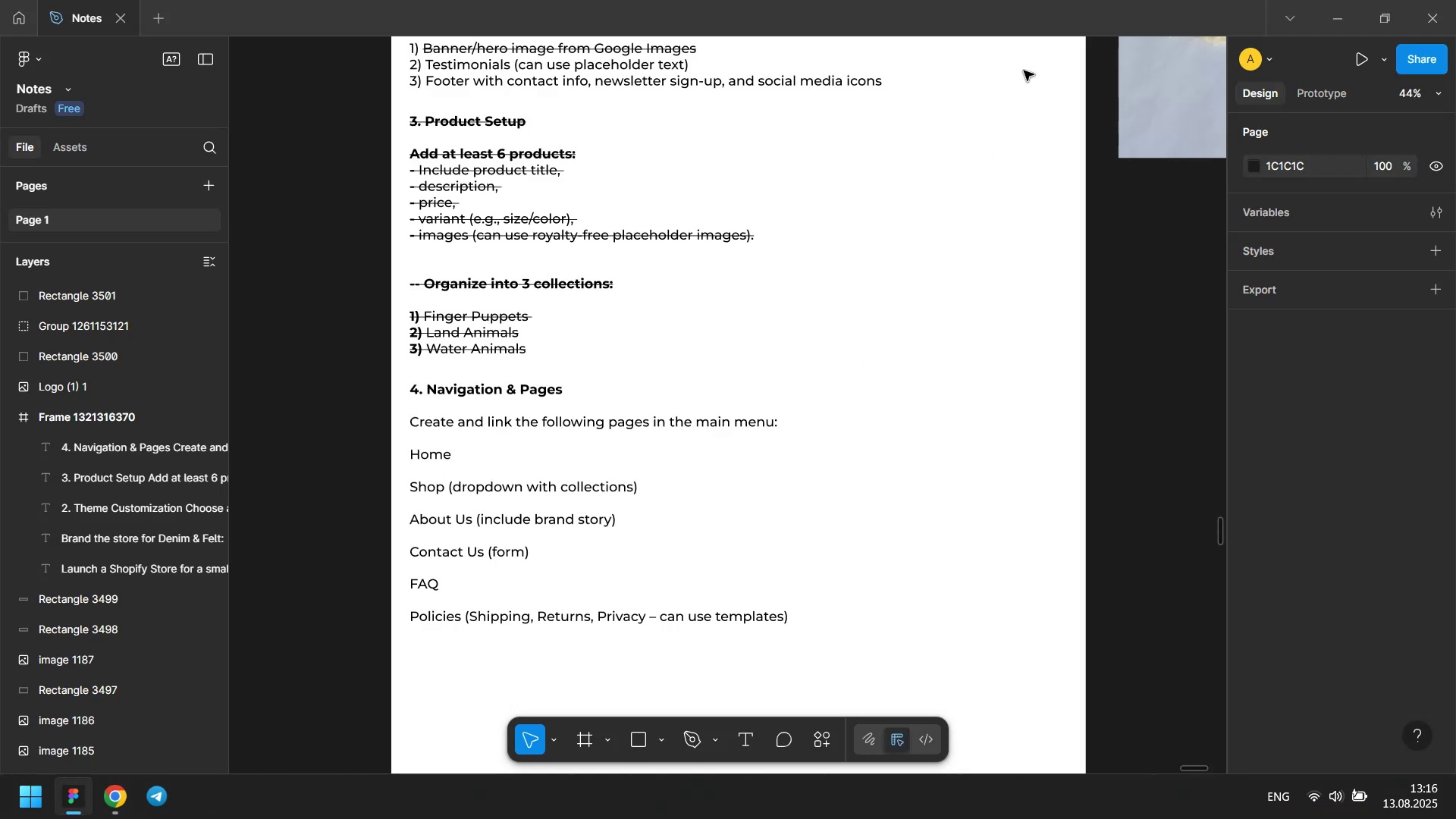 
key(Meta+MetaLeft)
 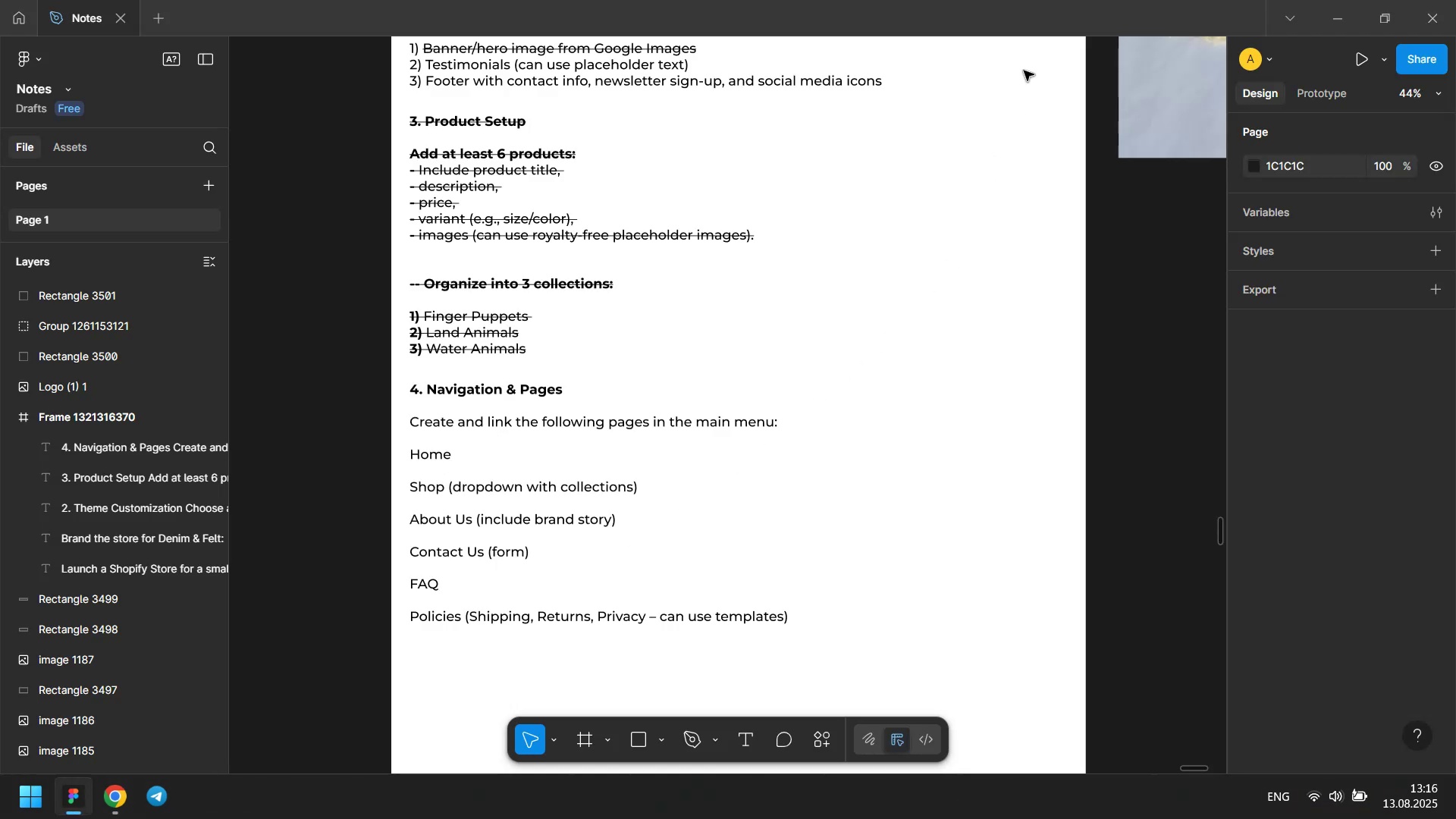 
key(Meta+Tab)
 